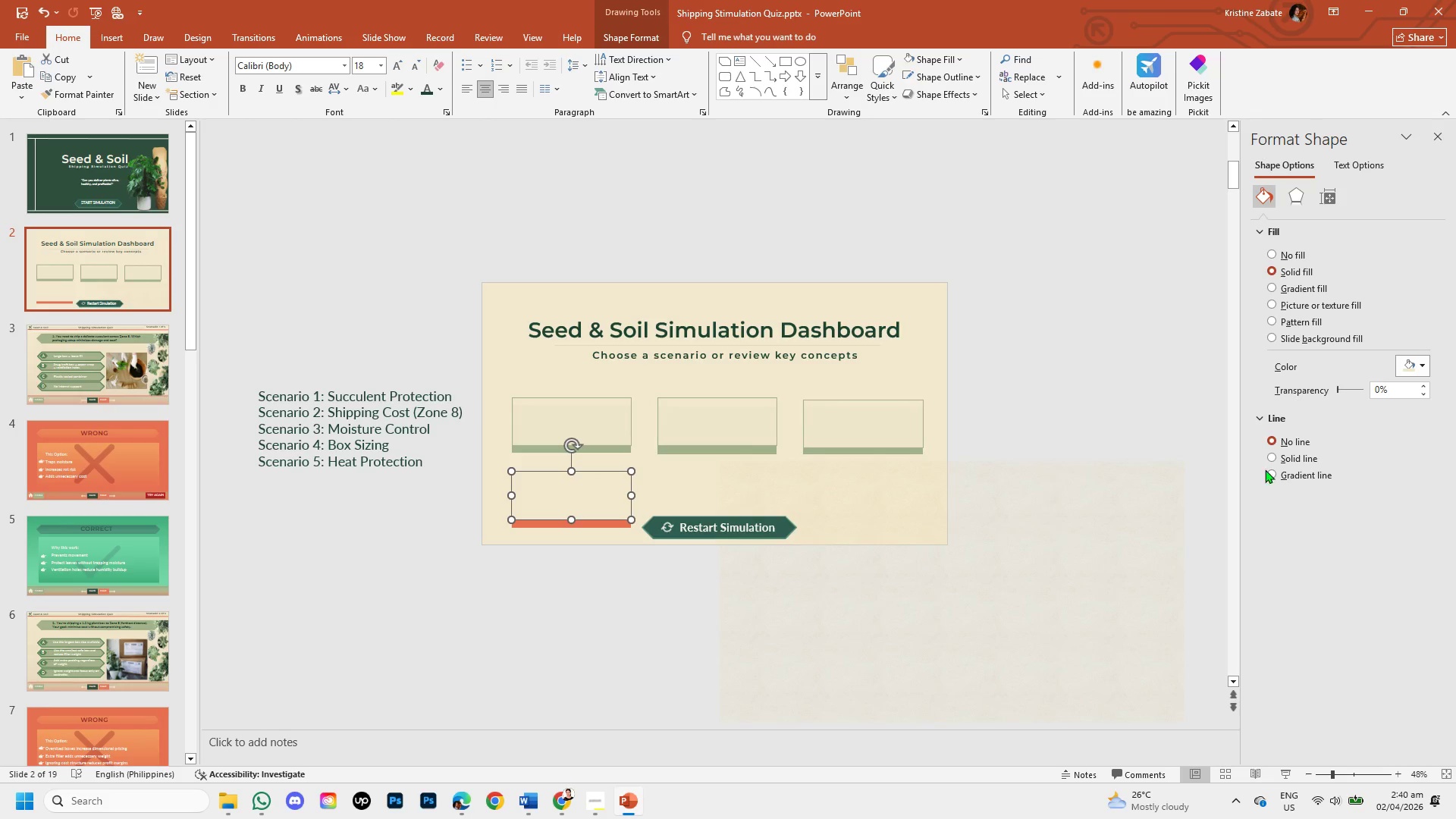 
left_click([1273, 458])
 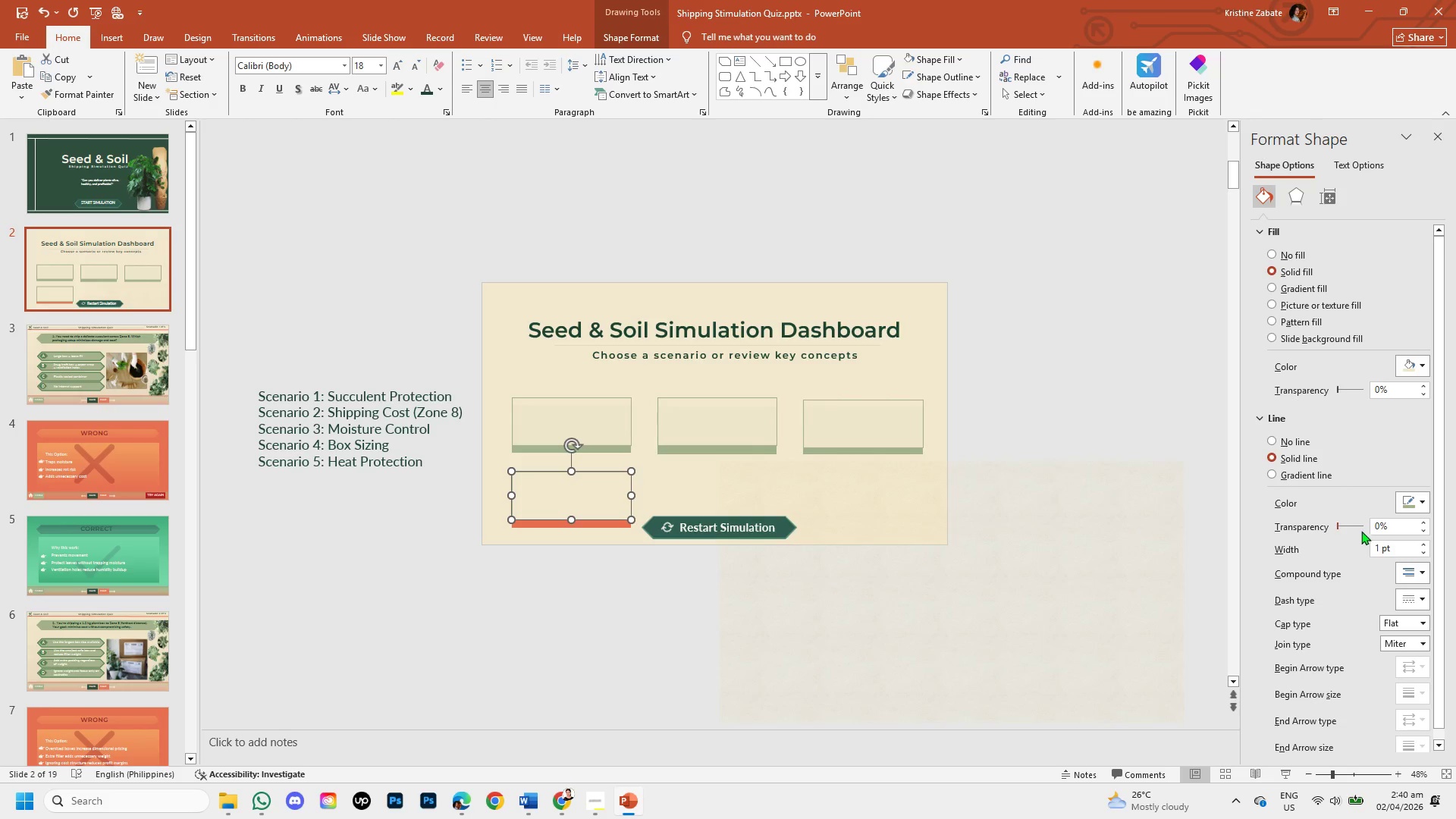 
mouse_move([1407, 563])
 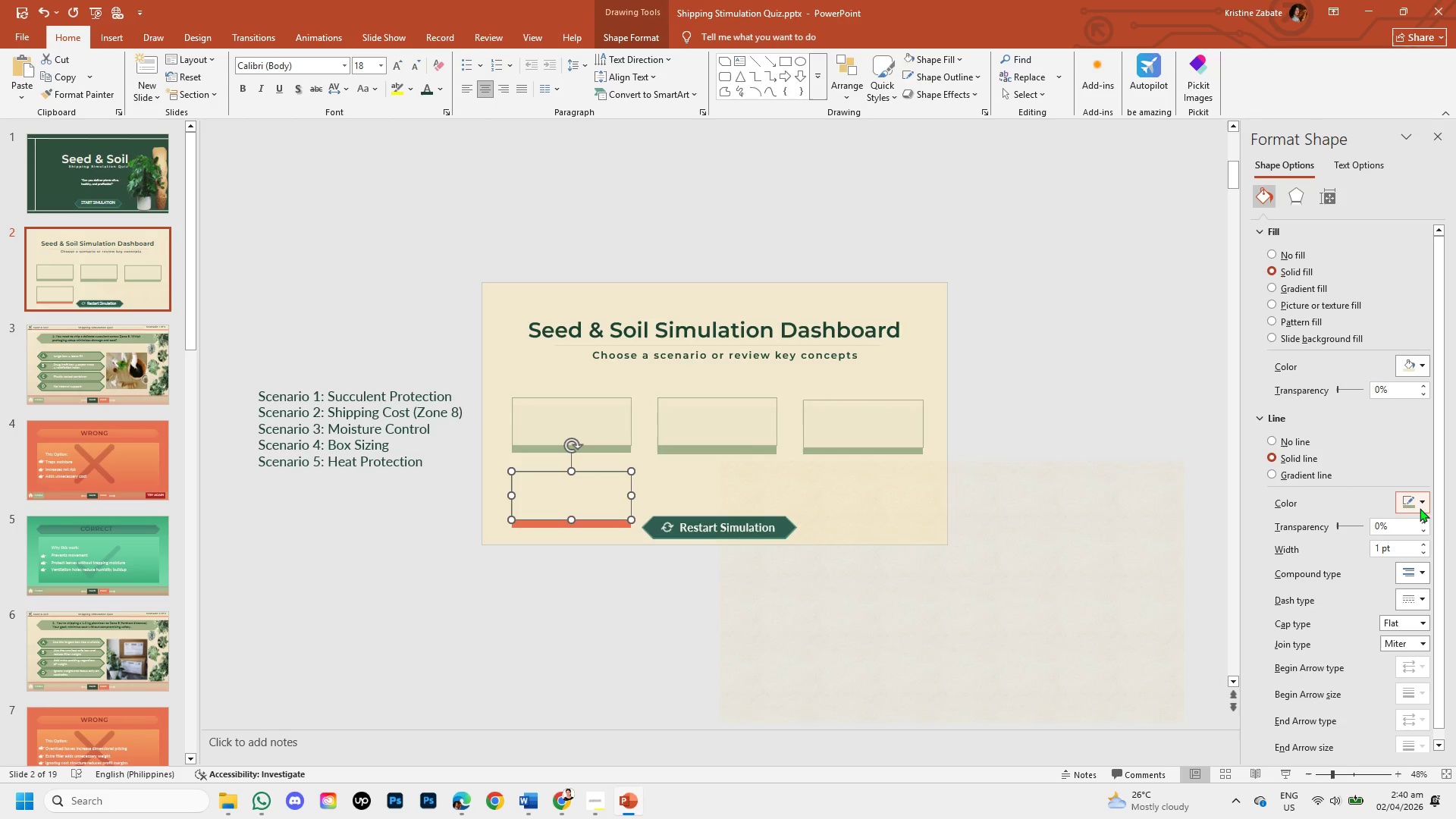 
mouse_move([1422, 531])
 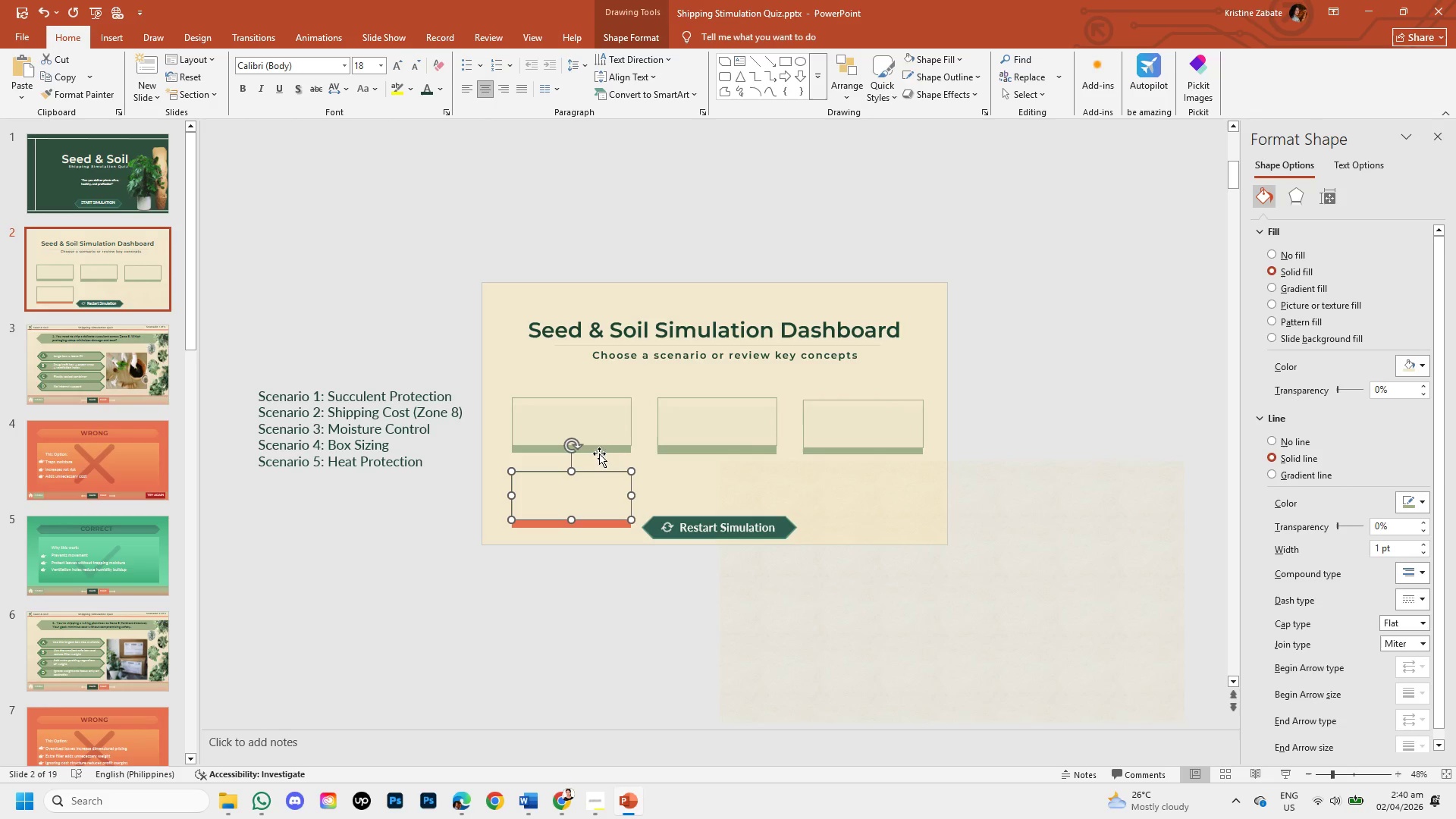 
left_click([603, 427])
 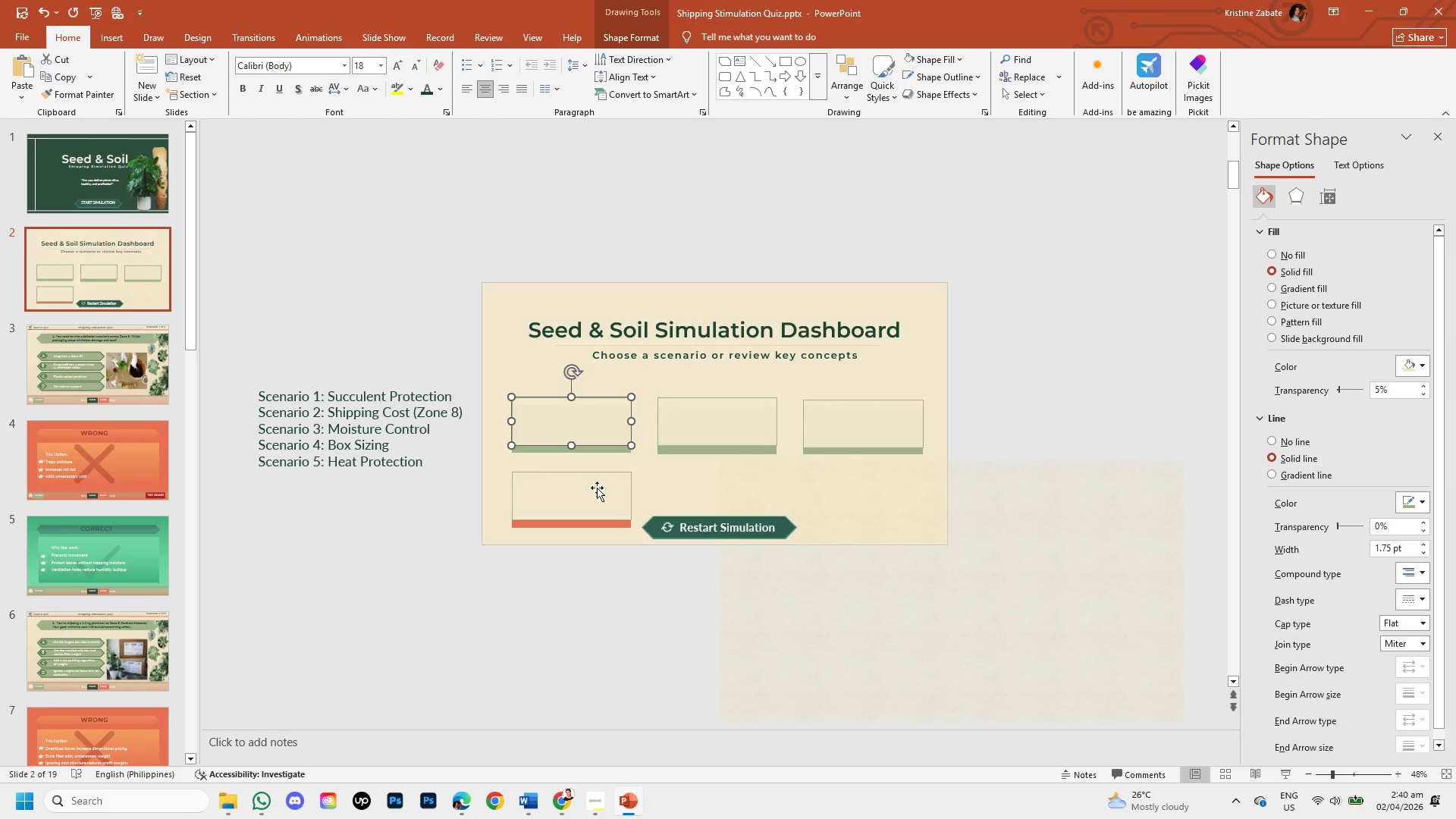 
left_click([585, 490])
 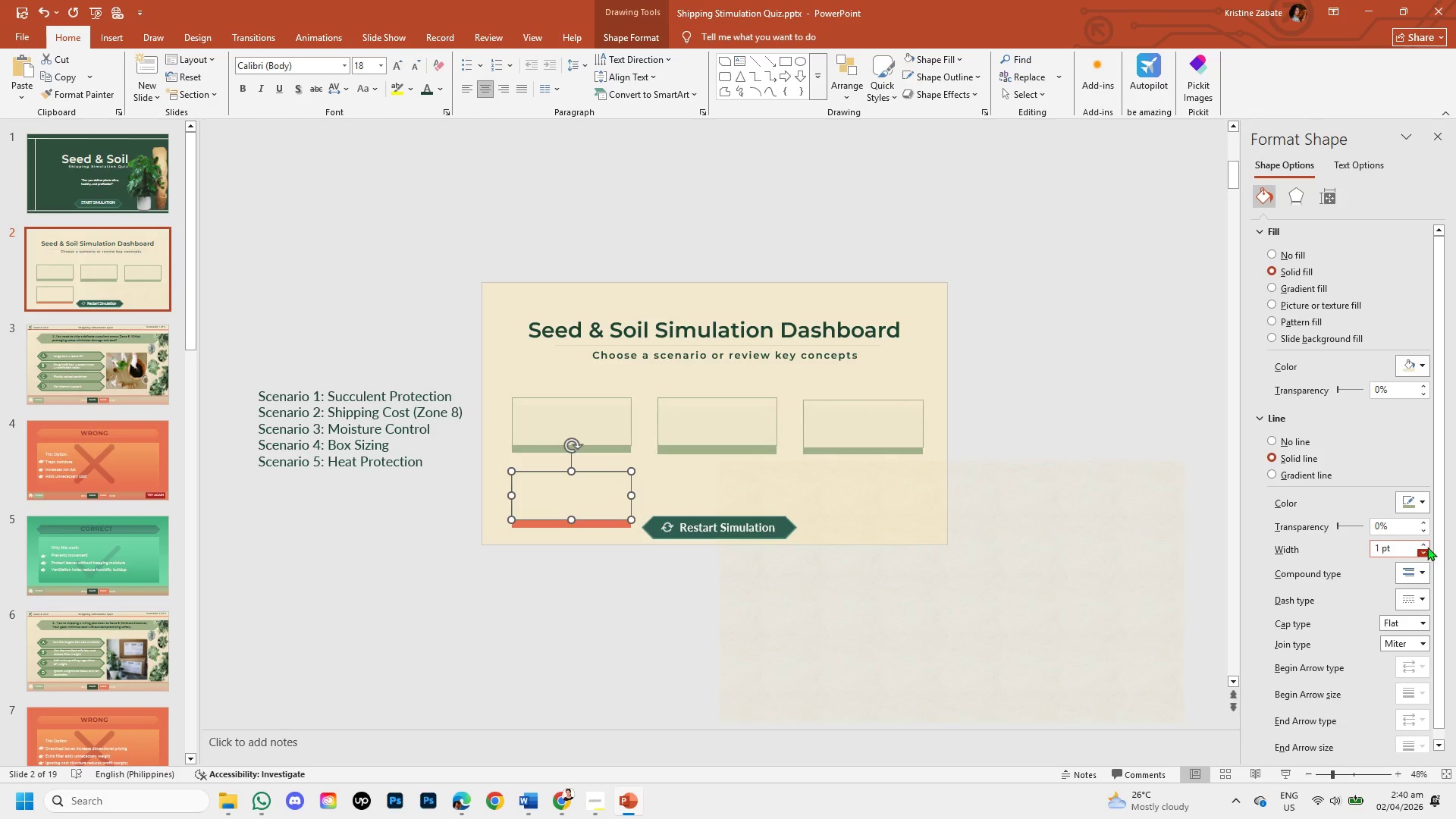 
left_click([1428, 544])
 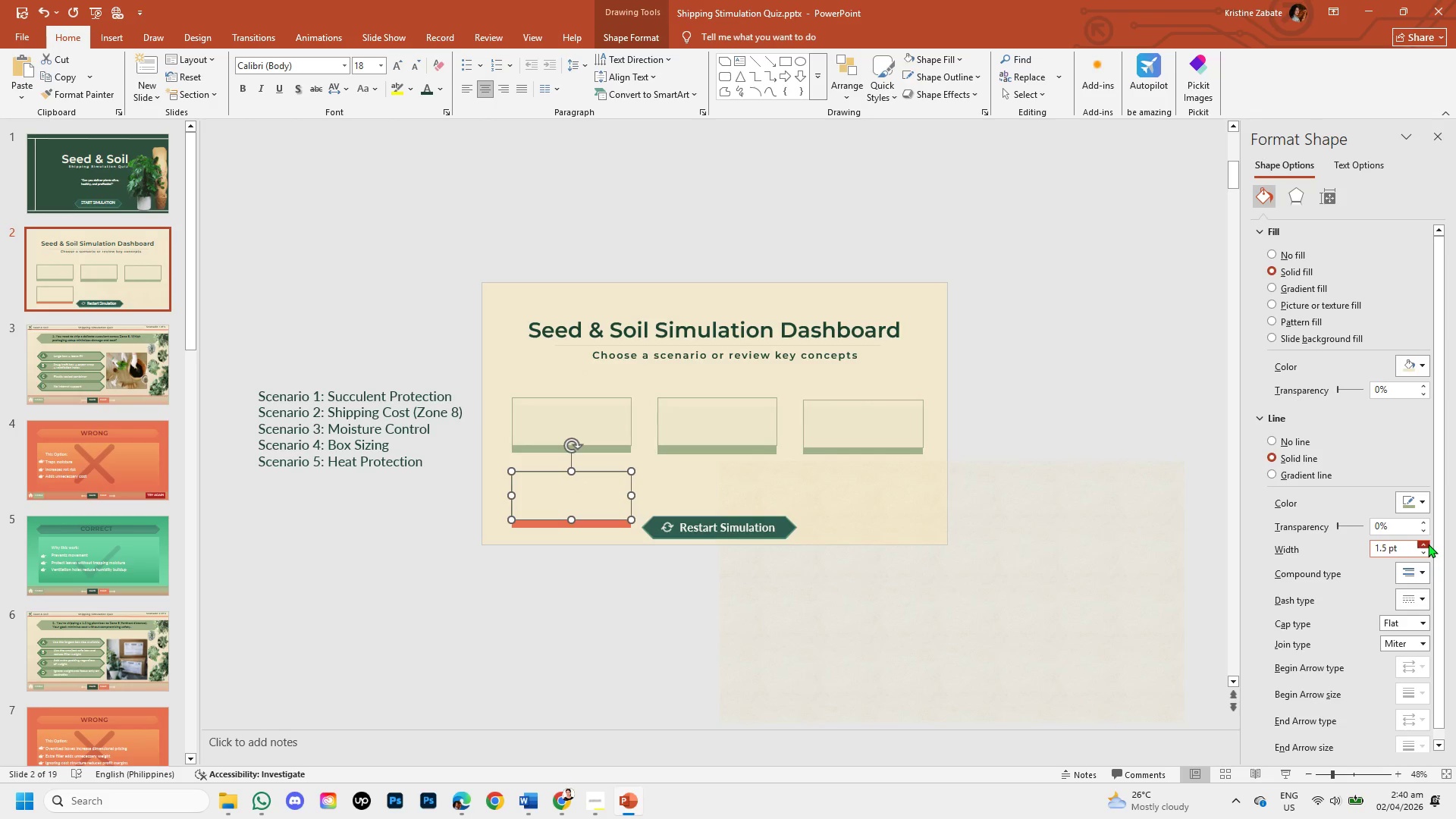 
double_click([1428, 544])
 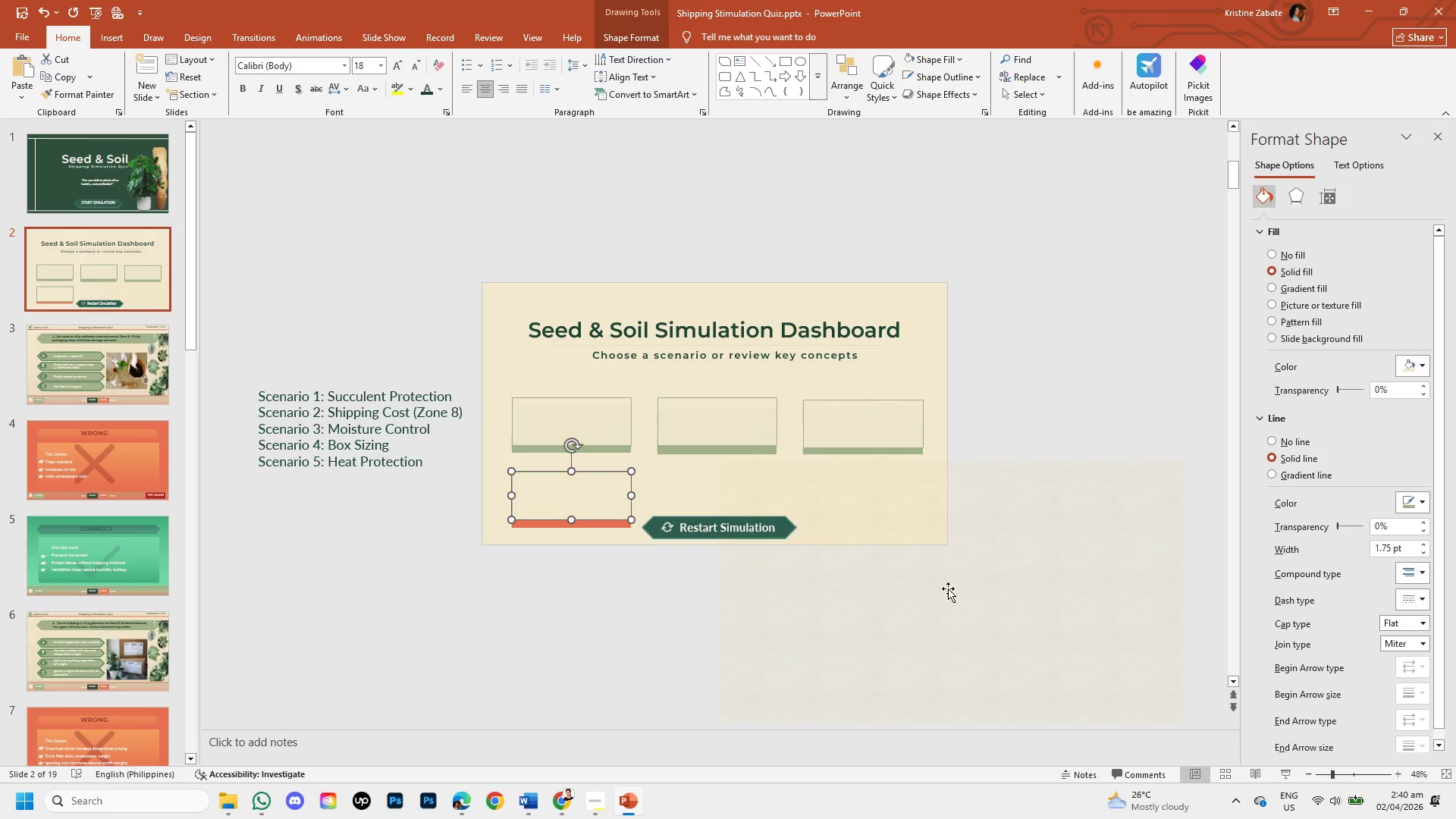 
left_click([933, 600])
 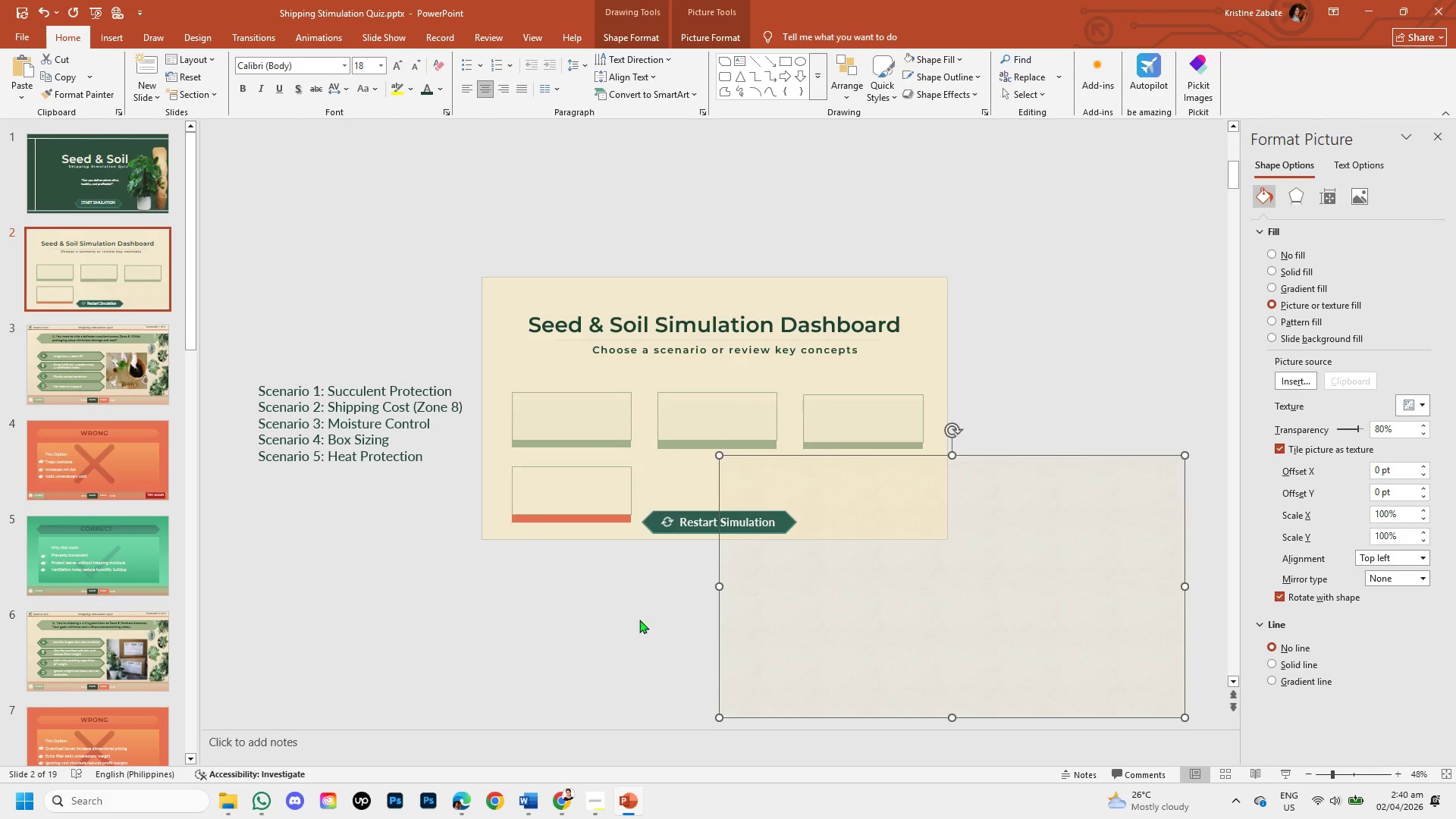 
left_click([639, 620])
 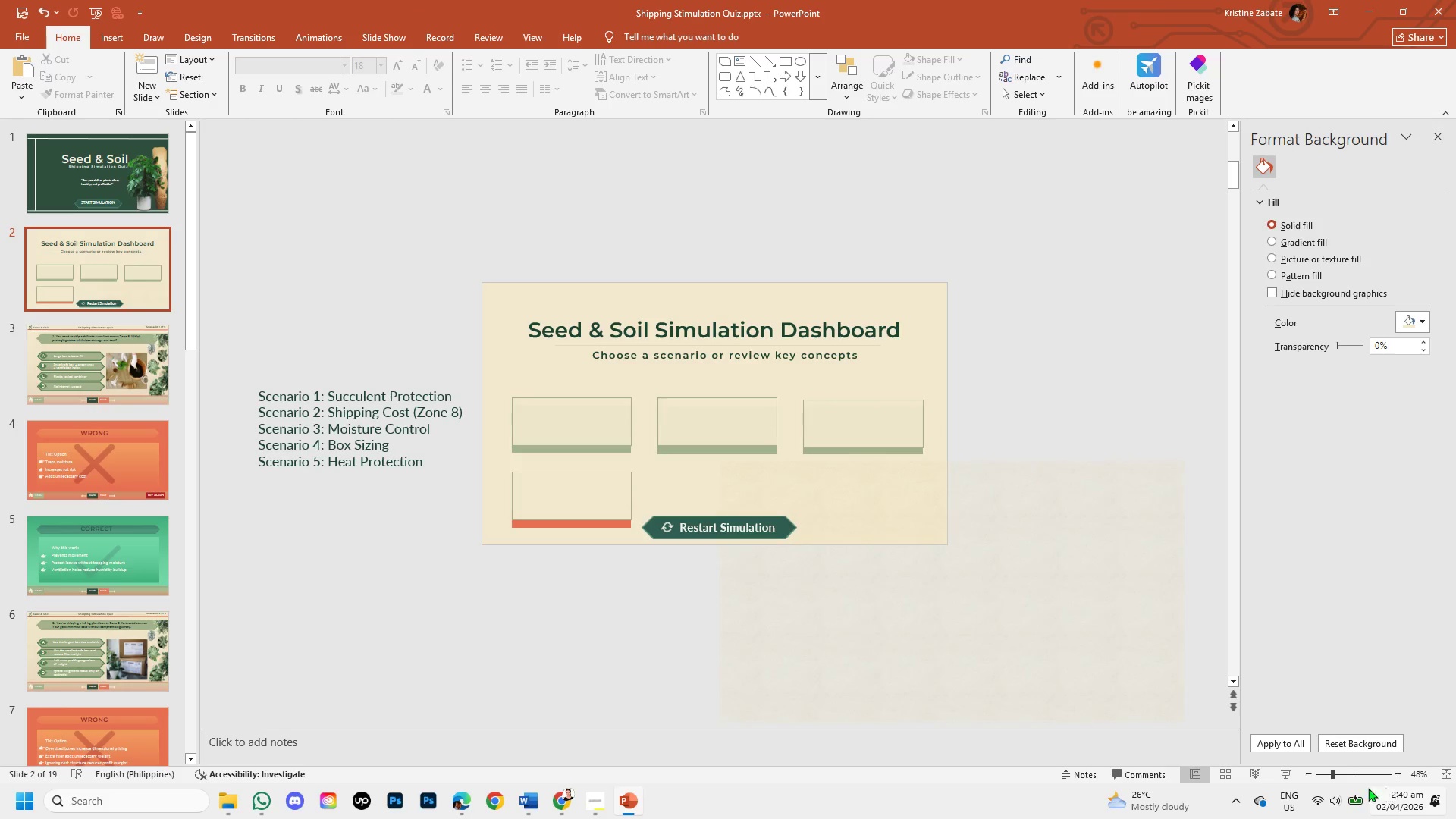 
left_click([1352, 777])
 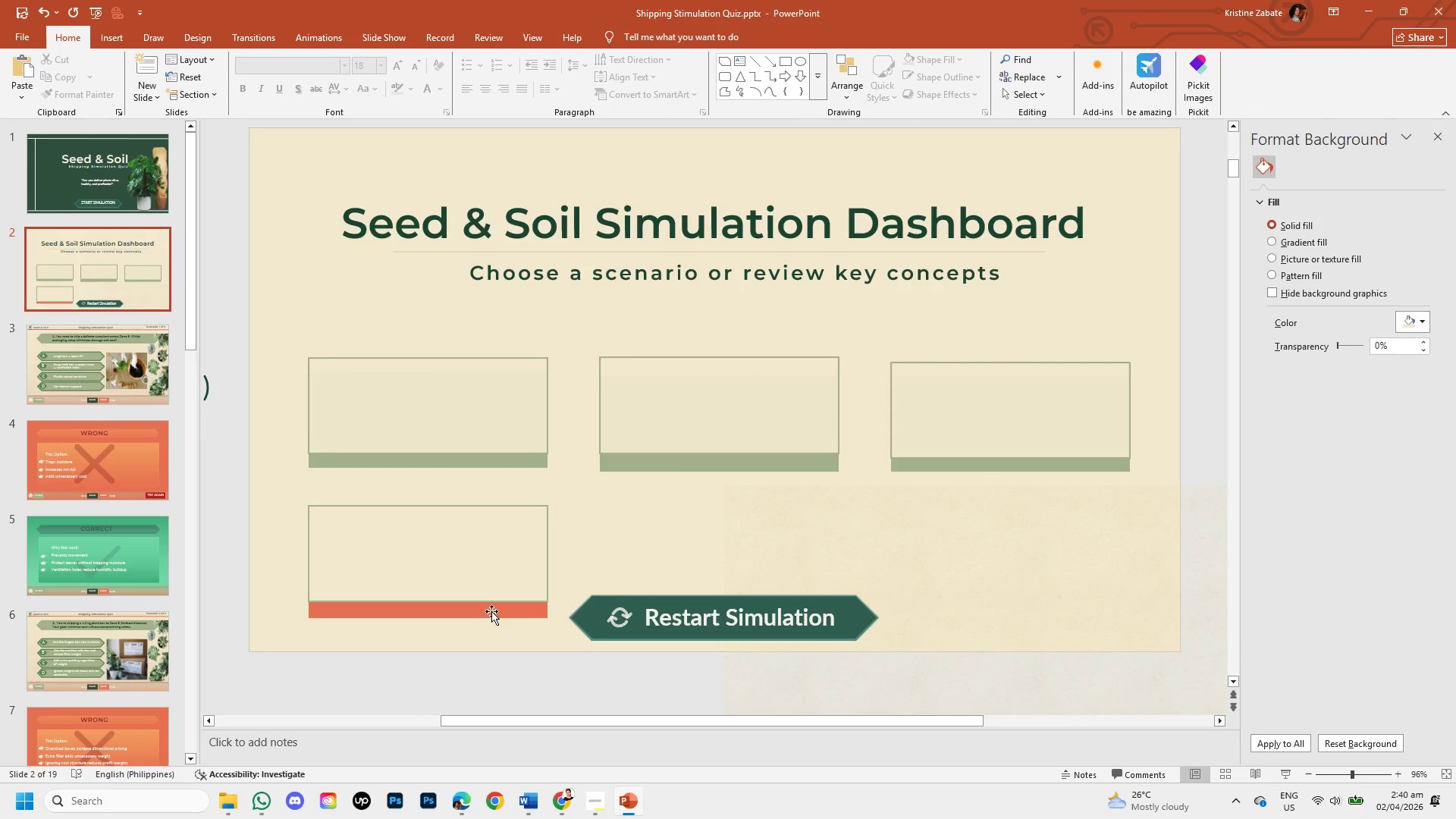 
left_click([495, 566])
 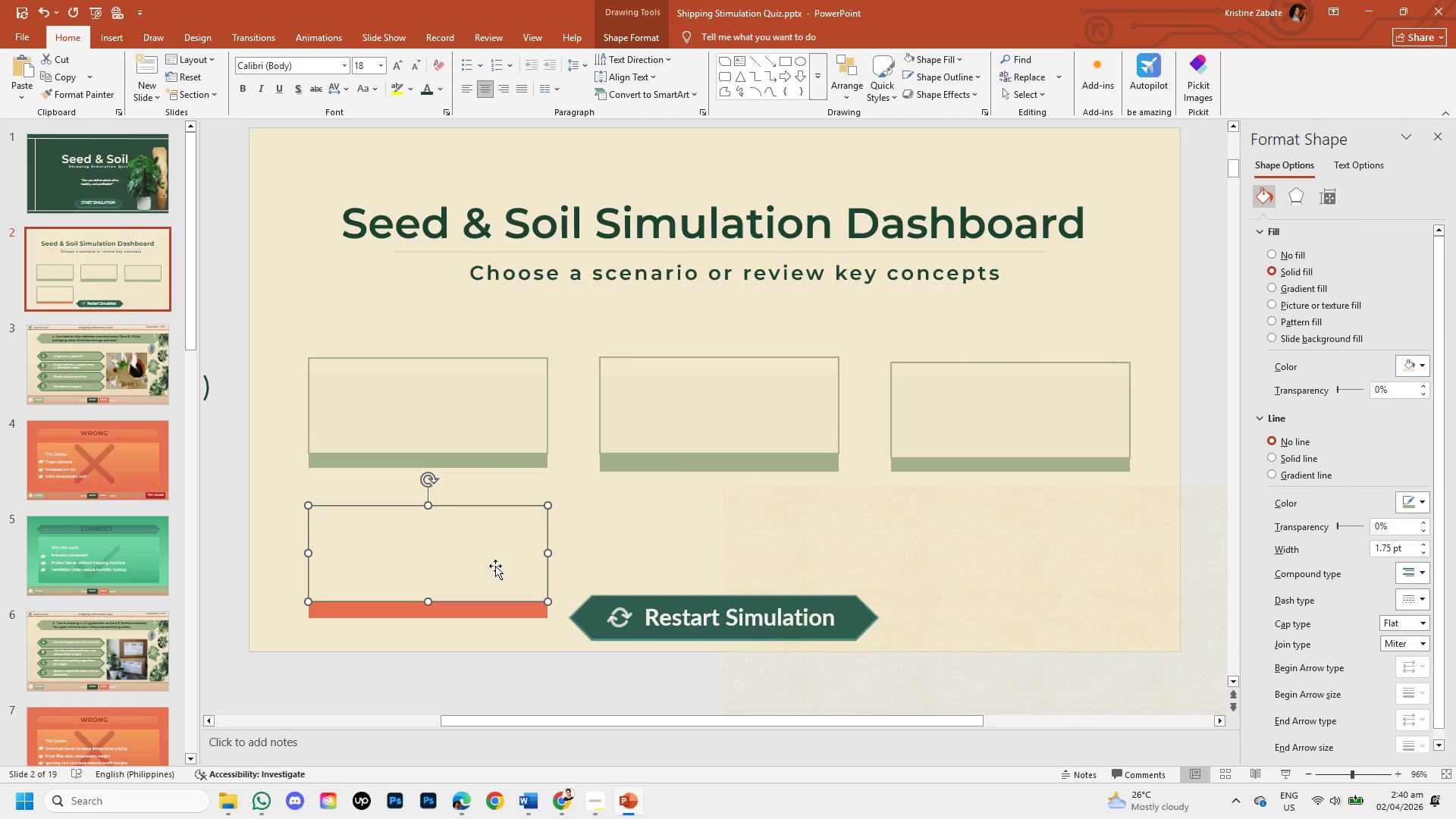 
key(Control+V)
 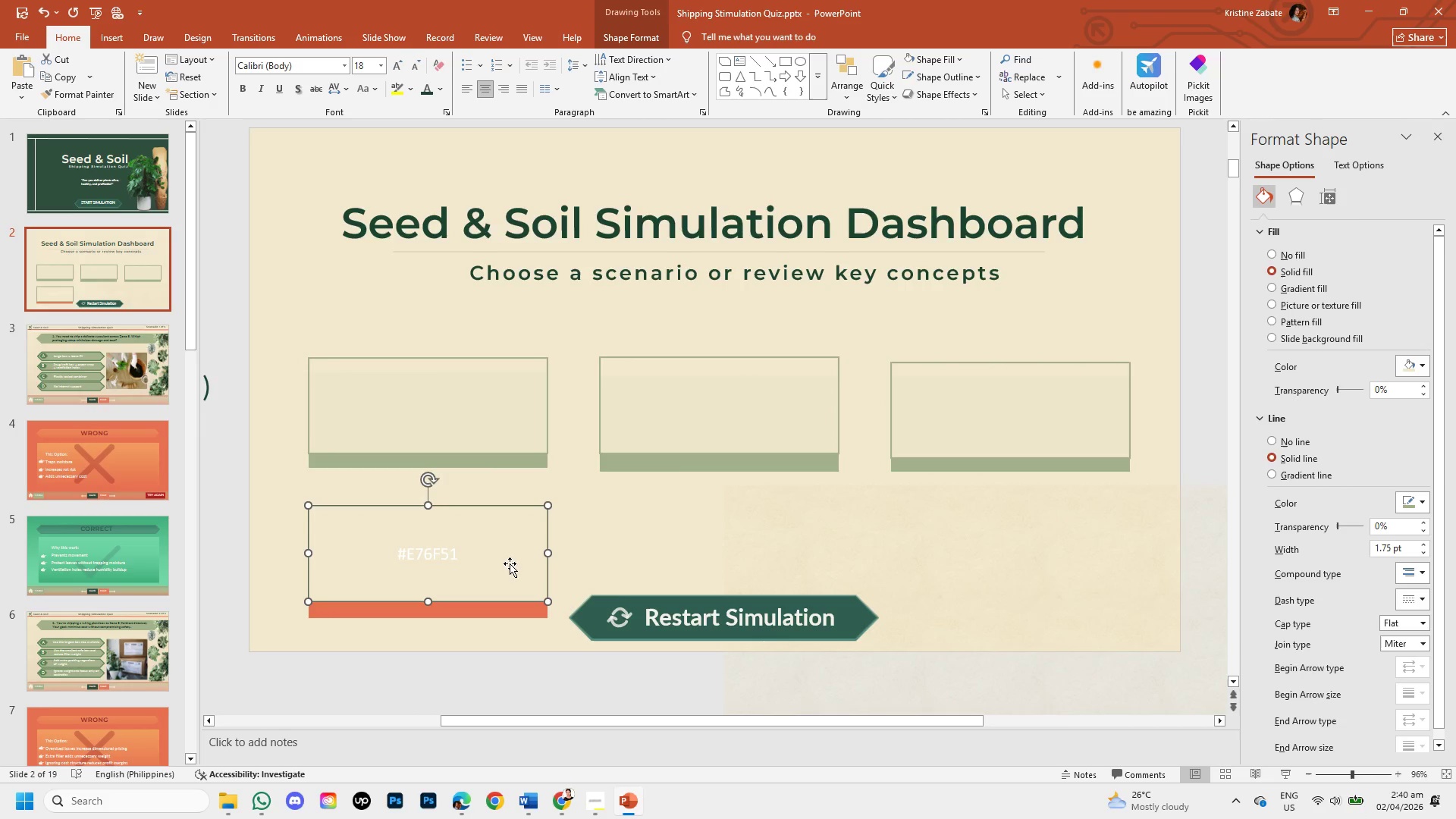 
hold_key(key=ControlLeft, duration=0.36)
 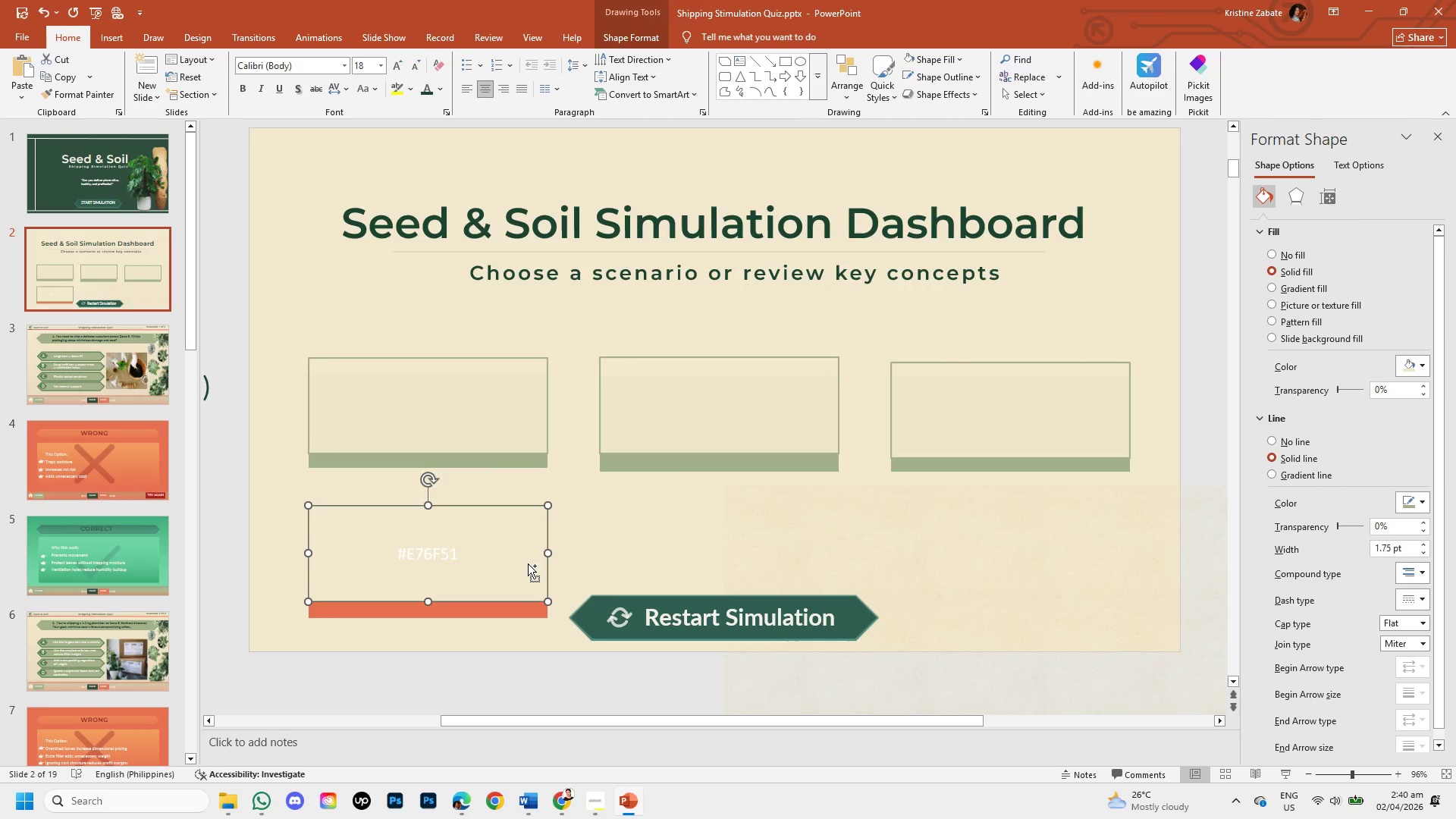 
key(Control+Z)
 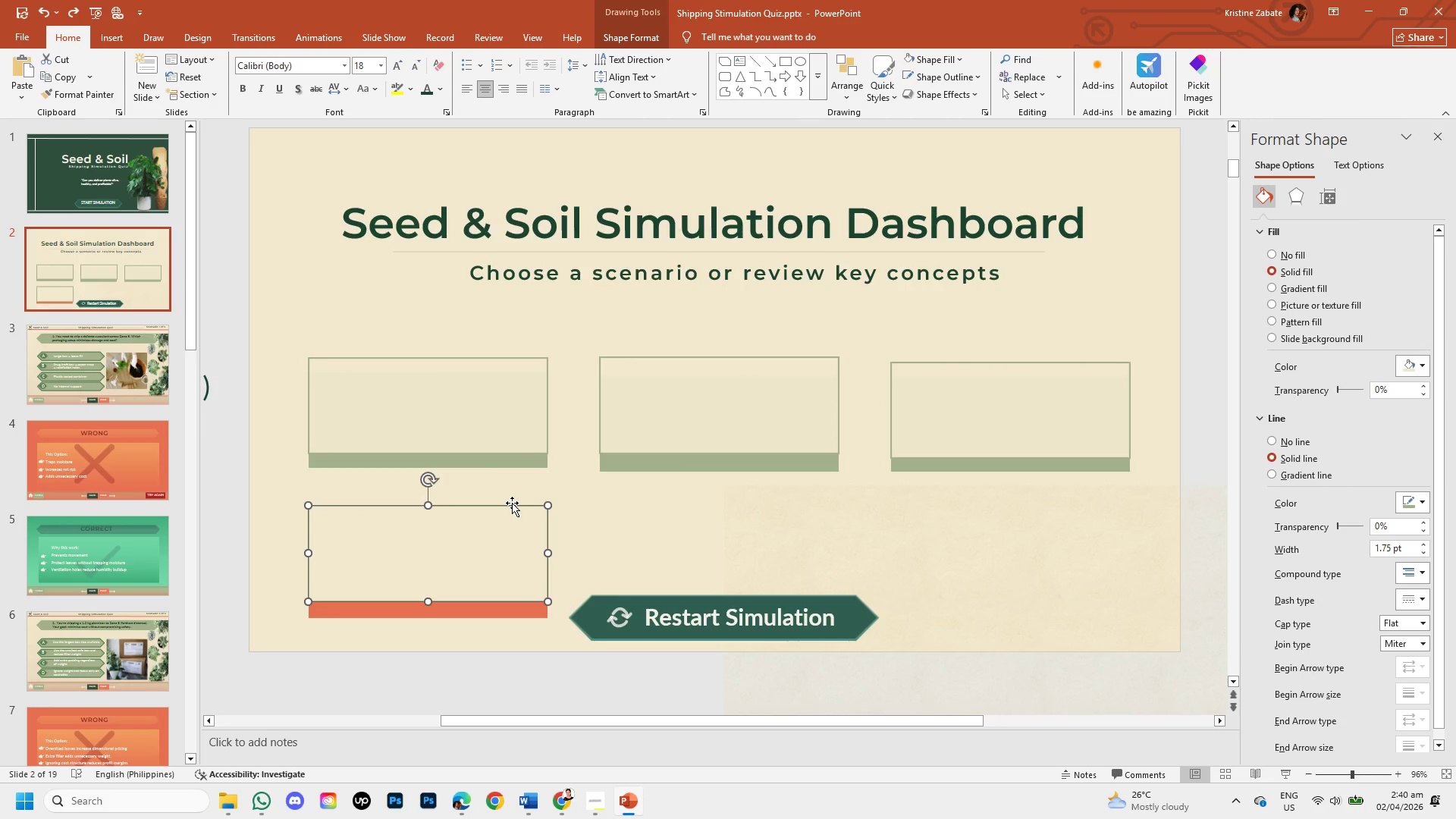 
left_click([512, 503])
 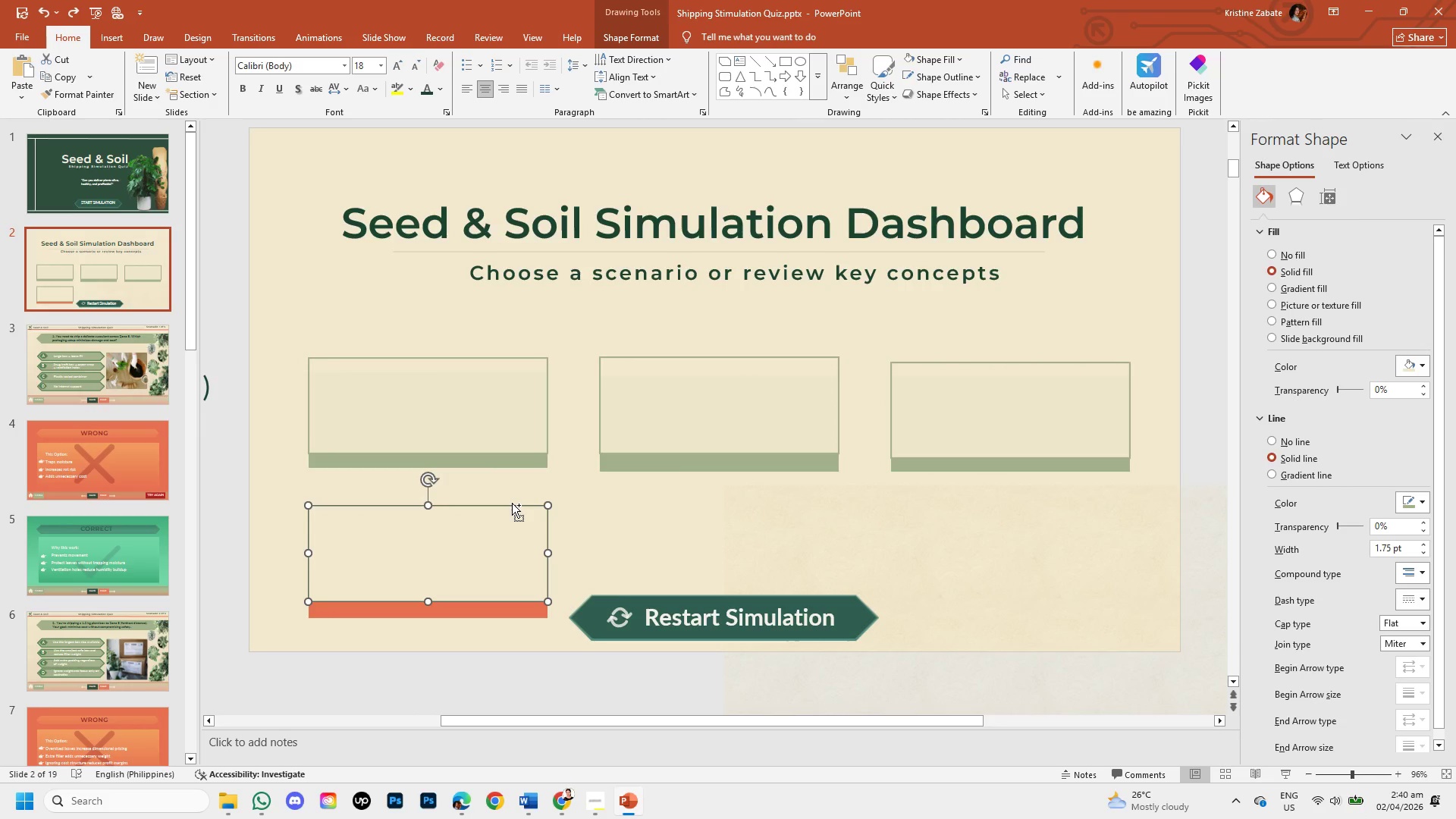 
key(Control+V)
 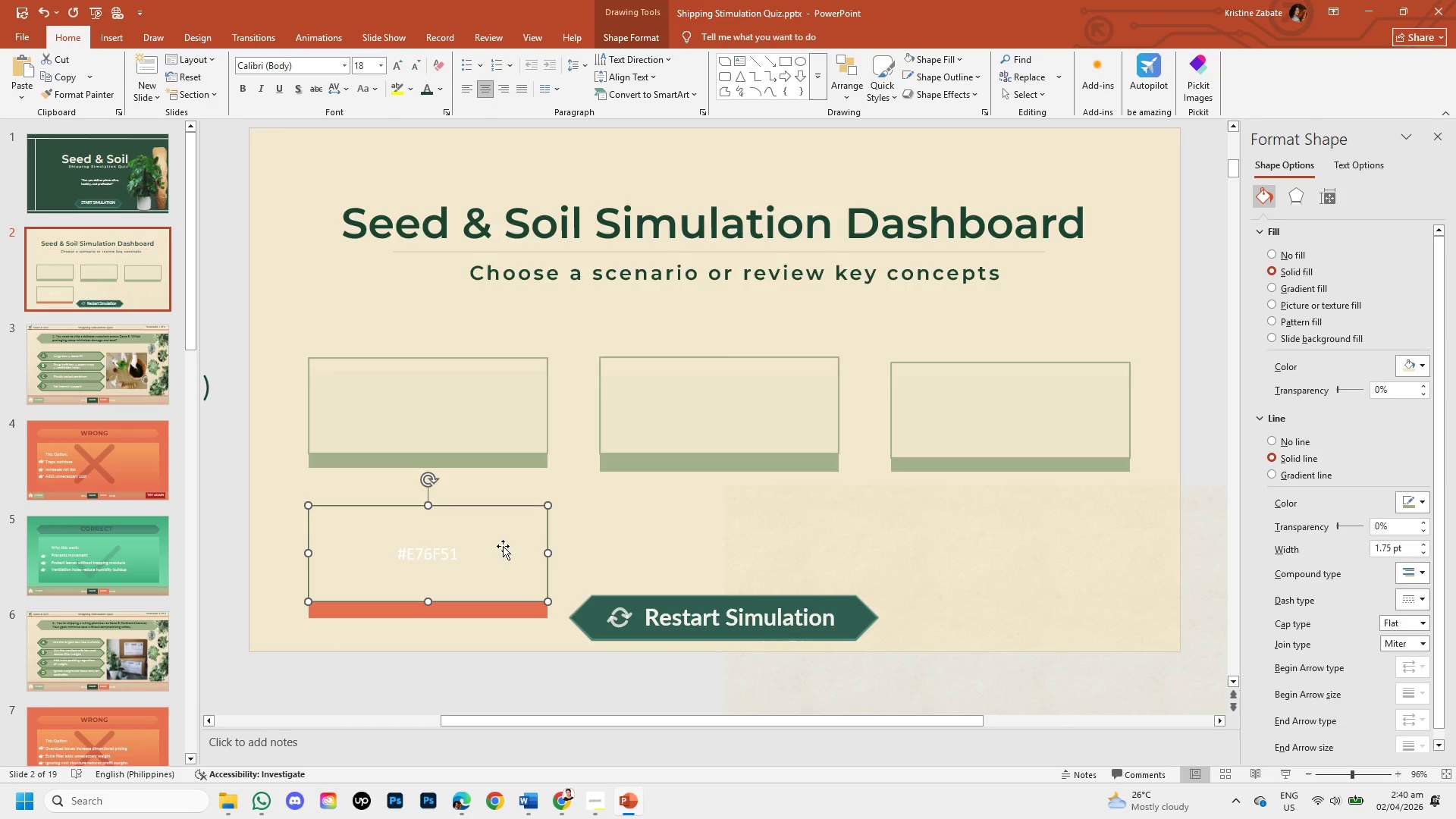 
hold_key(key=ControlLeft, duration=1.5)
 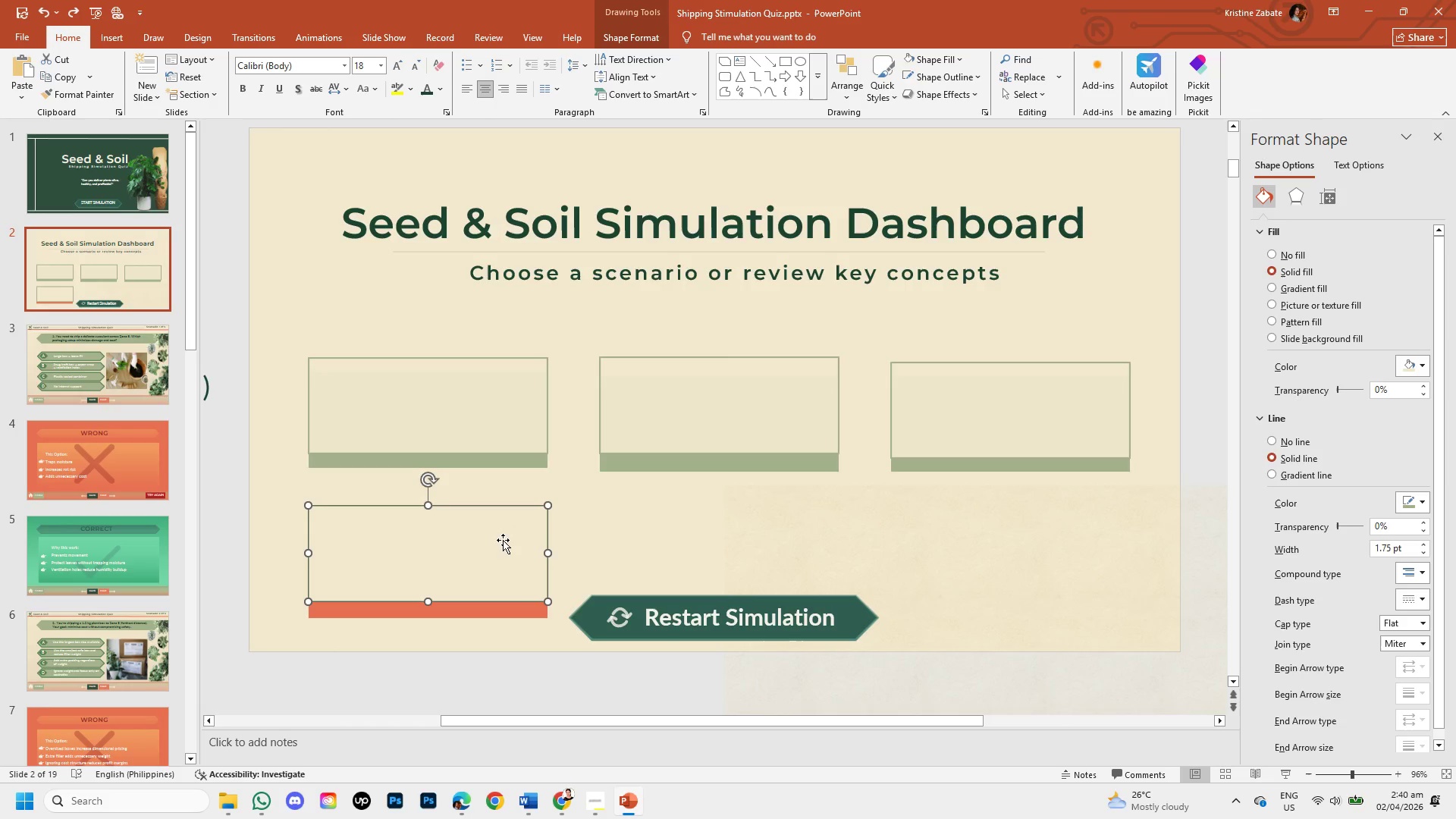 
key(Control+Z)
 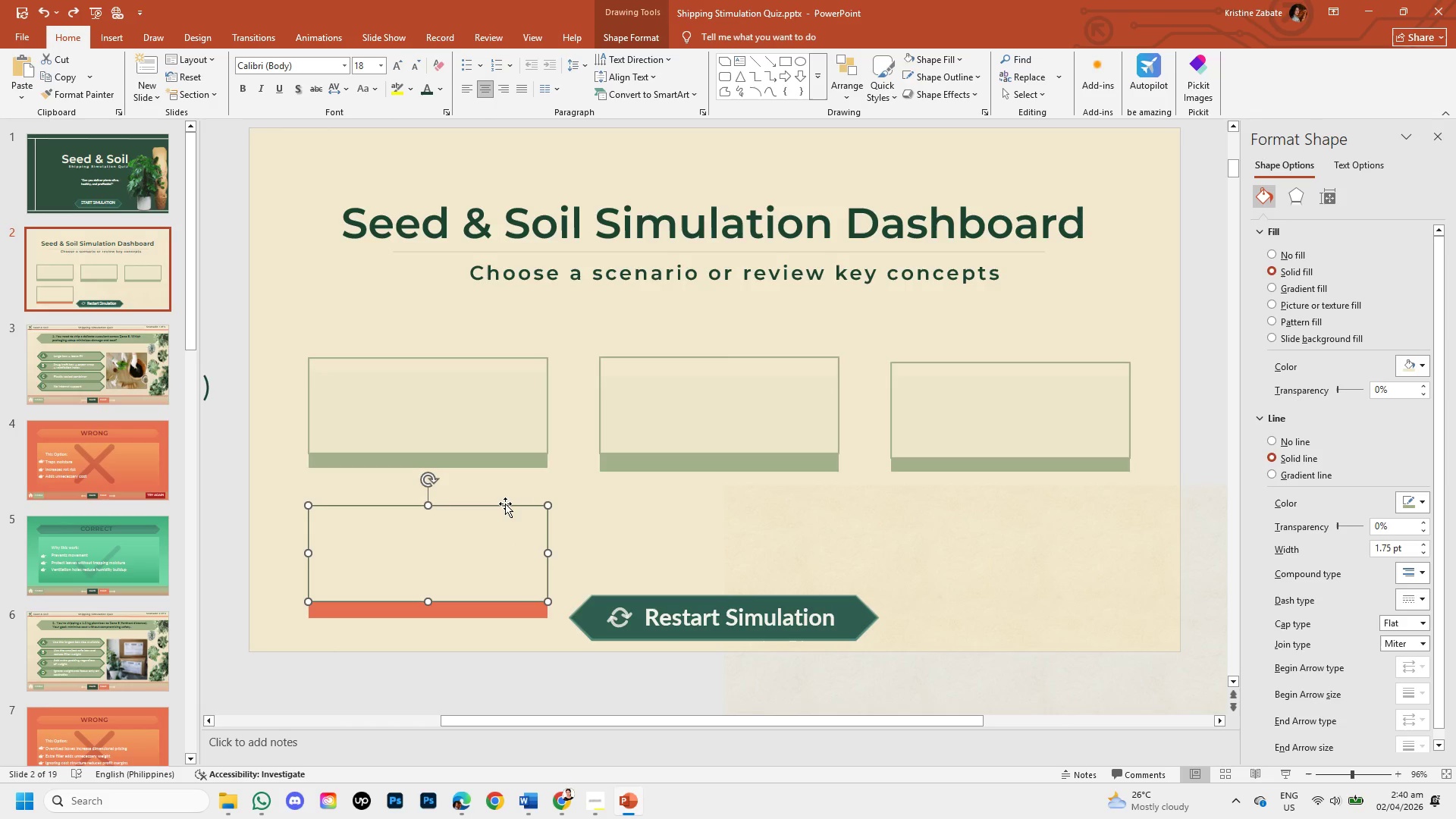 
left_click([505, 504])
 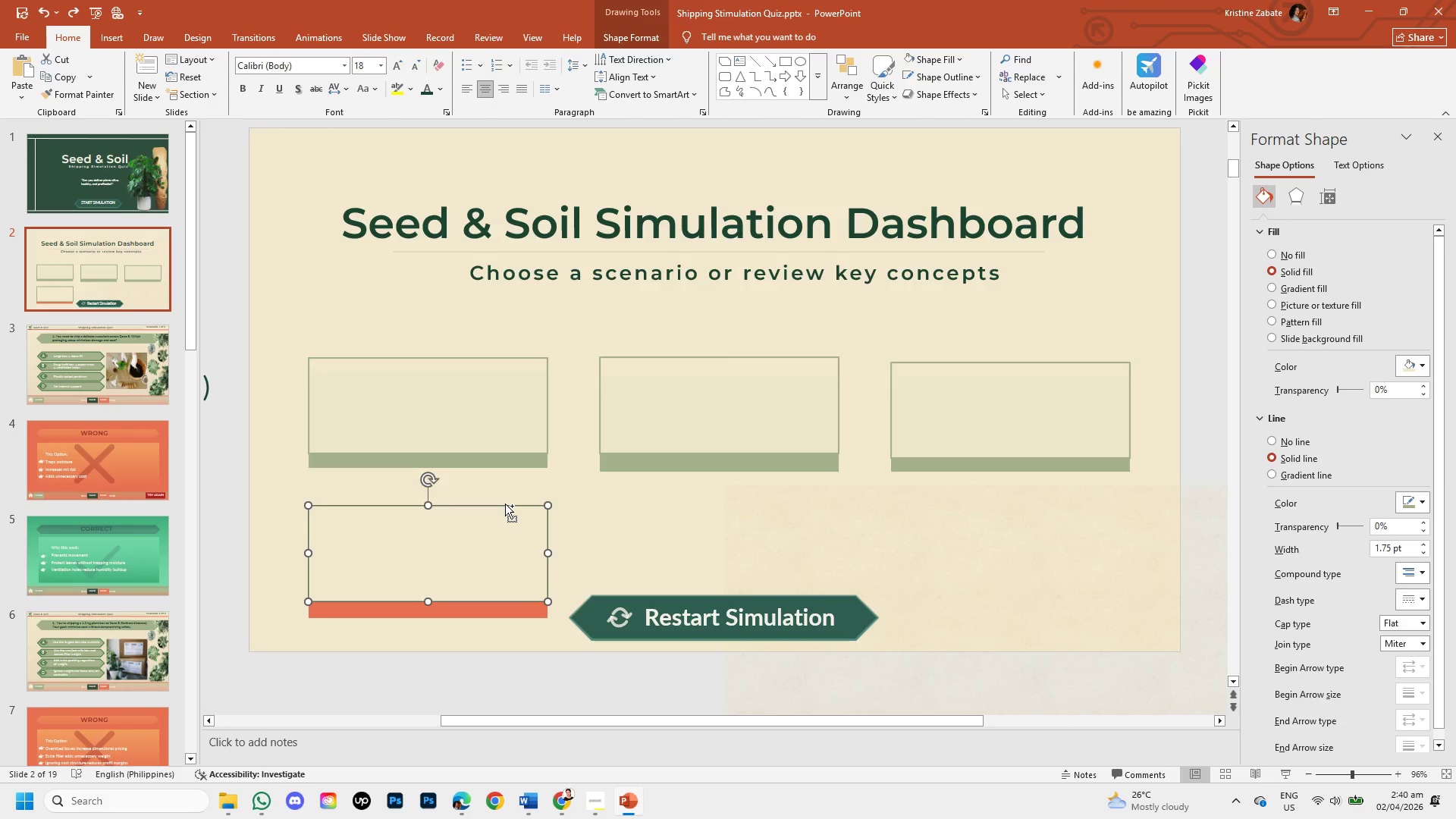 
key(Control+C)
 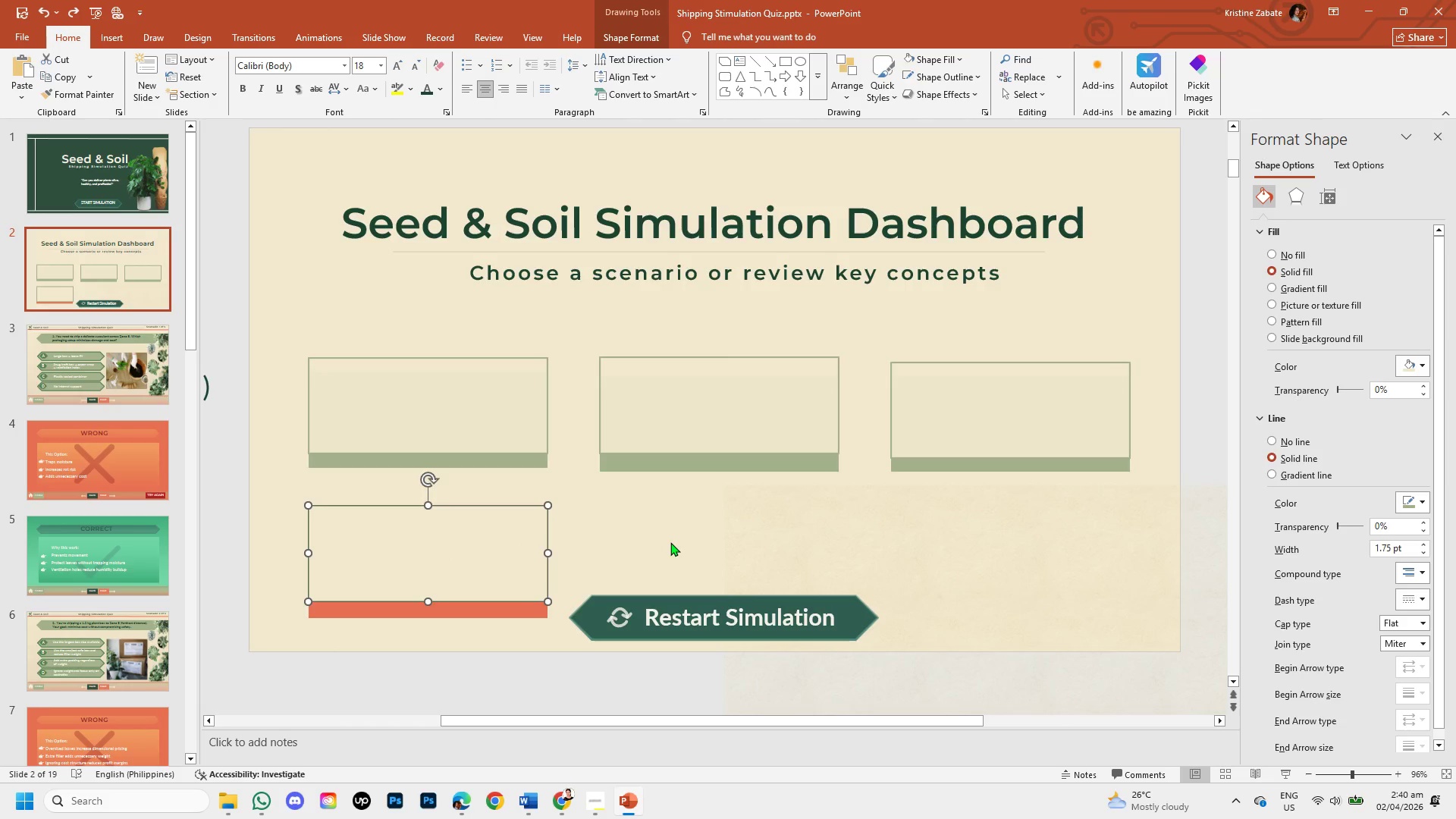 
left_click([670, 542])
 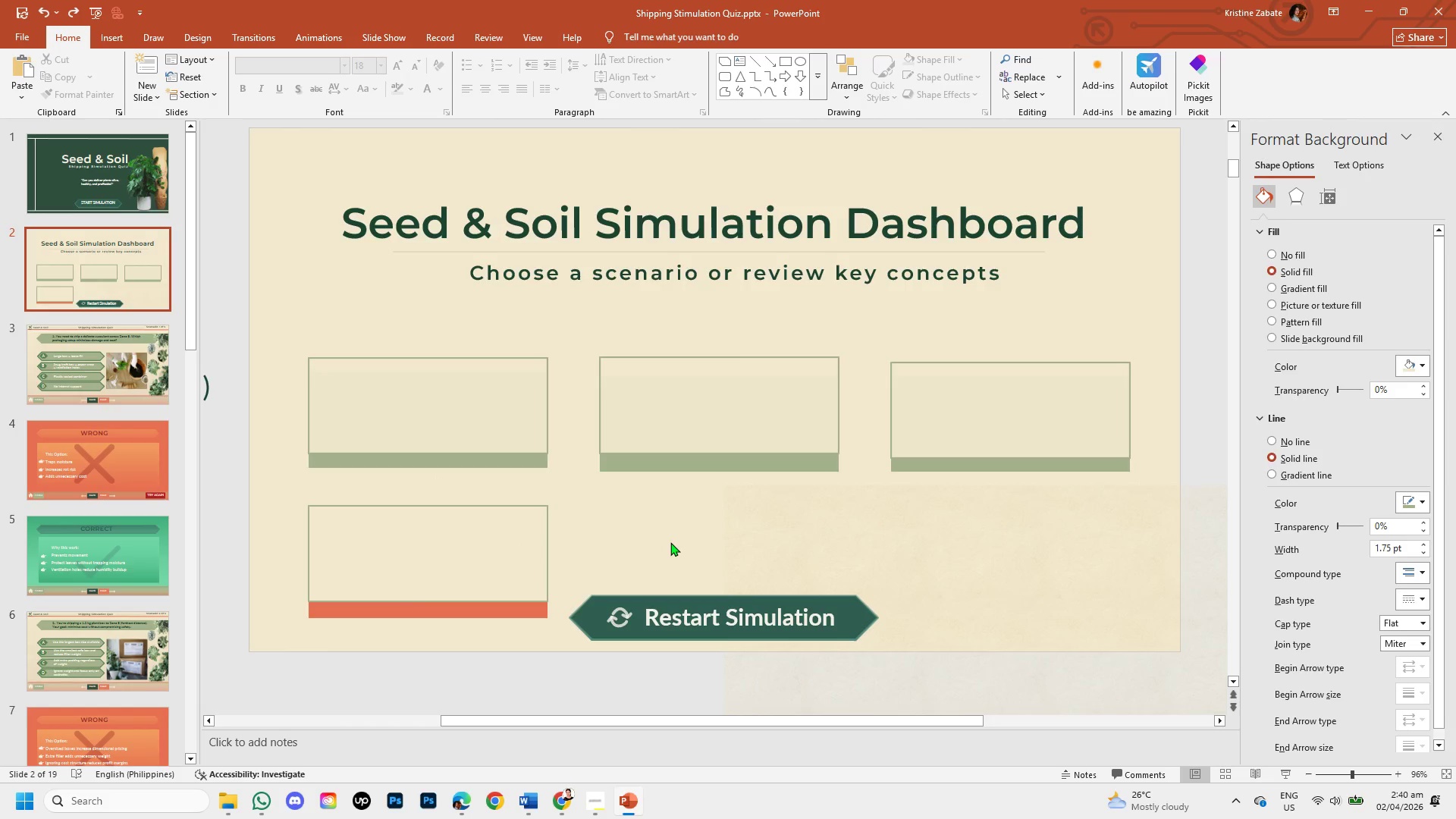 
key(Control+V)
 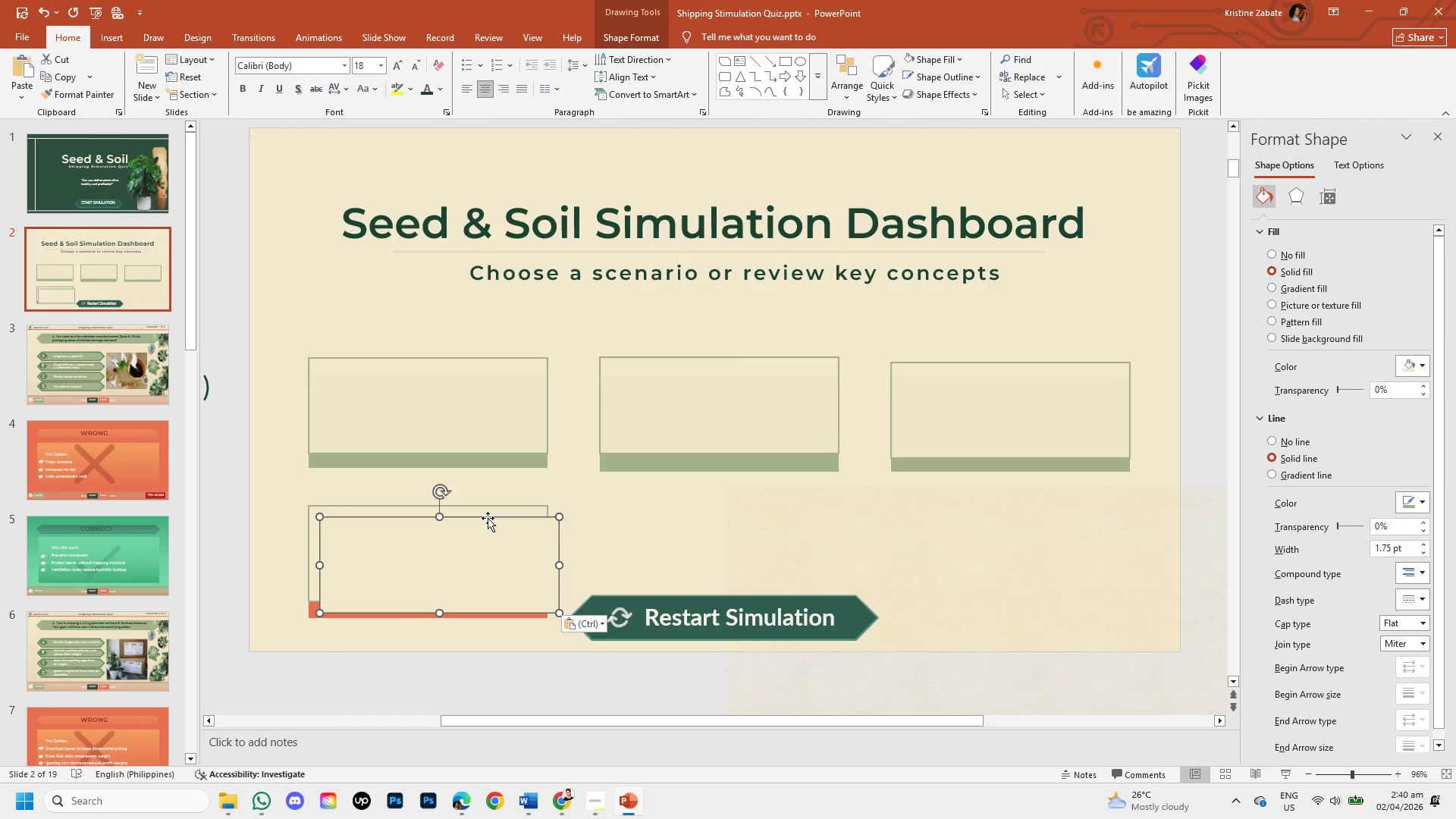 
left_click_drag(start_coordinate=[488, 518], to_coordinate=[764, 500])
 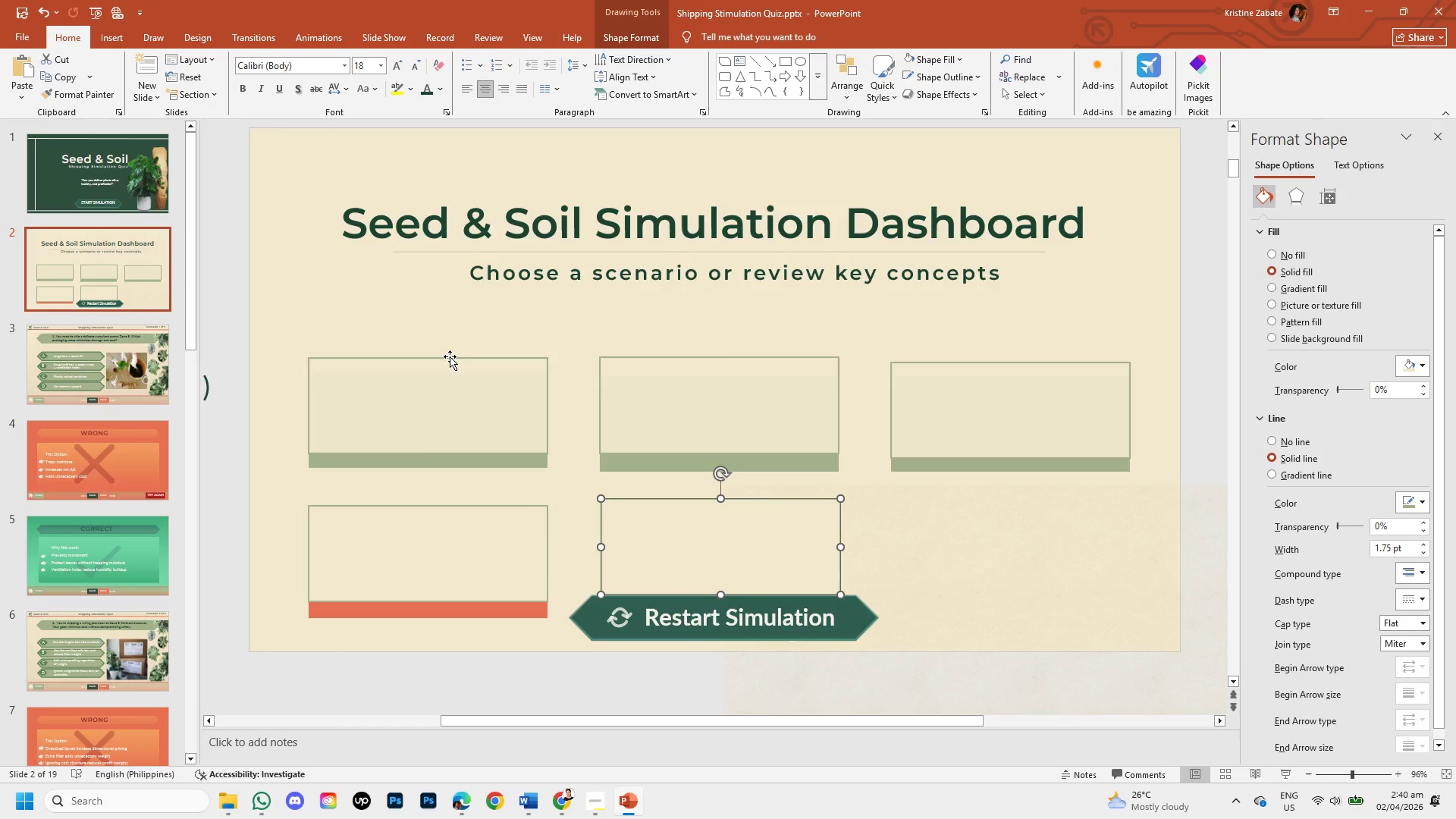 
left_click([450, 356])
 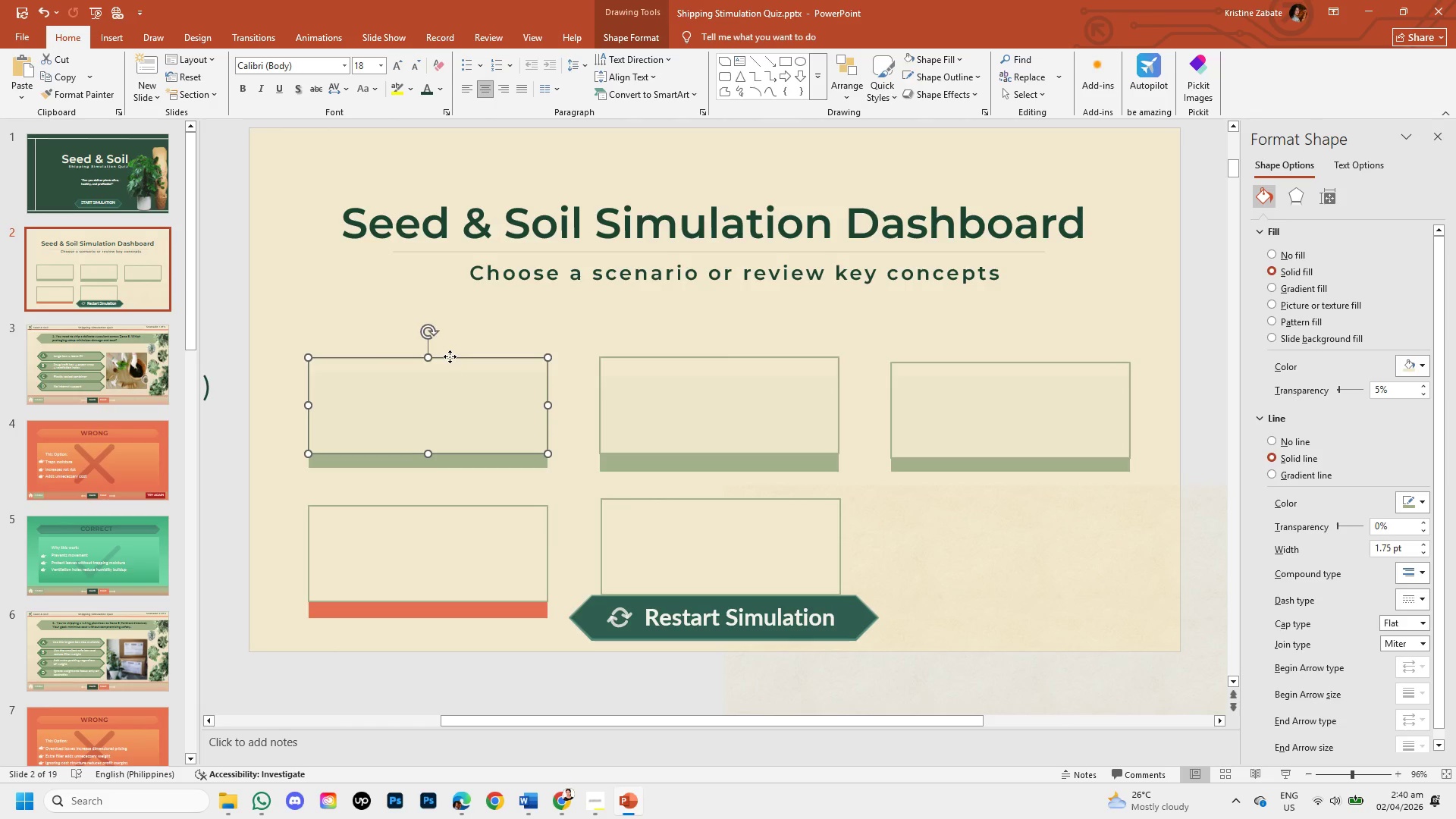 
left_click_drag(start_coordinate=[450, 356], to_coordinate=[449, 303])
 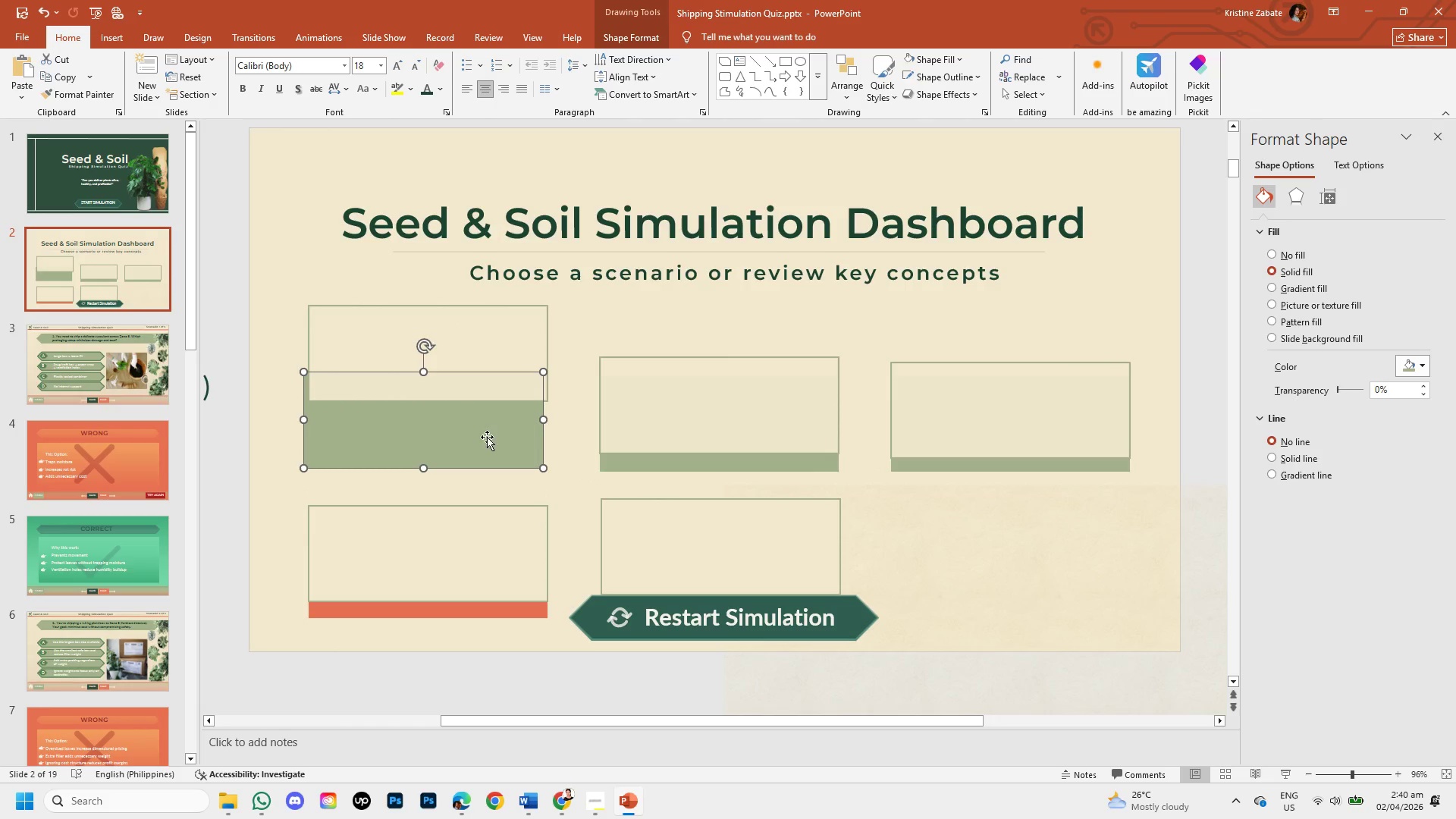 
left_click_drag(start_coordinate=[491, 439], to_coordinate=[497, 381])
 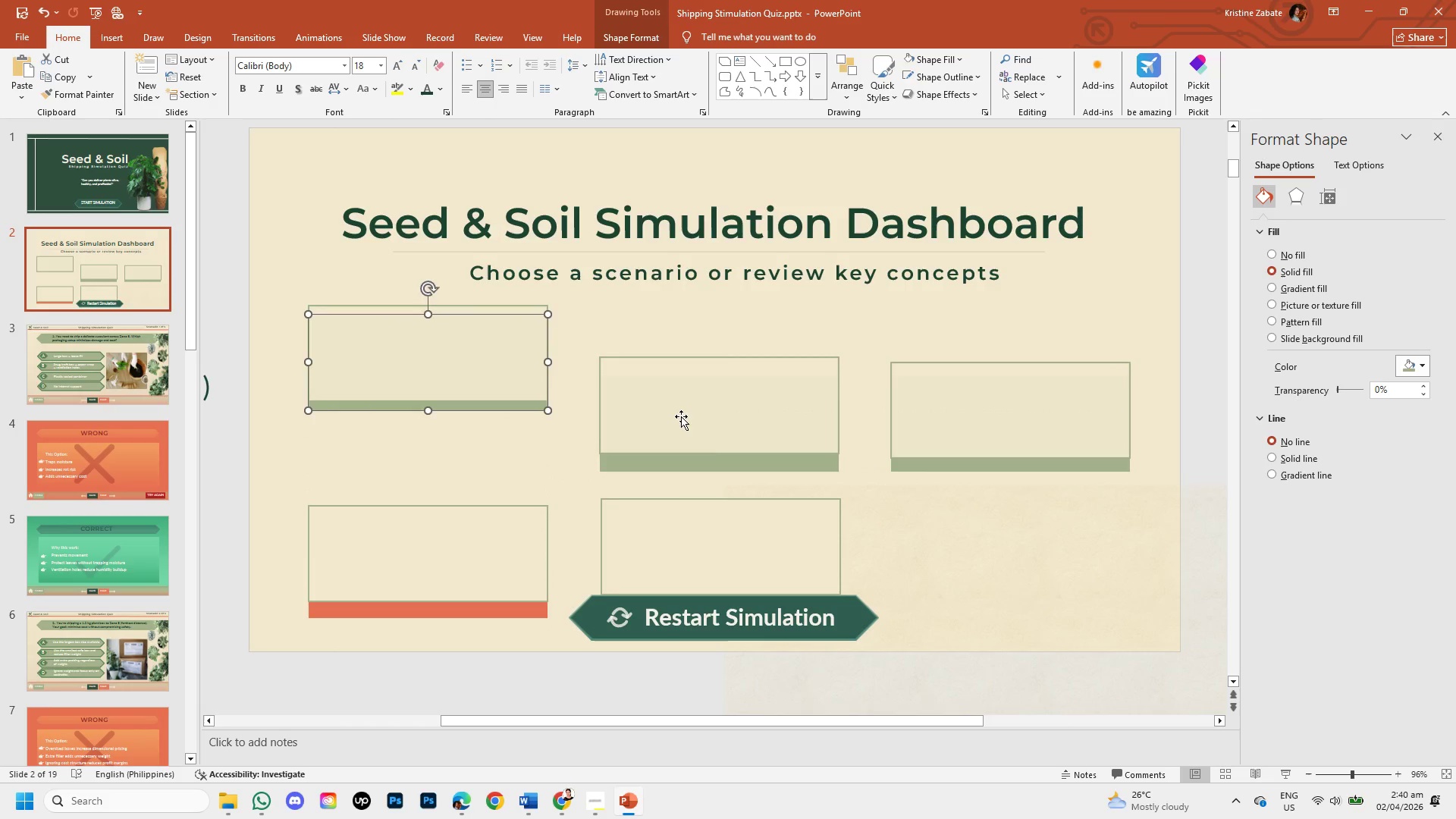 
left_click([681, 416])
 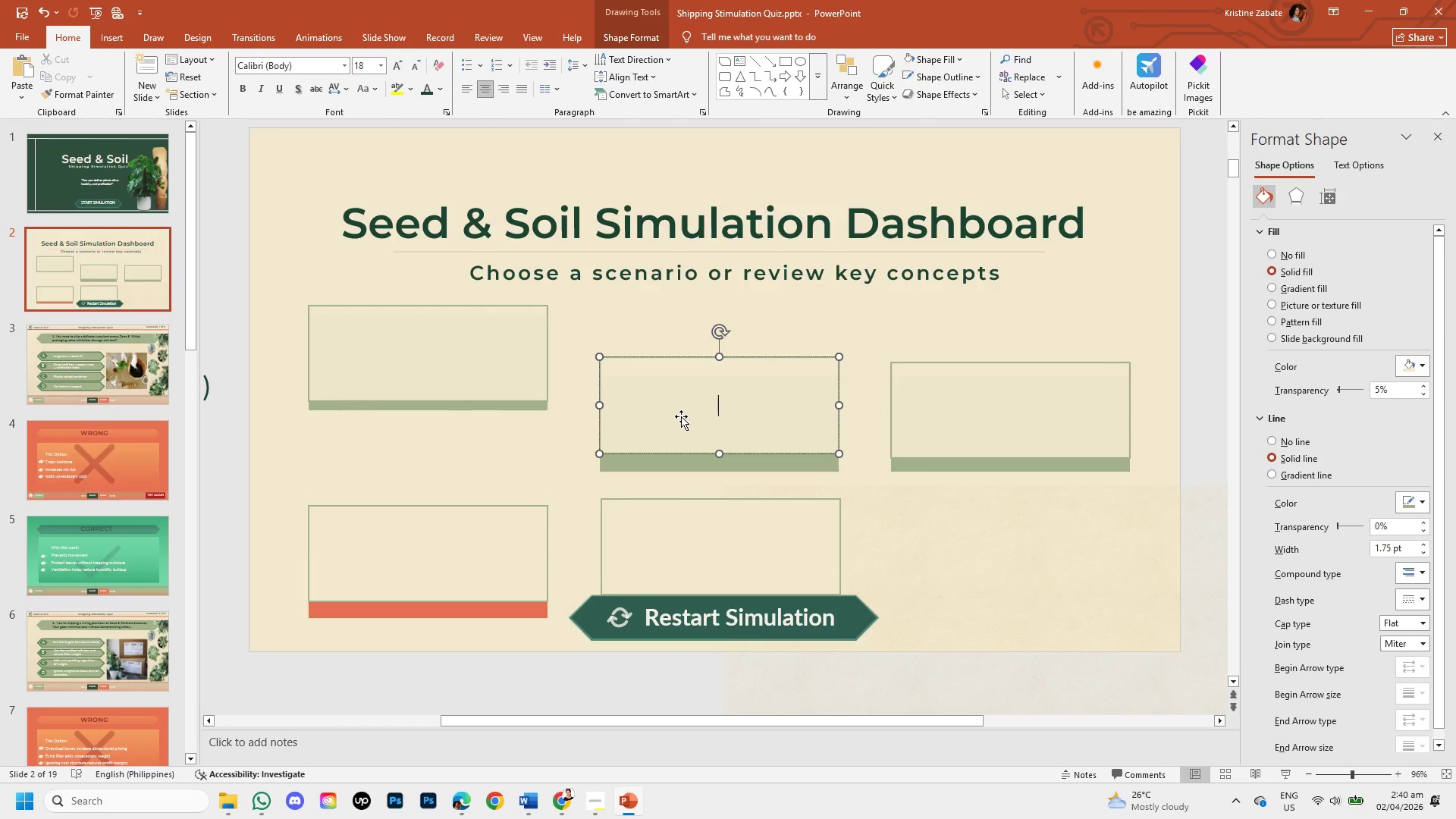 
left_click_drag(start_coordinate=[681, 416], to_coordinate=[673, 373])
 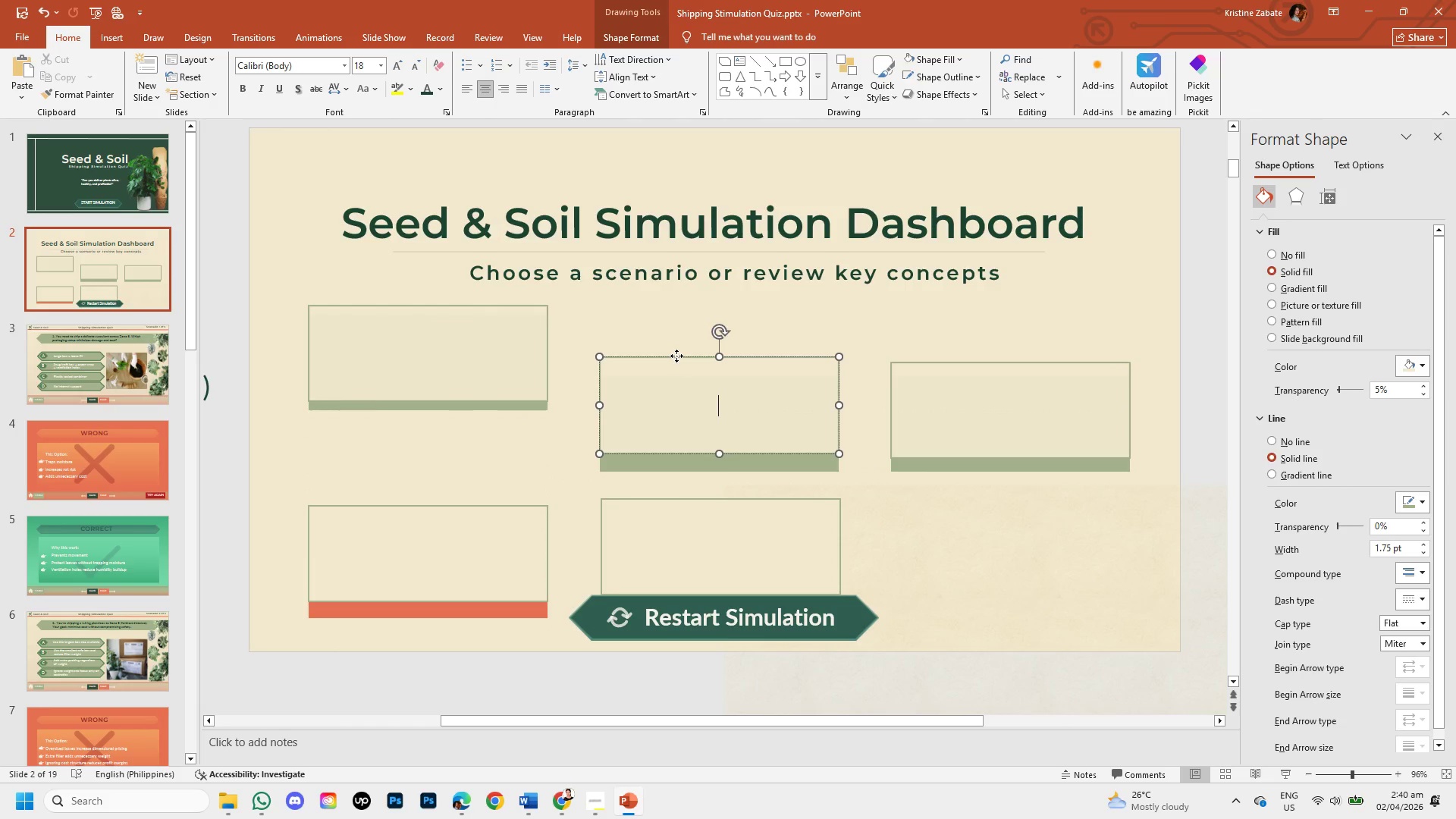 
left_click_drag(start_coordinate=[676, 356], to_coordinate=[676, 302])
 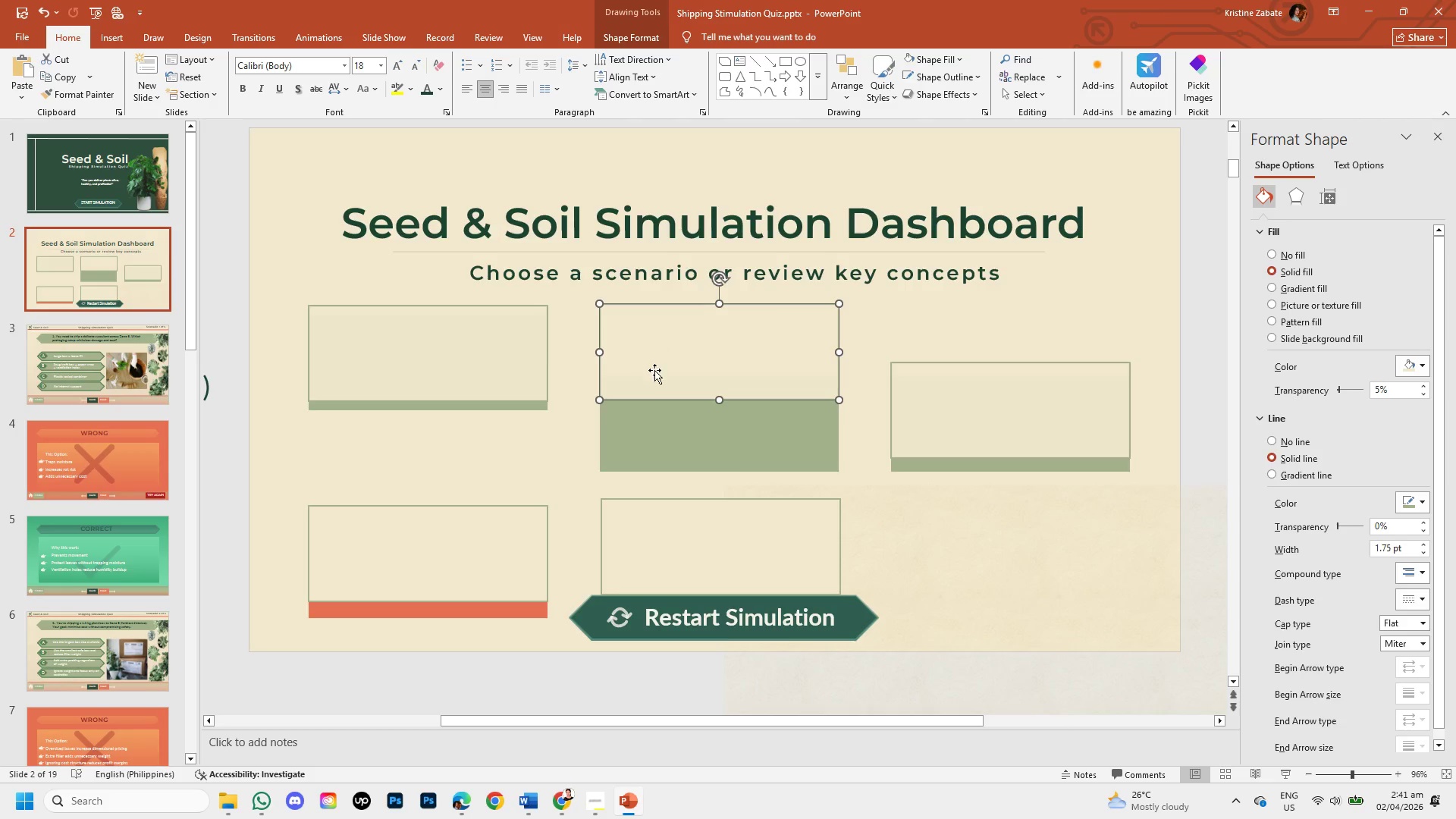 
left_click([689, 413])
 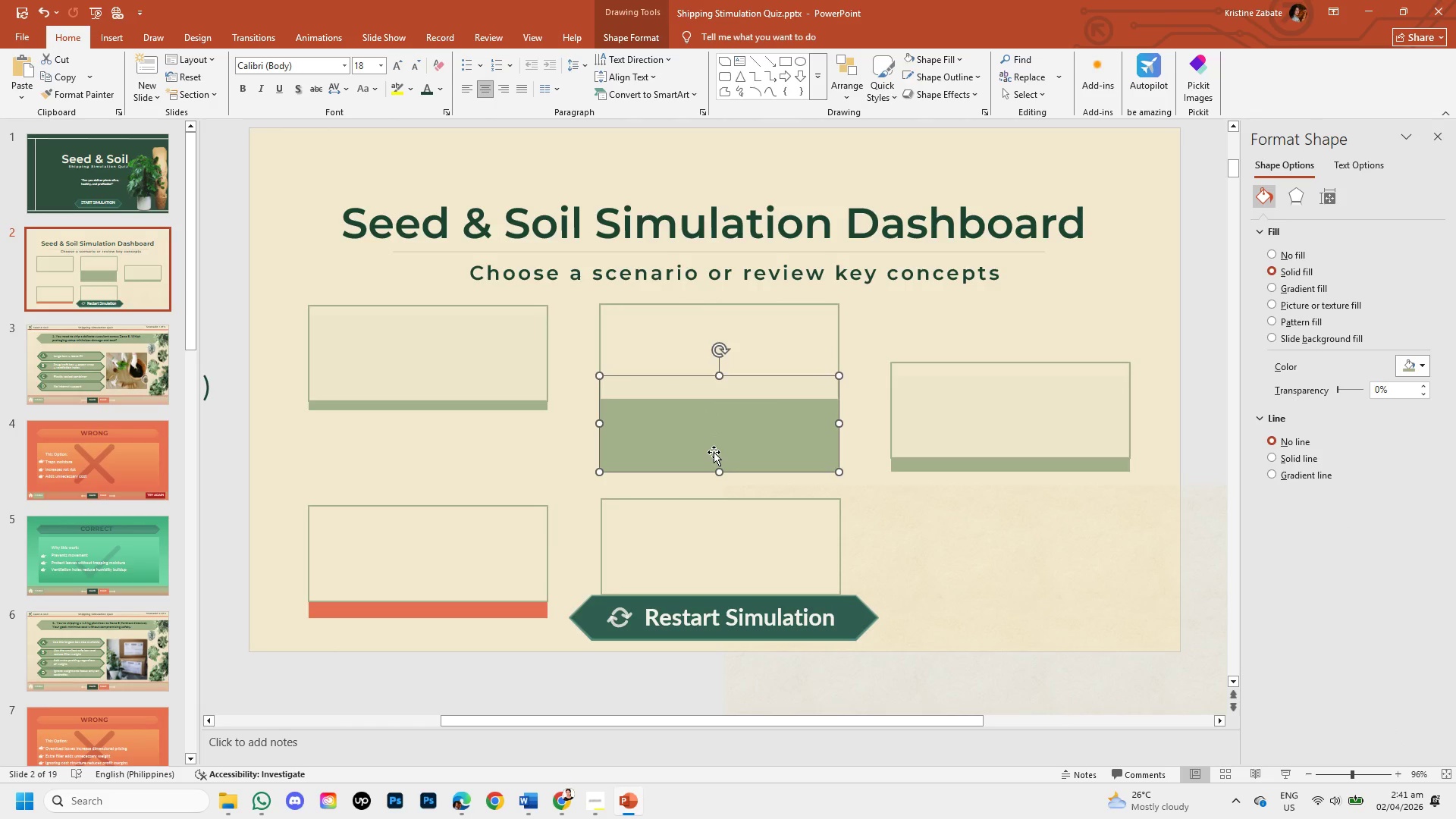 
left_click_drag(start_coordinate=[714, 452], to_coordinate=[714, 392])
 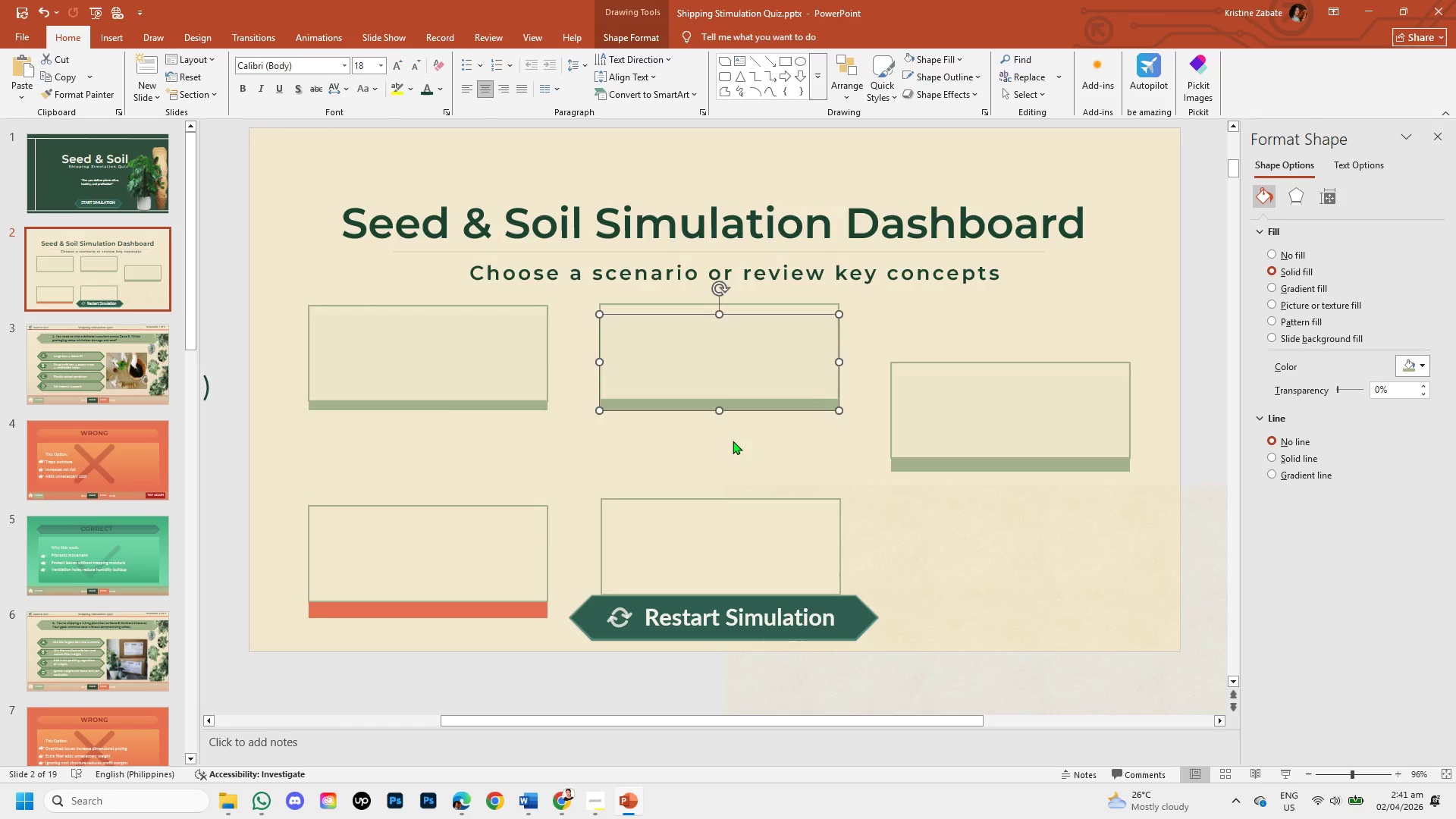 
left_click([733, 441])
 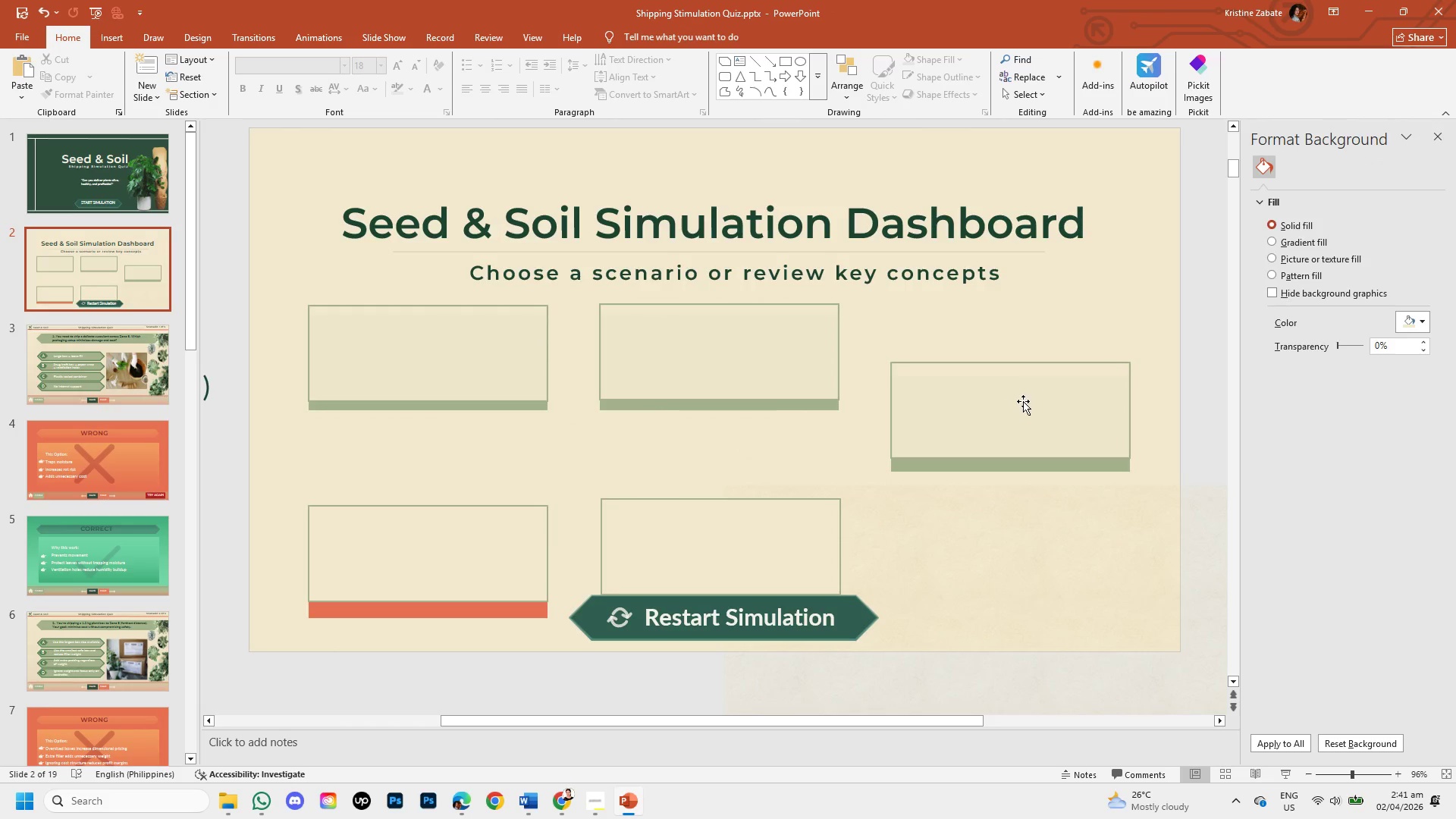 
left_click([1023, 401])
 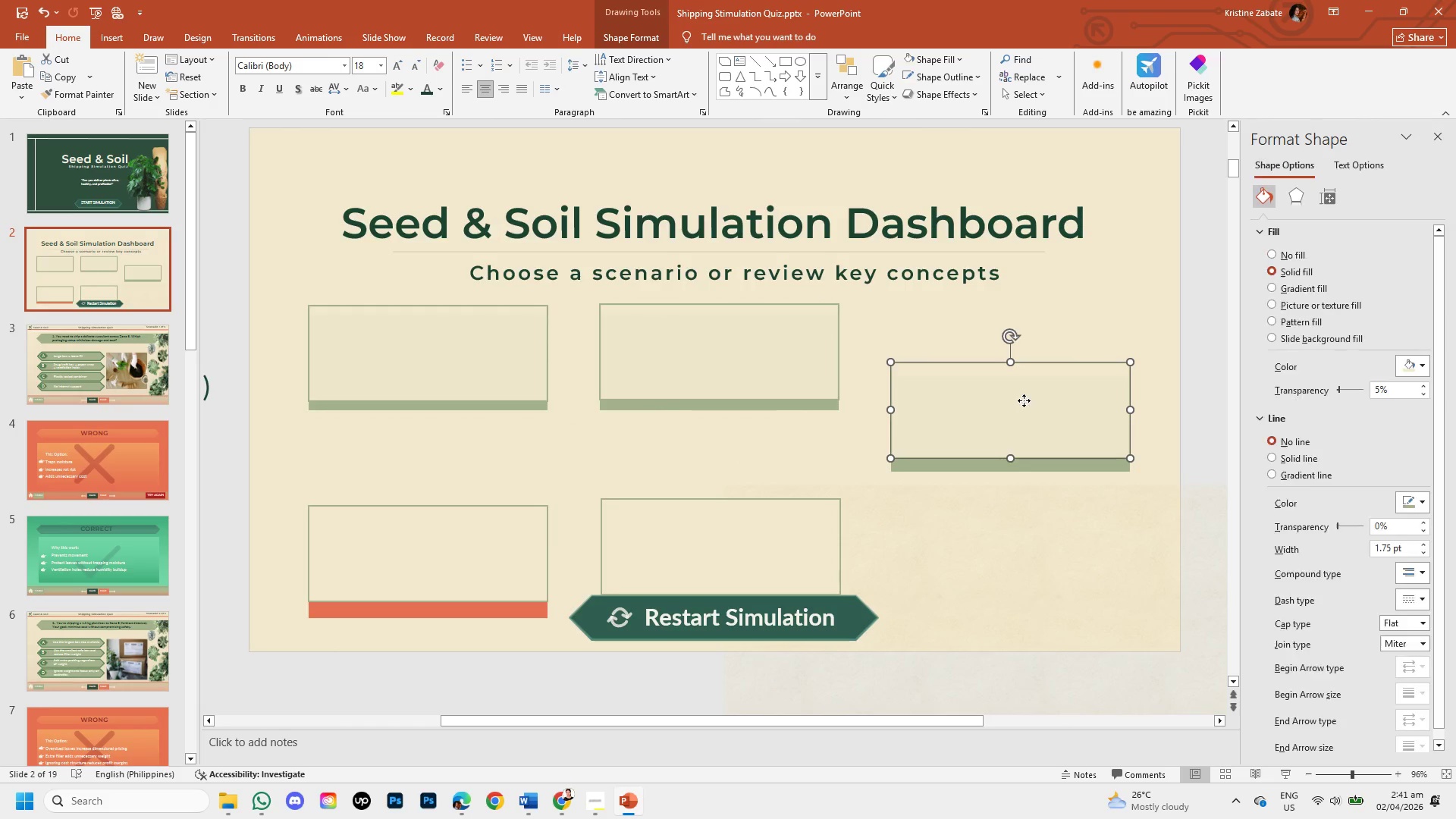 
left_click_drag(start_coordinate=[1024, 400], to_coordinate=[1026, 340])
 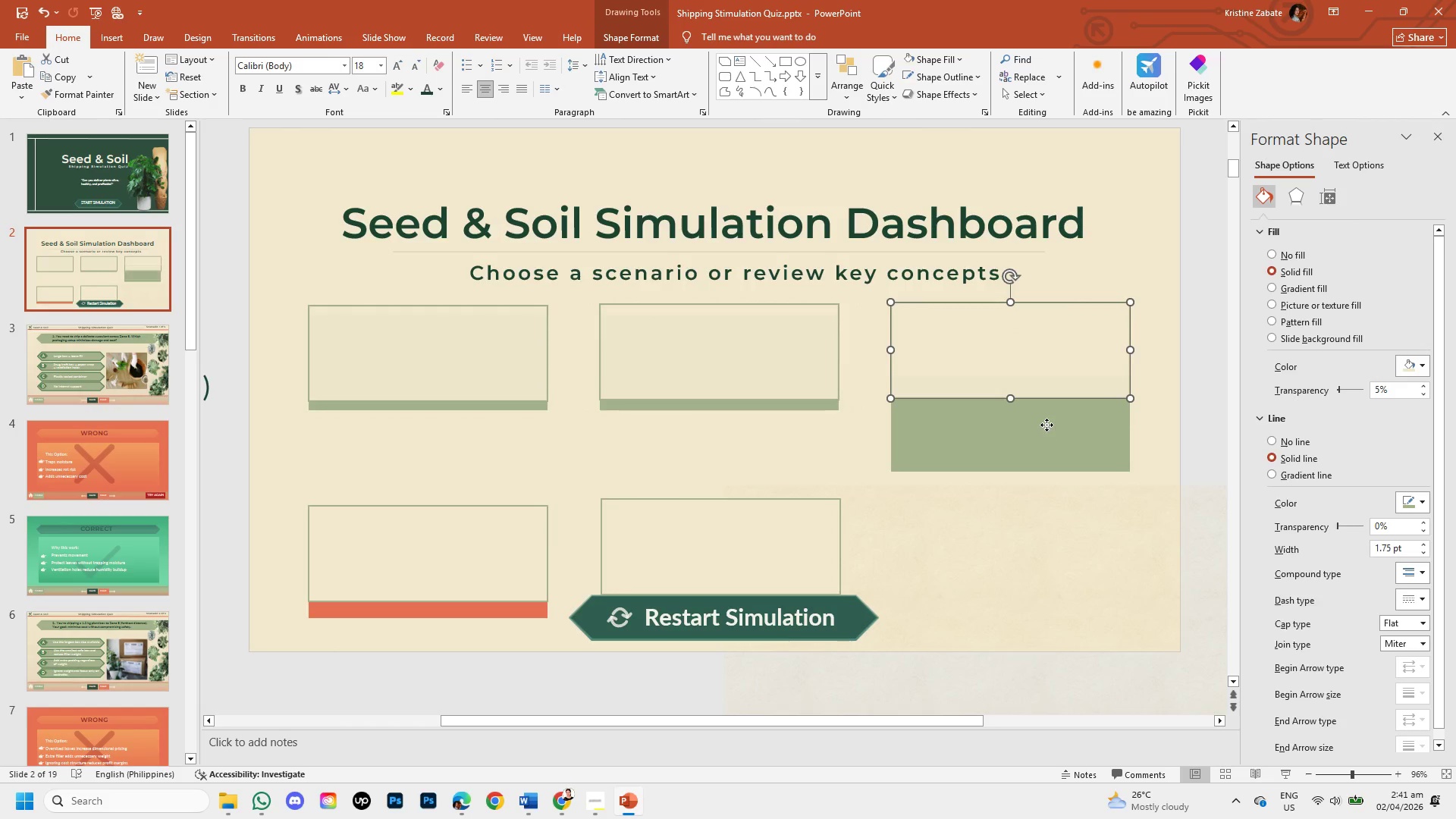 
left_click([1046, 425])
 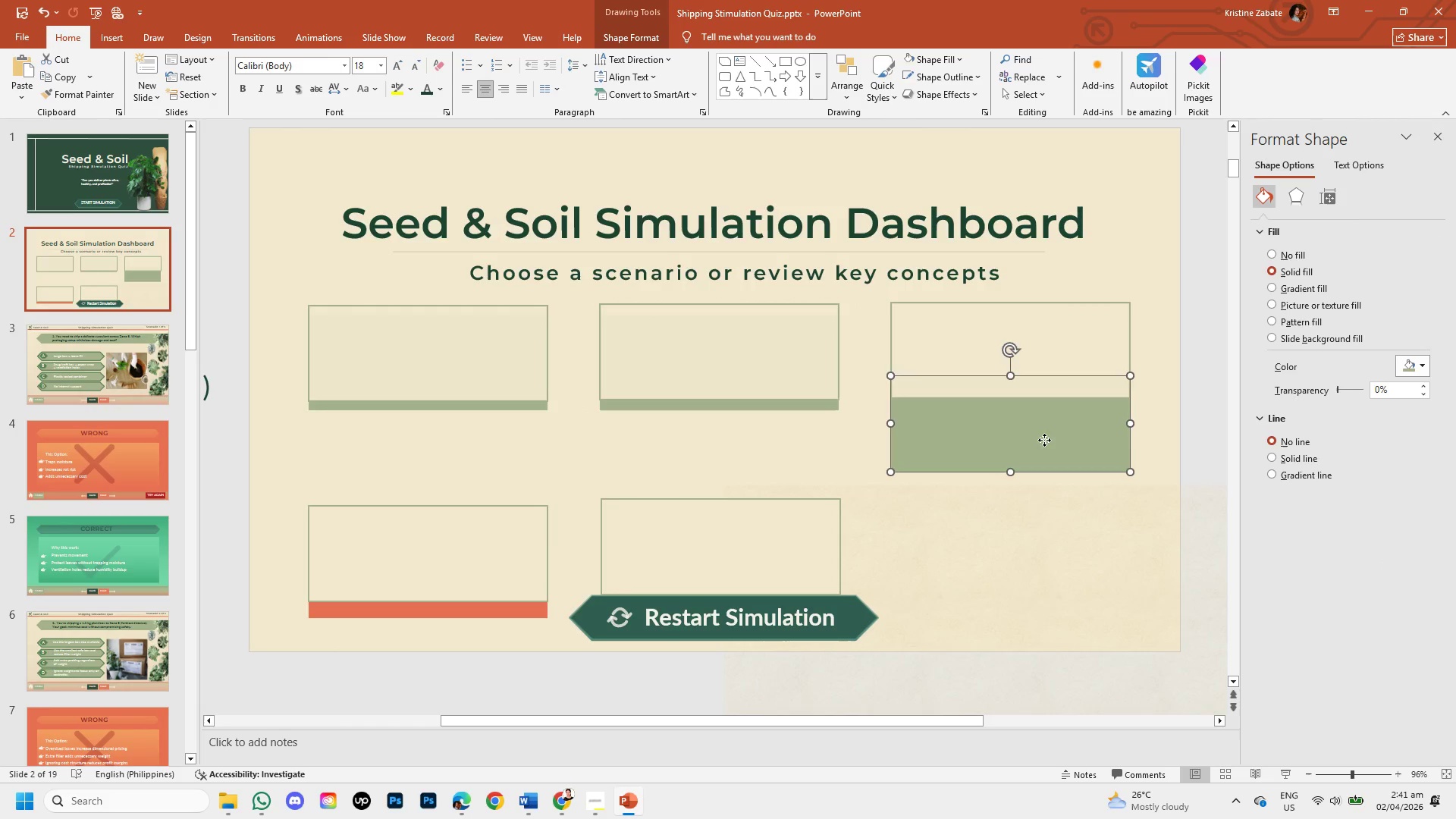 
left_click_drag(start_coordinate=[1044, 440], to_coordinate=[1044, 378])
 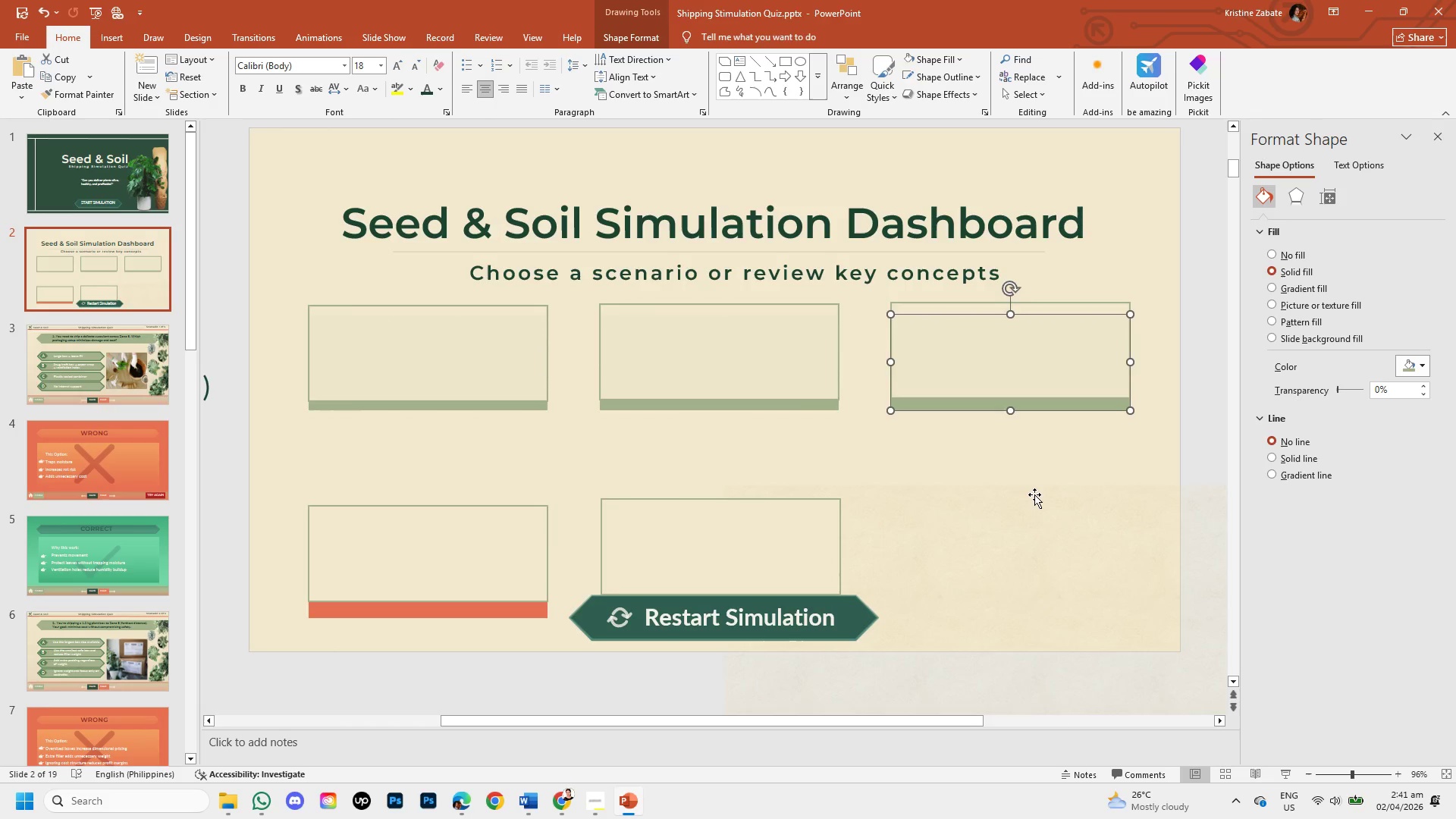 
left_click([1034, 494])
 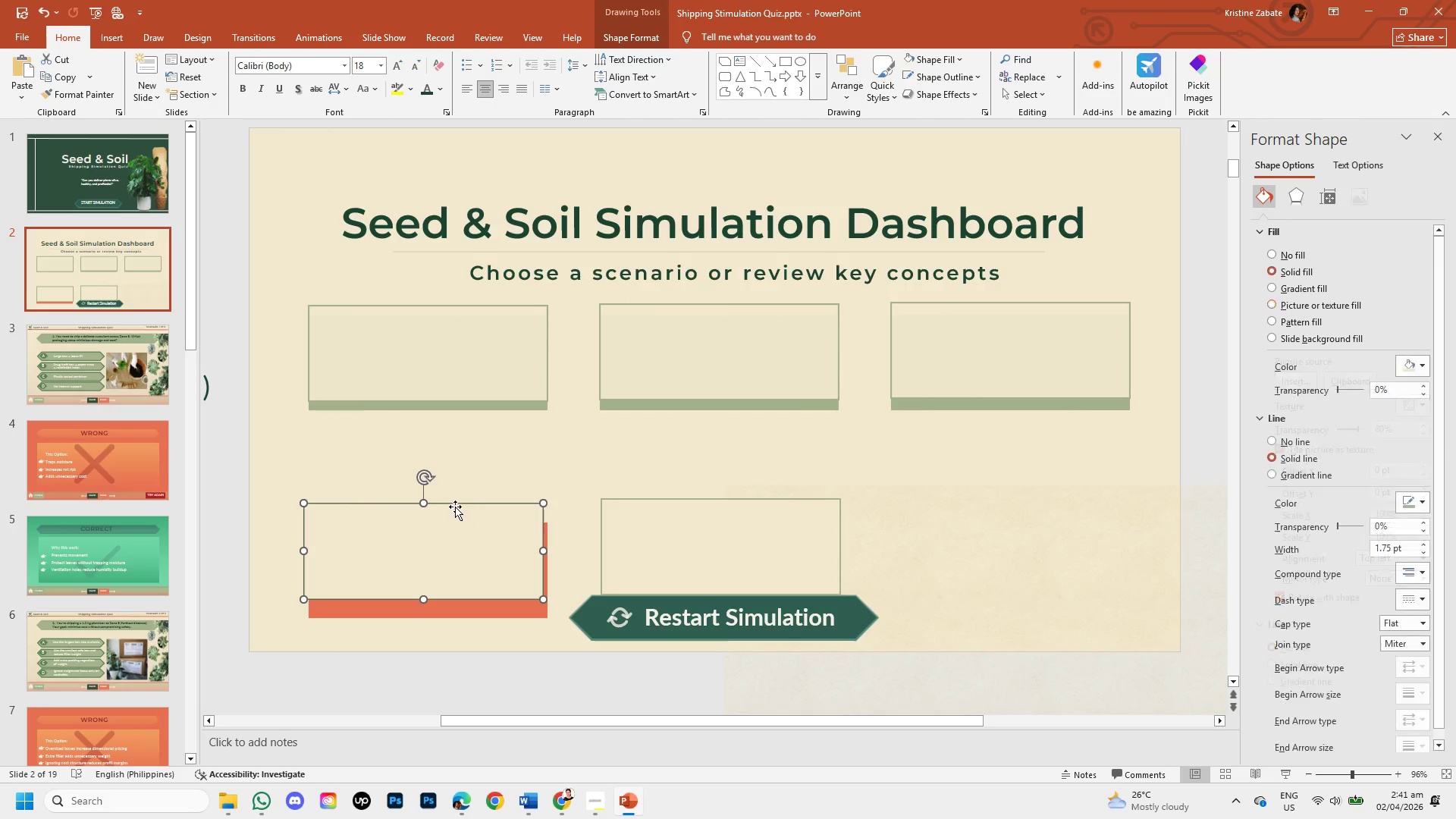 
left_click_drag(start_coordinate=[453, 506], to_coordinate=[458, 427])
 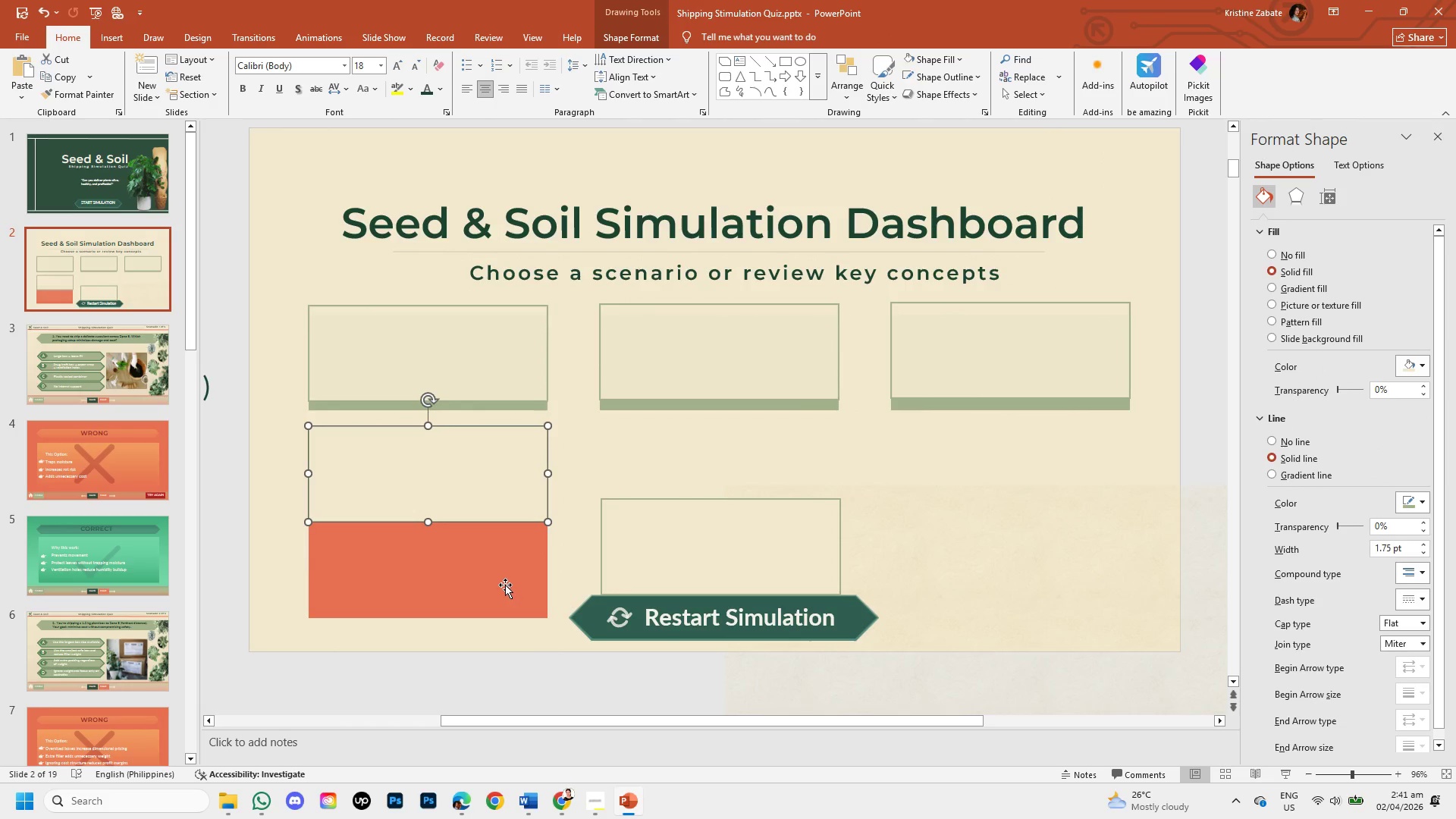 
left_click([505, 585])
 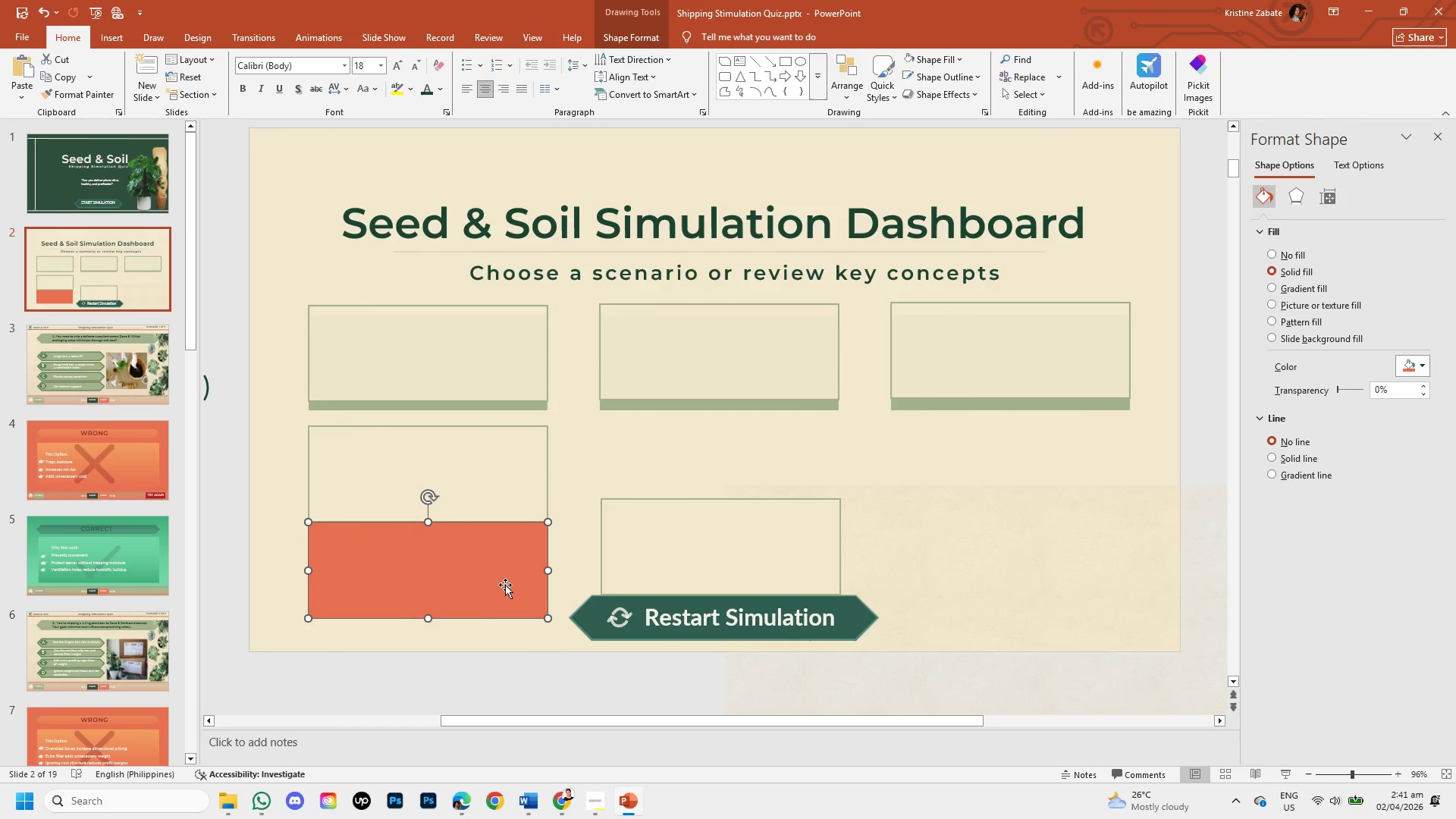 
left_click_drag(start_coordinate=[505, 585], to_coordinate=[513, 532])
 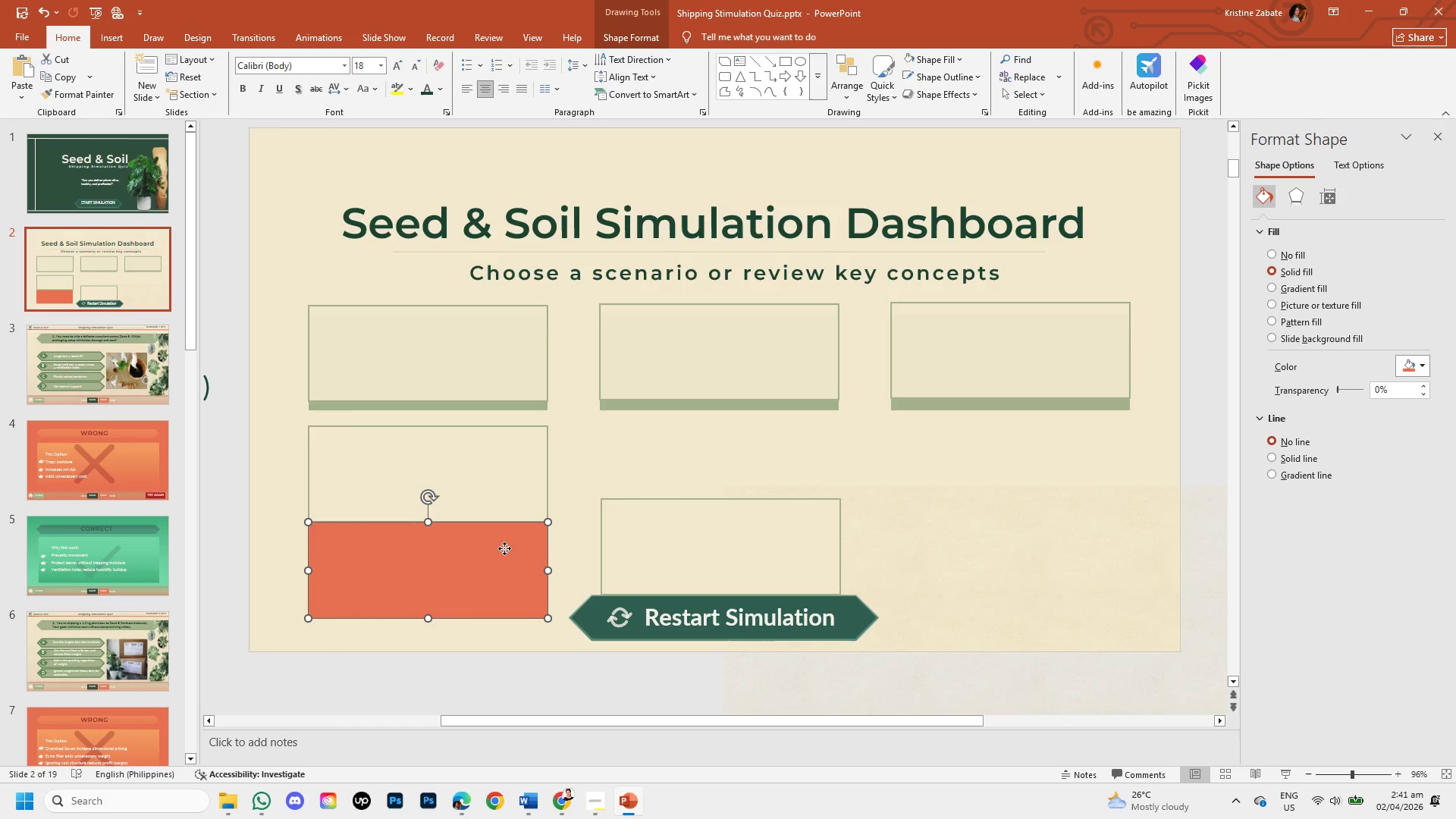 
left_click([504, 548])
 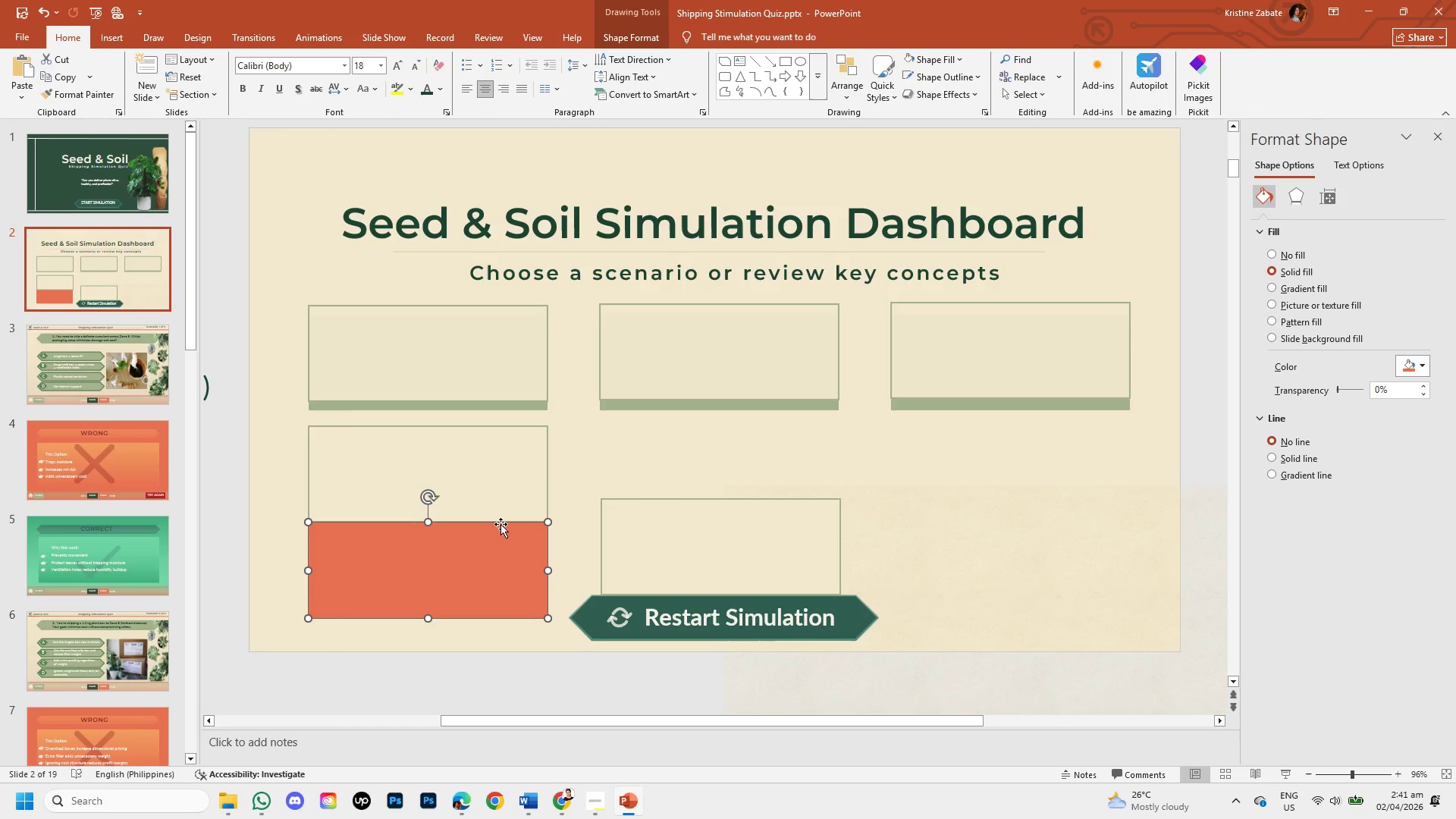 
key(Control+C)
 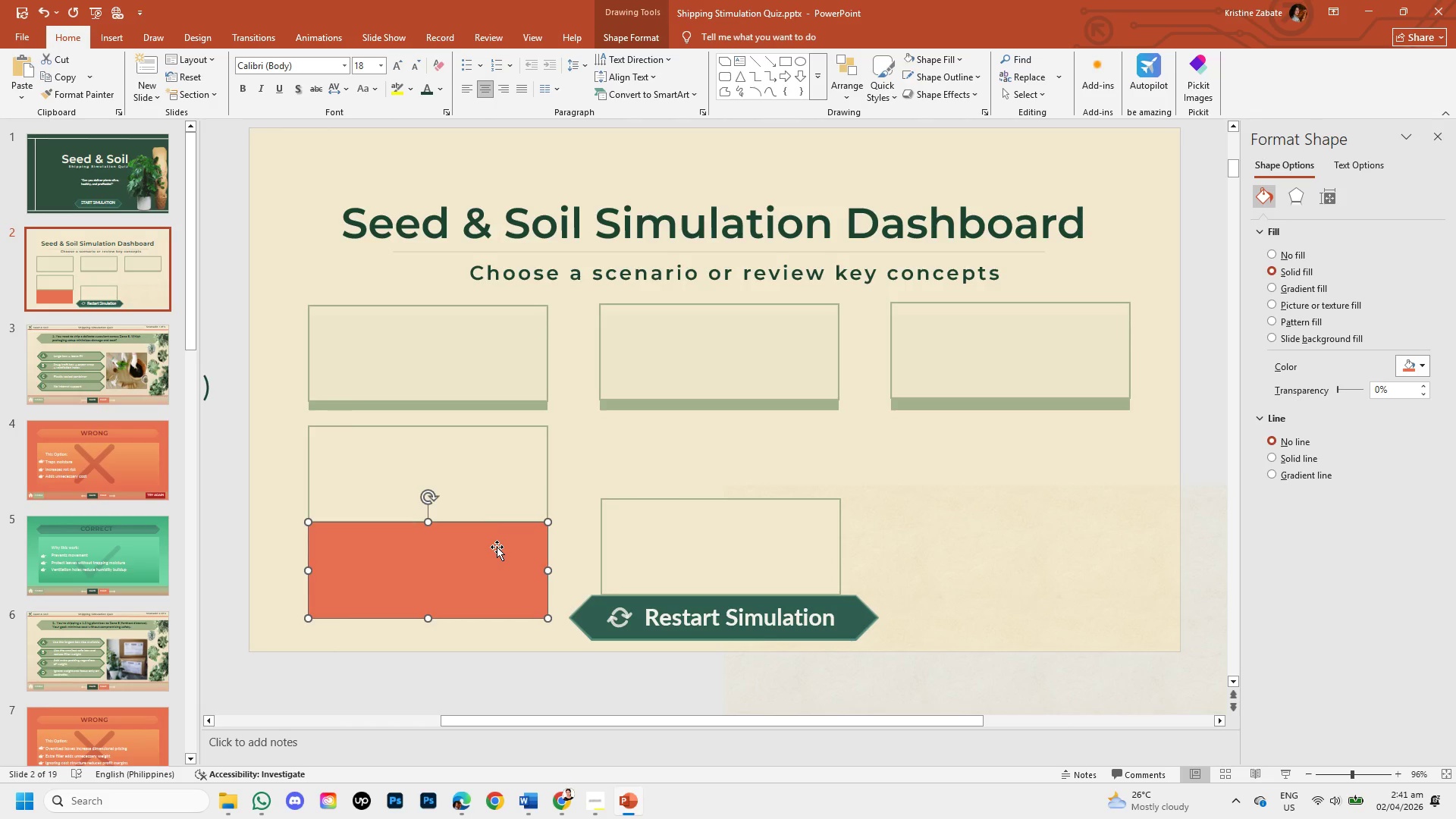 
left_click_drag(start_coordinate=[497, 547], to_coordinate=[500, 467])
 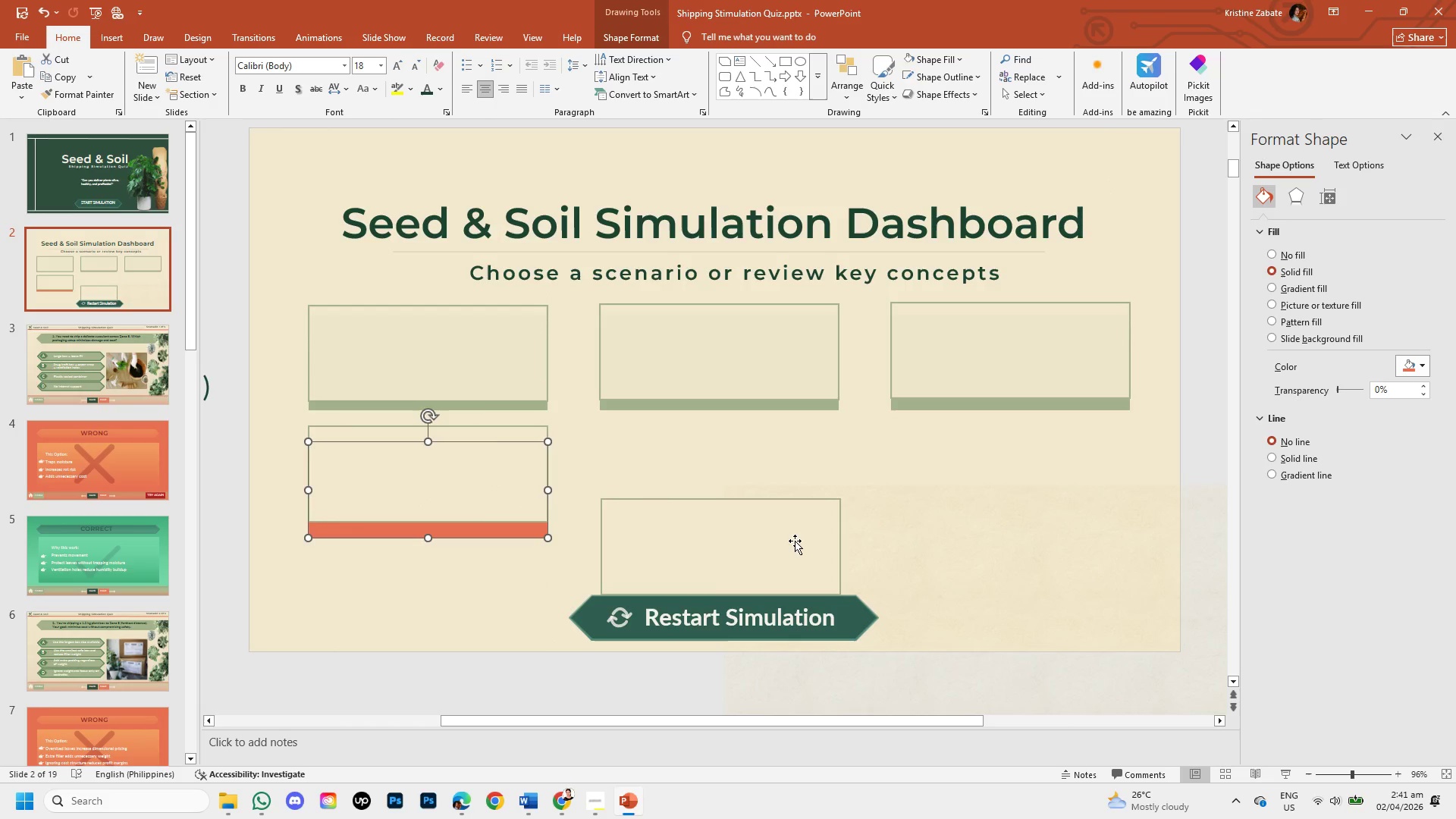 
left_click([795, 541])
 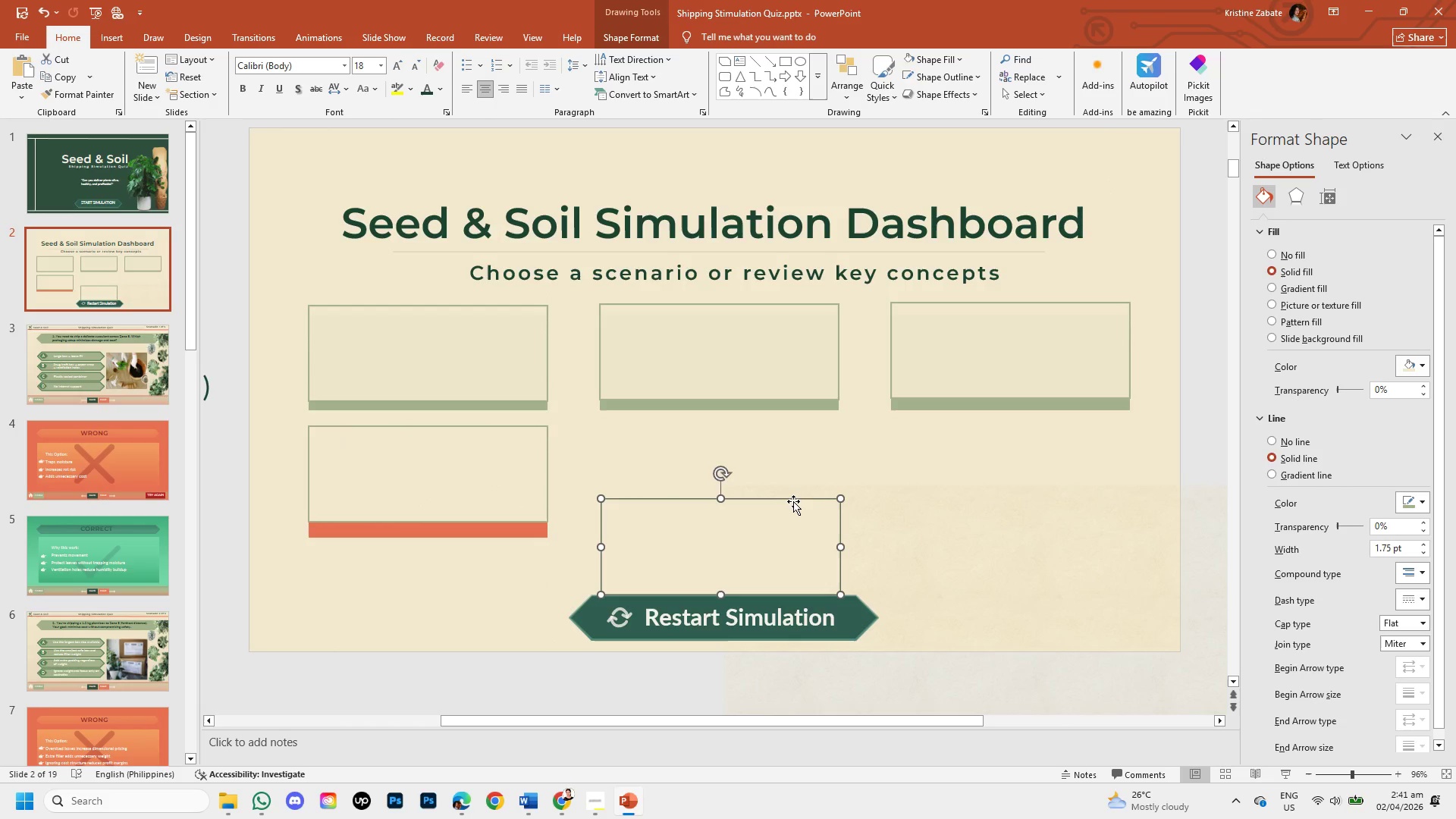 
left_click_drag(start_coordinate=[793, 501], to_coordinate=[792, 426])
 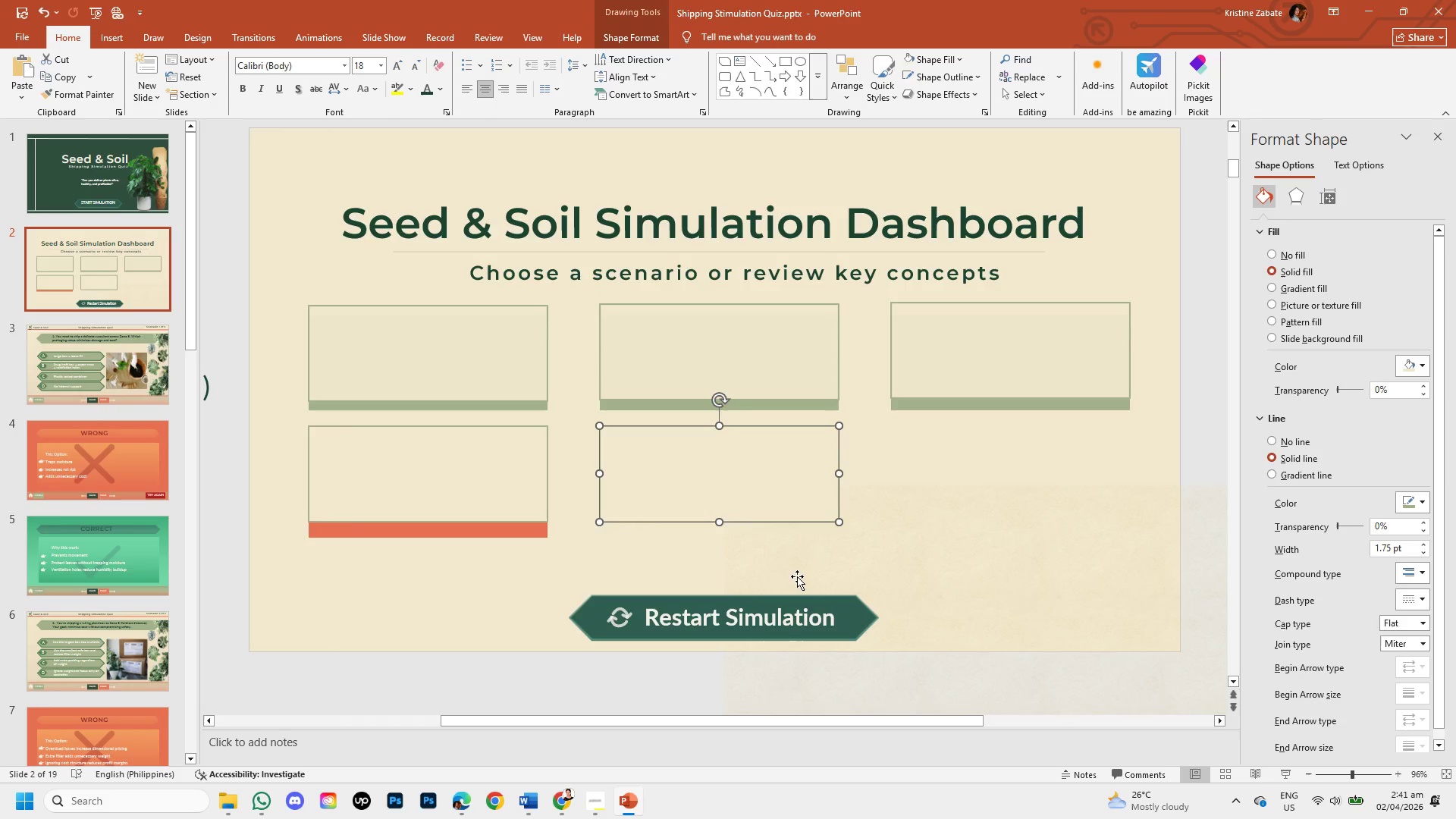 
key(Control+V)
 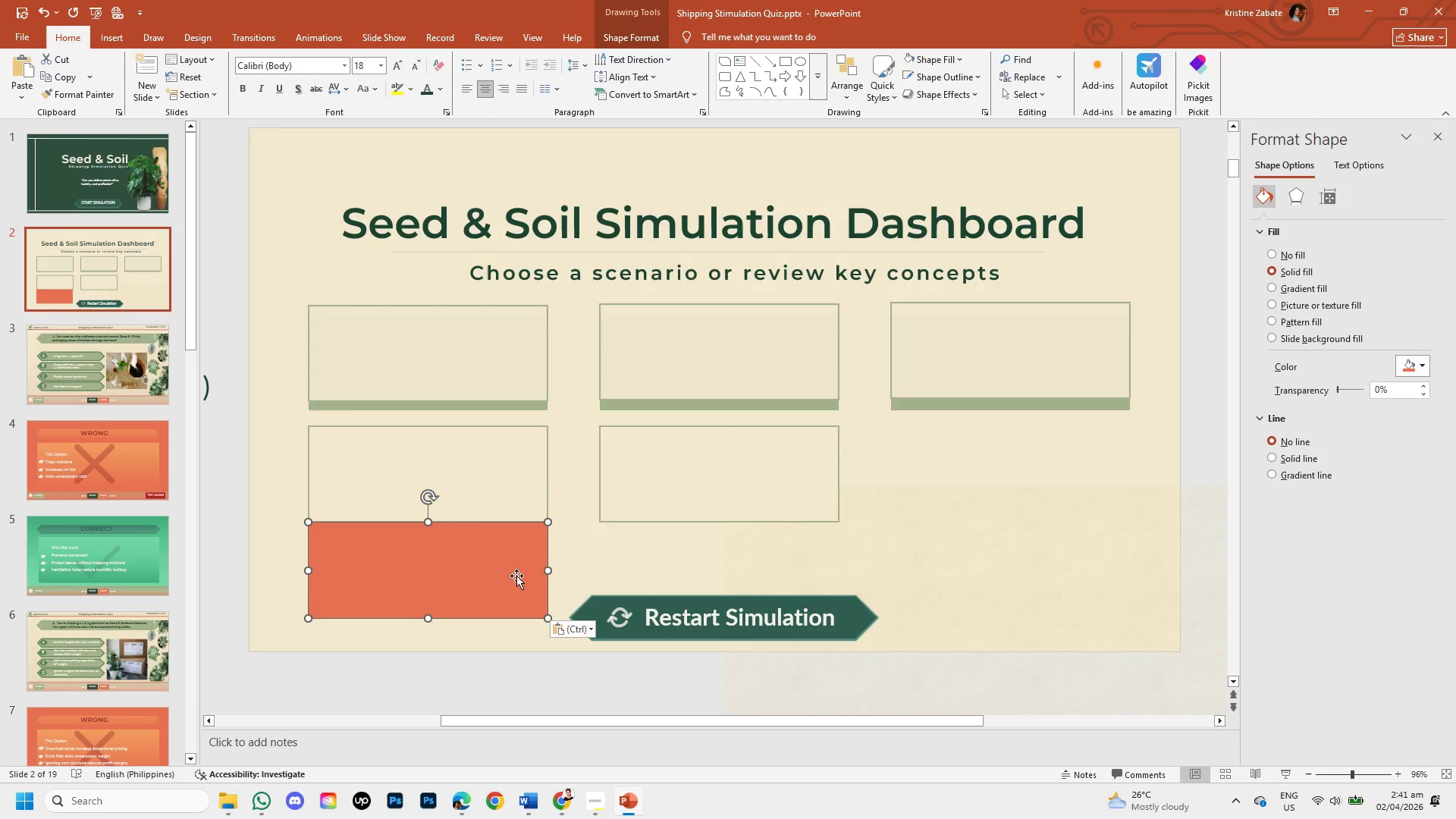 
left_click_drag(start_coordinate=[516, 576], to_coordinate=[808, 517])
 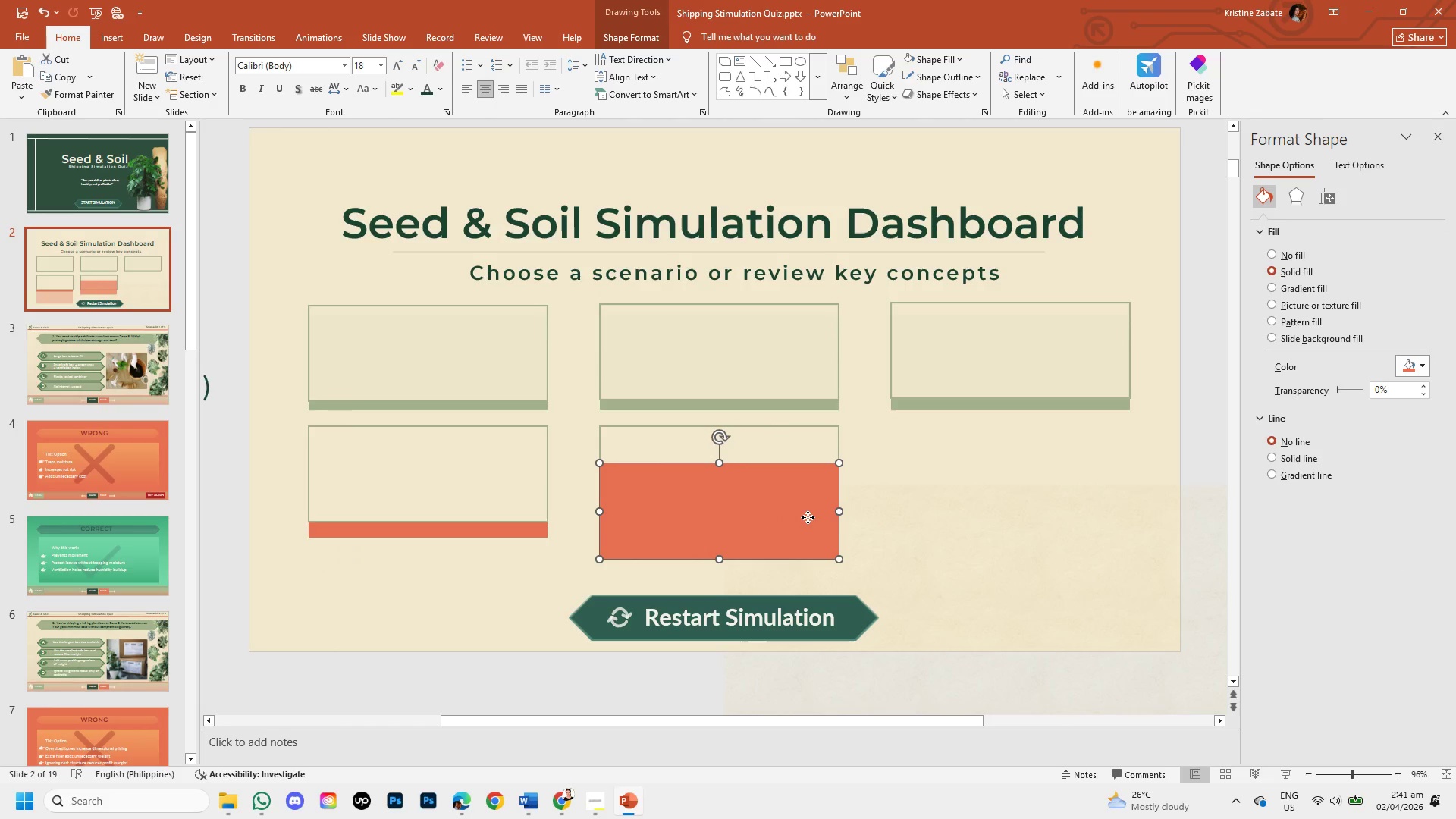 
right_click([808, 517])
 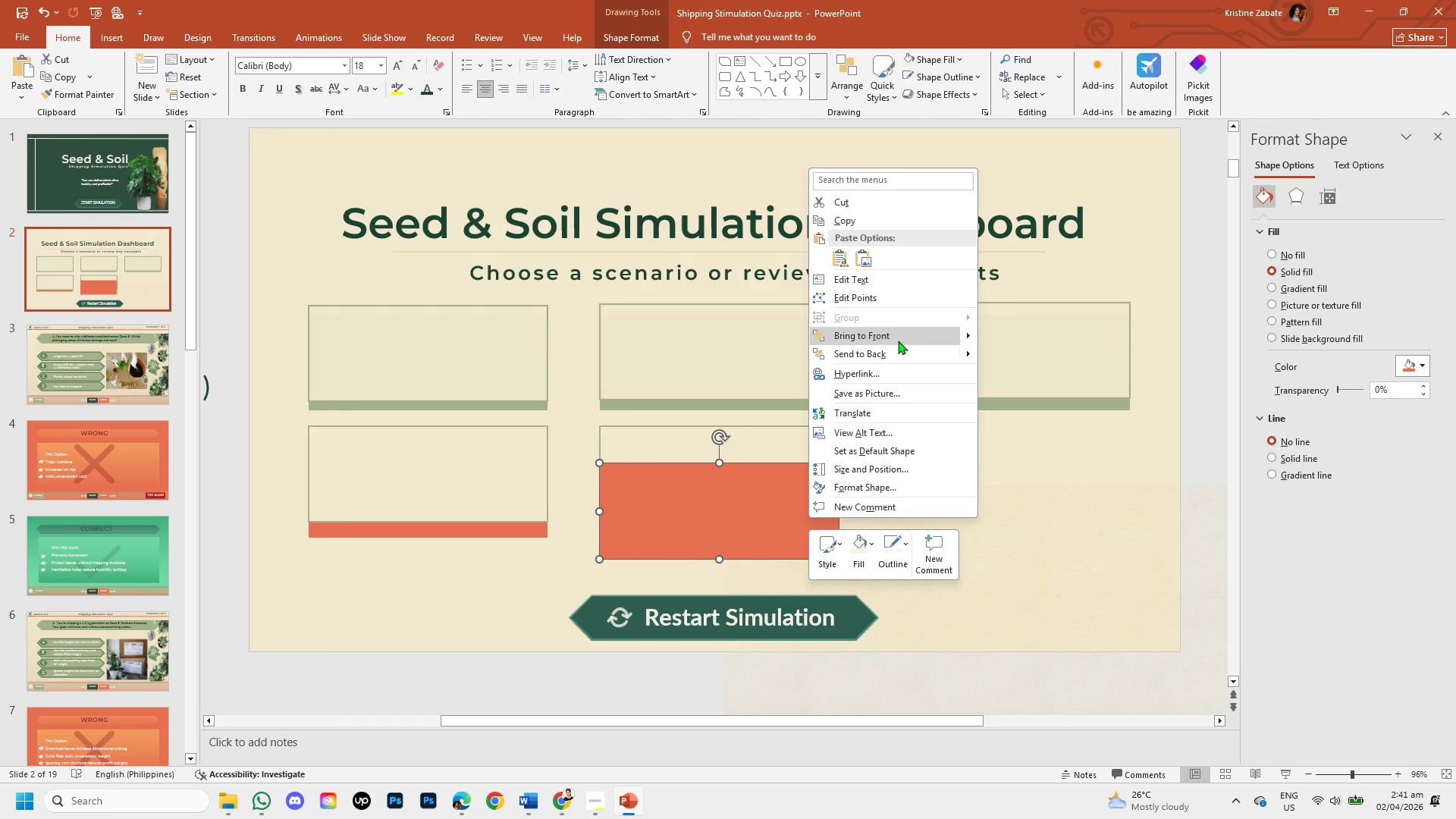 
left_click([898, 351])
 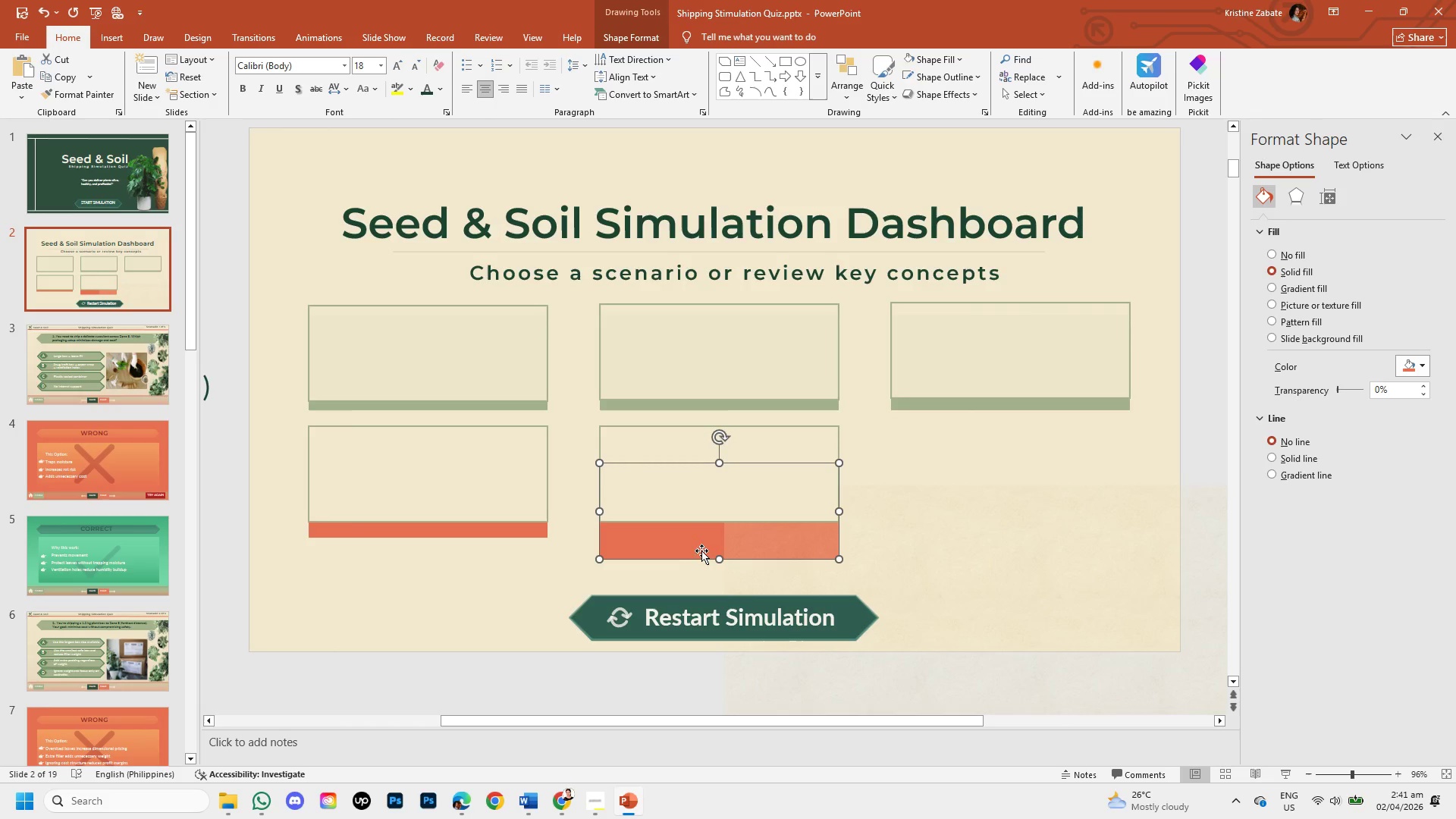 
left_click_drag(start_coordinate=[697, 548], to_coordinate=[695, 524])
 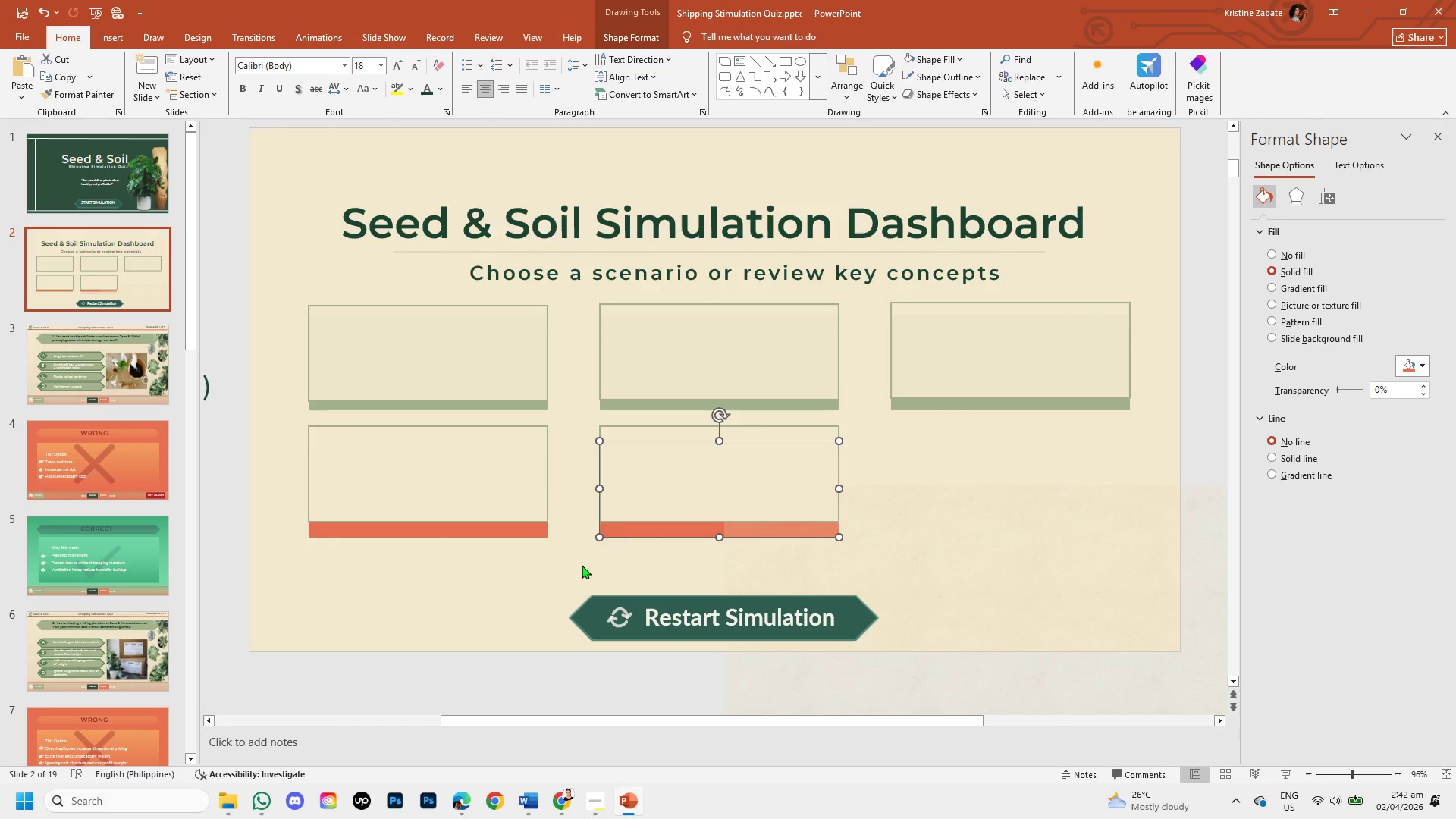 
left_click([582, 565])
 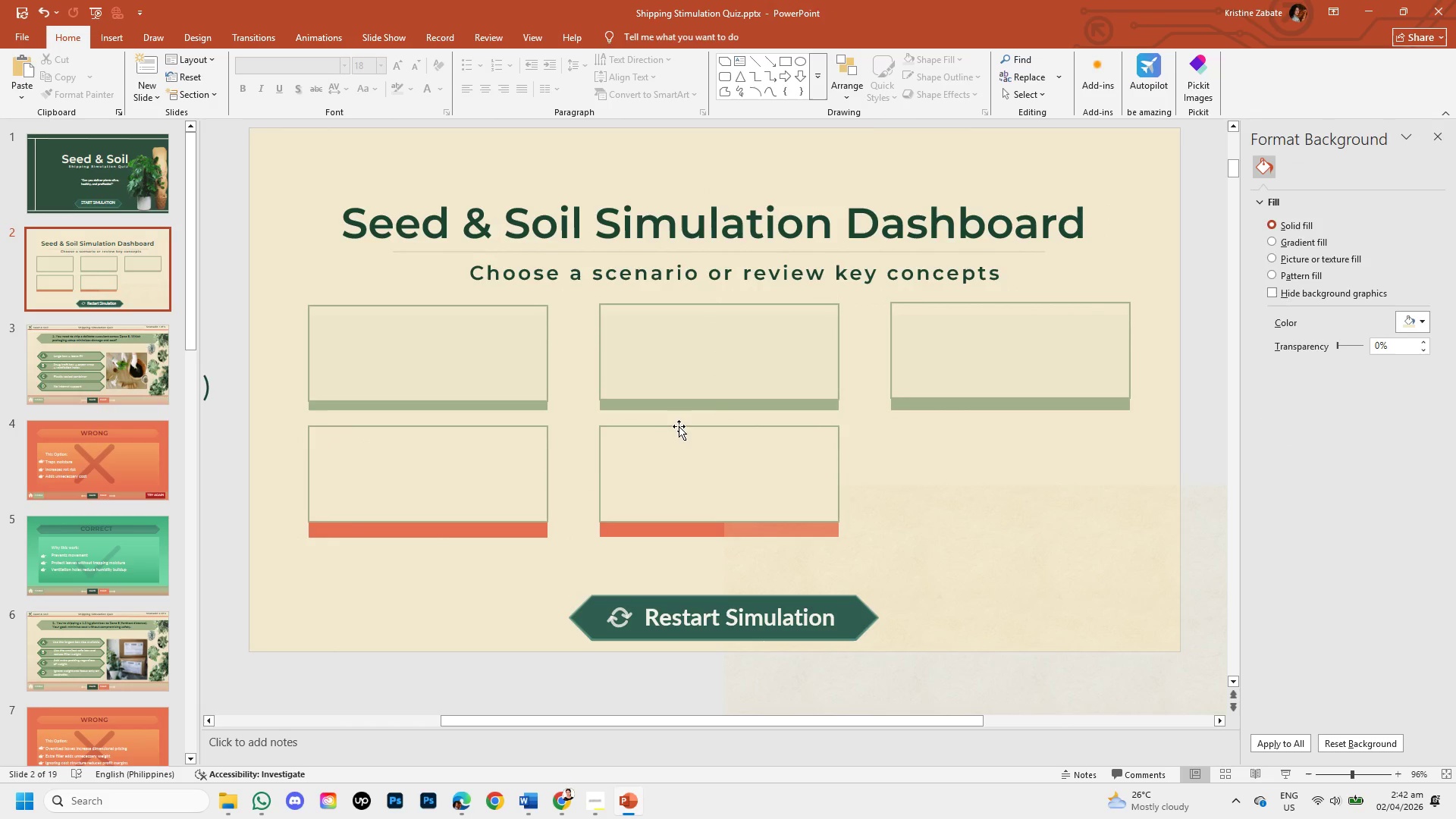 
left_click([679, 426])
 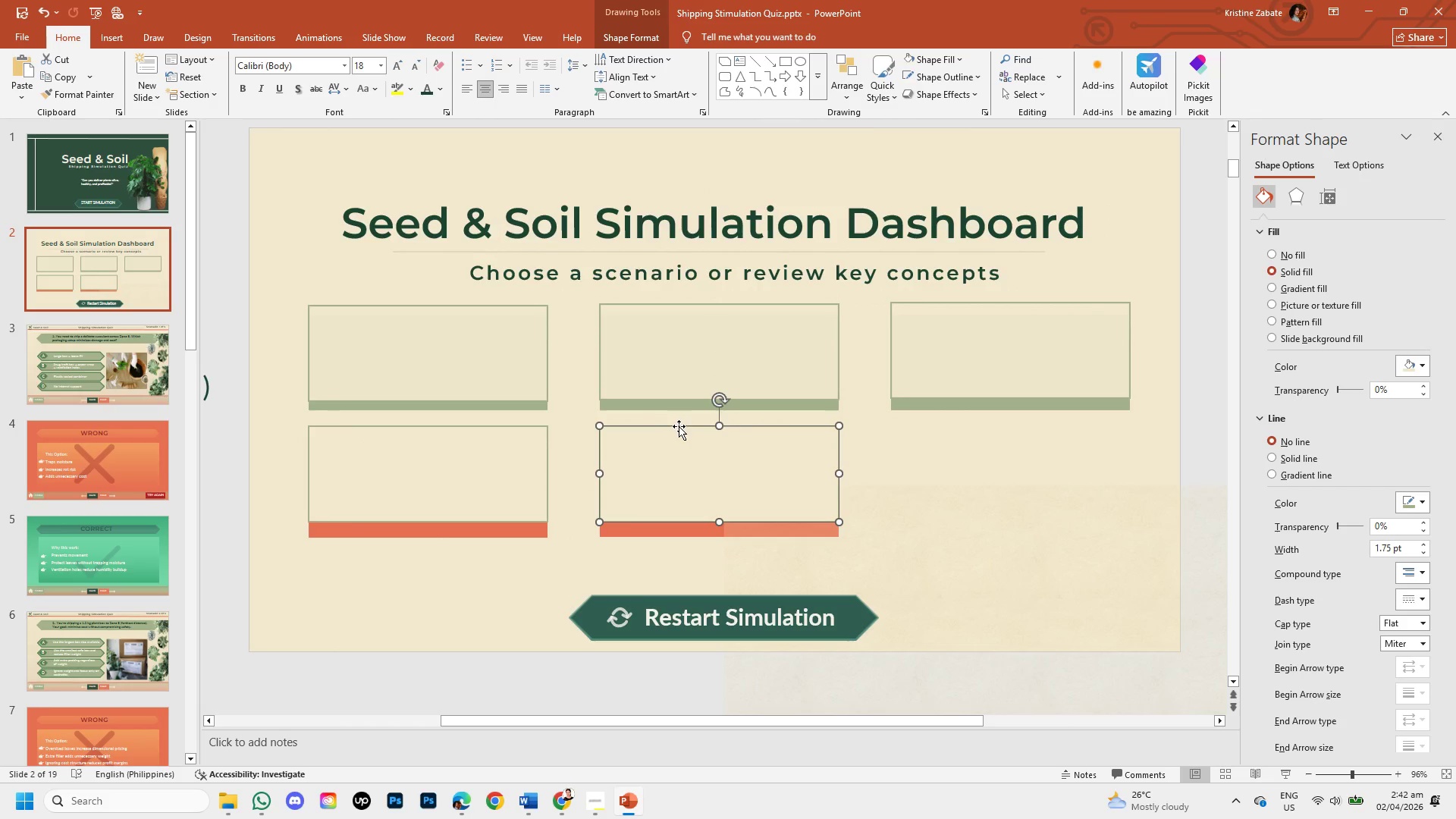 
right_click([679, 426])
 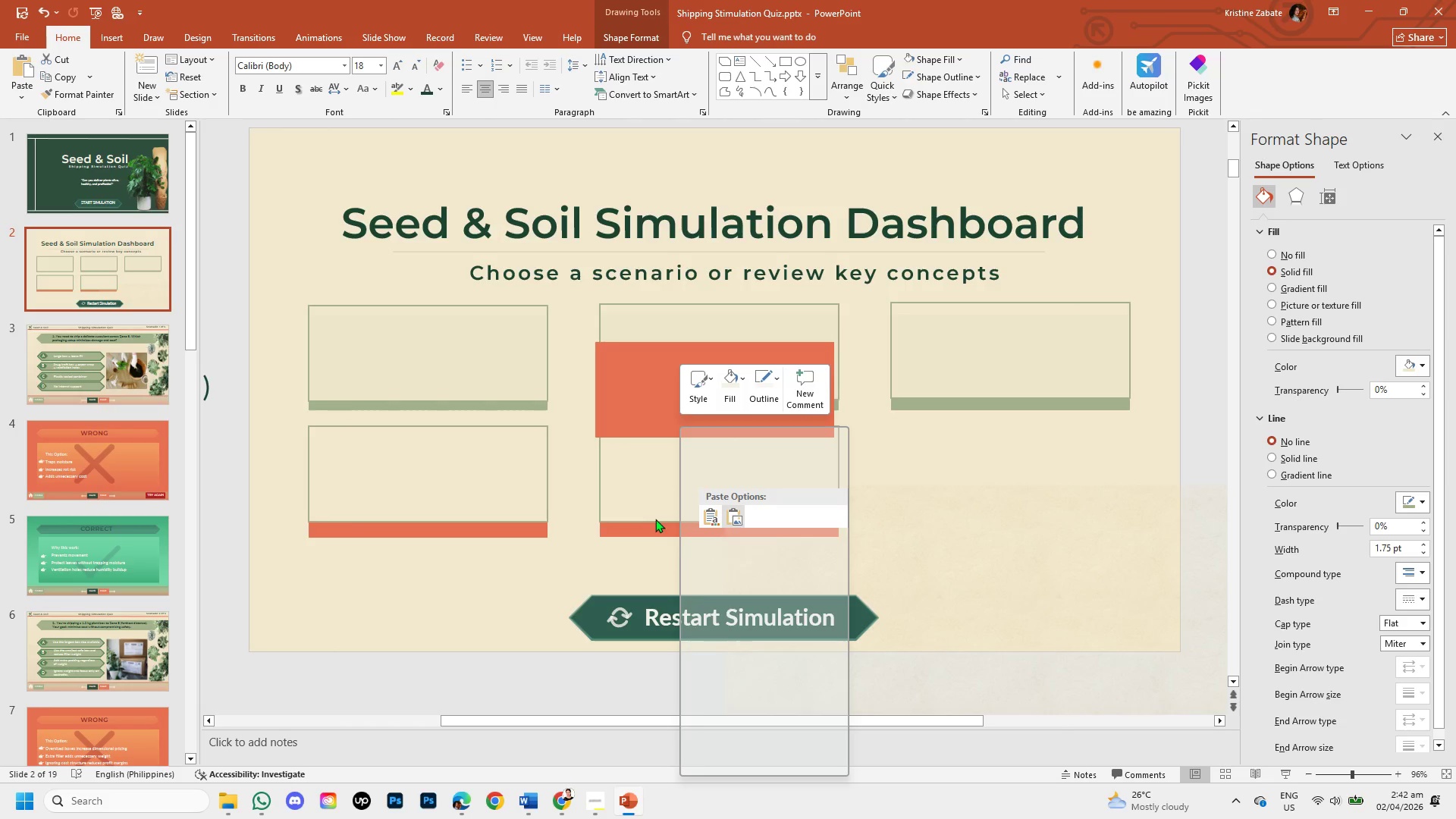 
wait(7.08)
 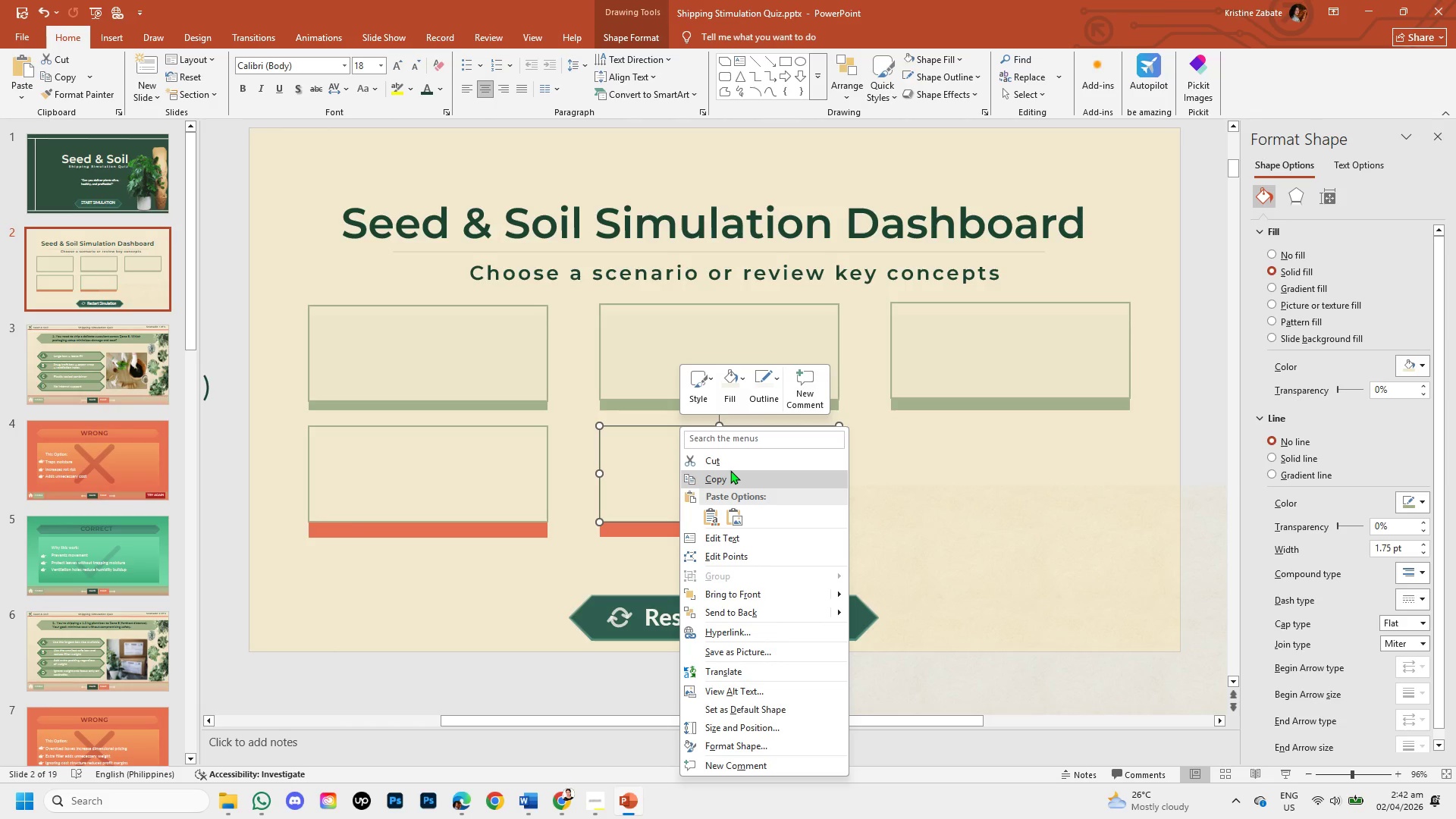 
left_click([714, 480])
 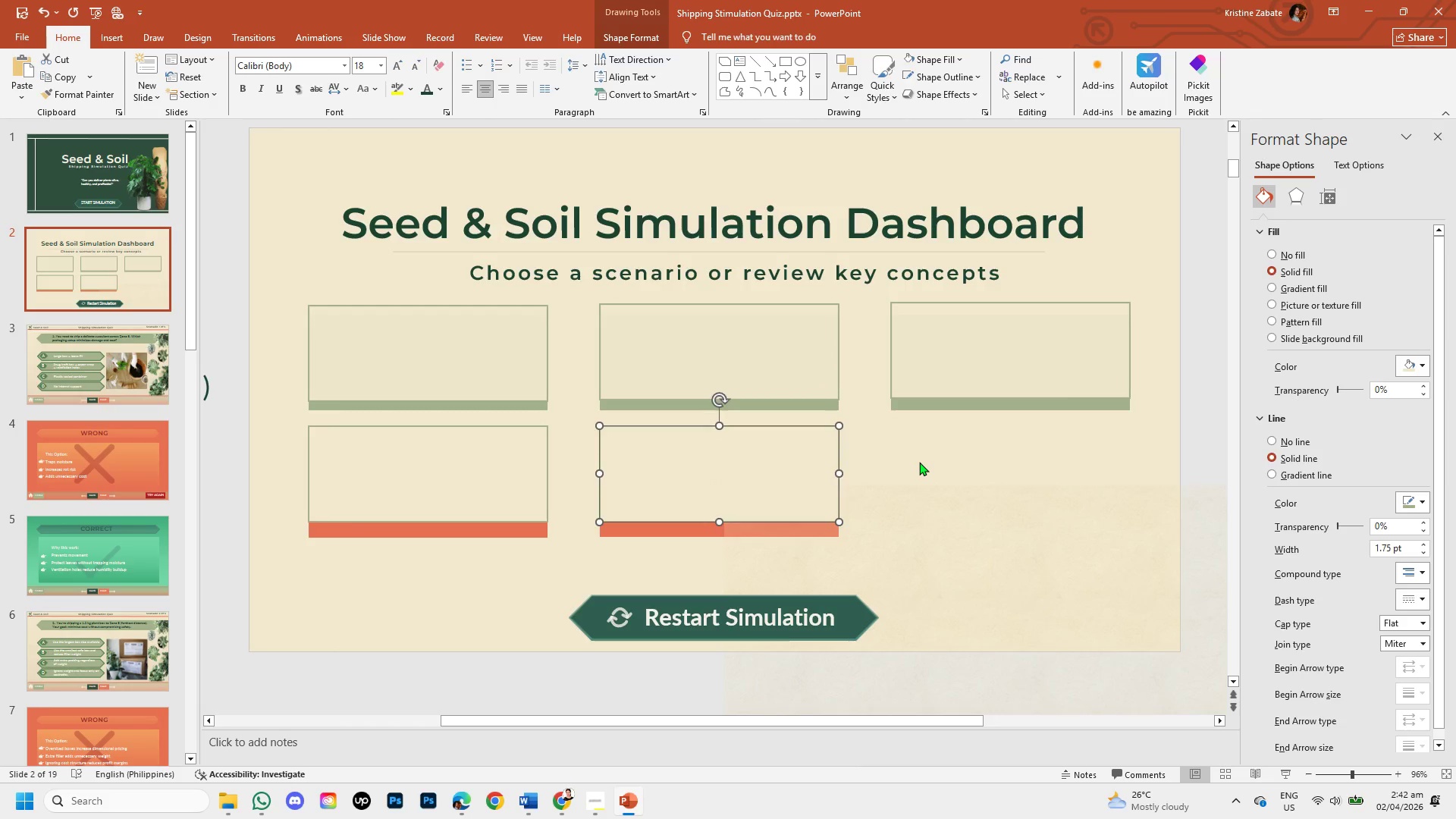 
left_click([919, 462])
 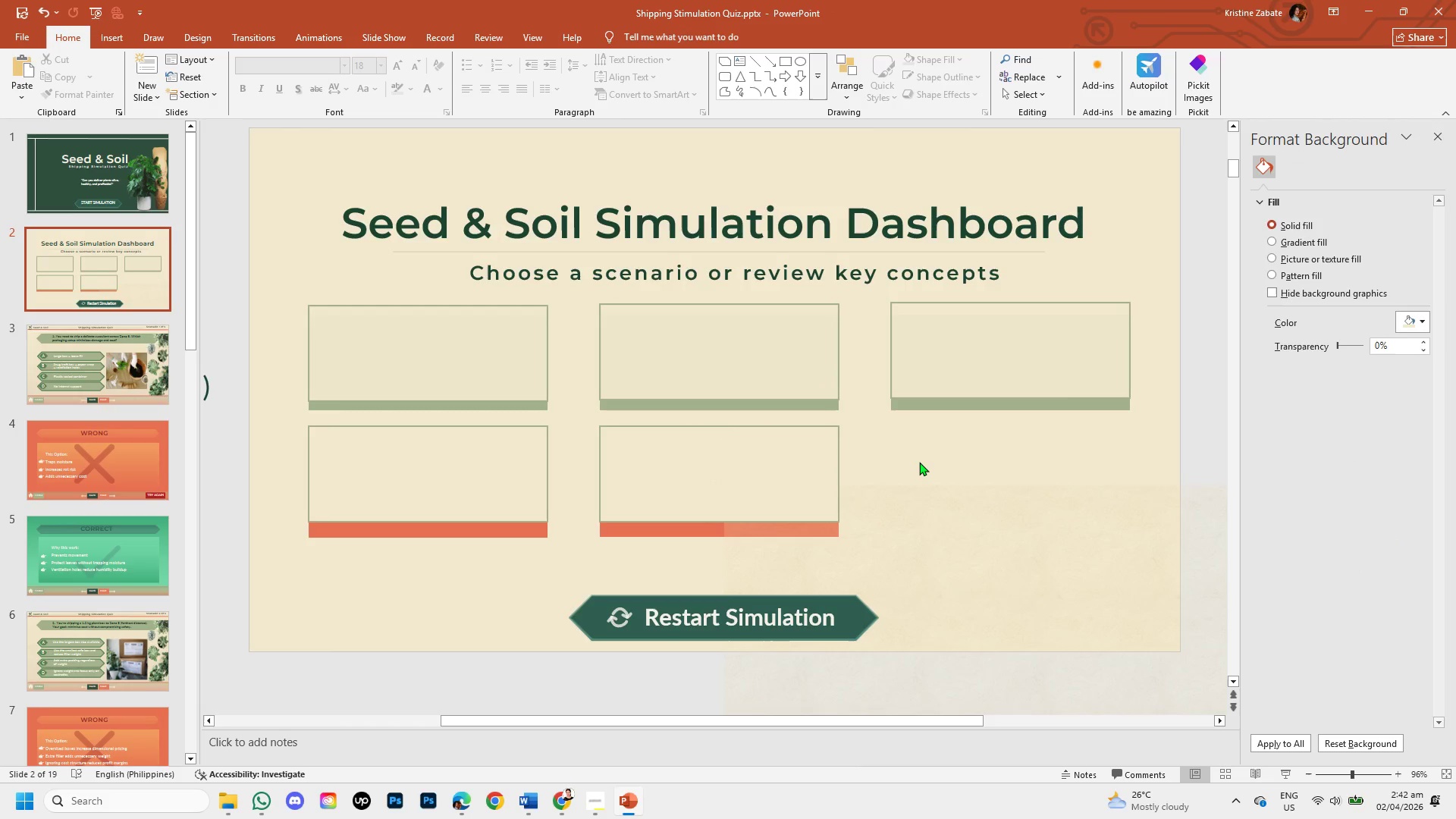 
key(Control+V)
 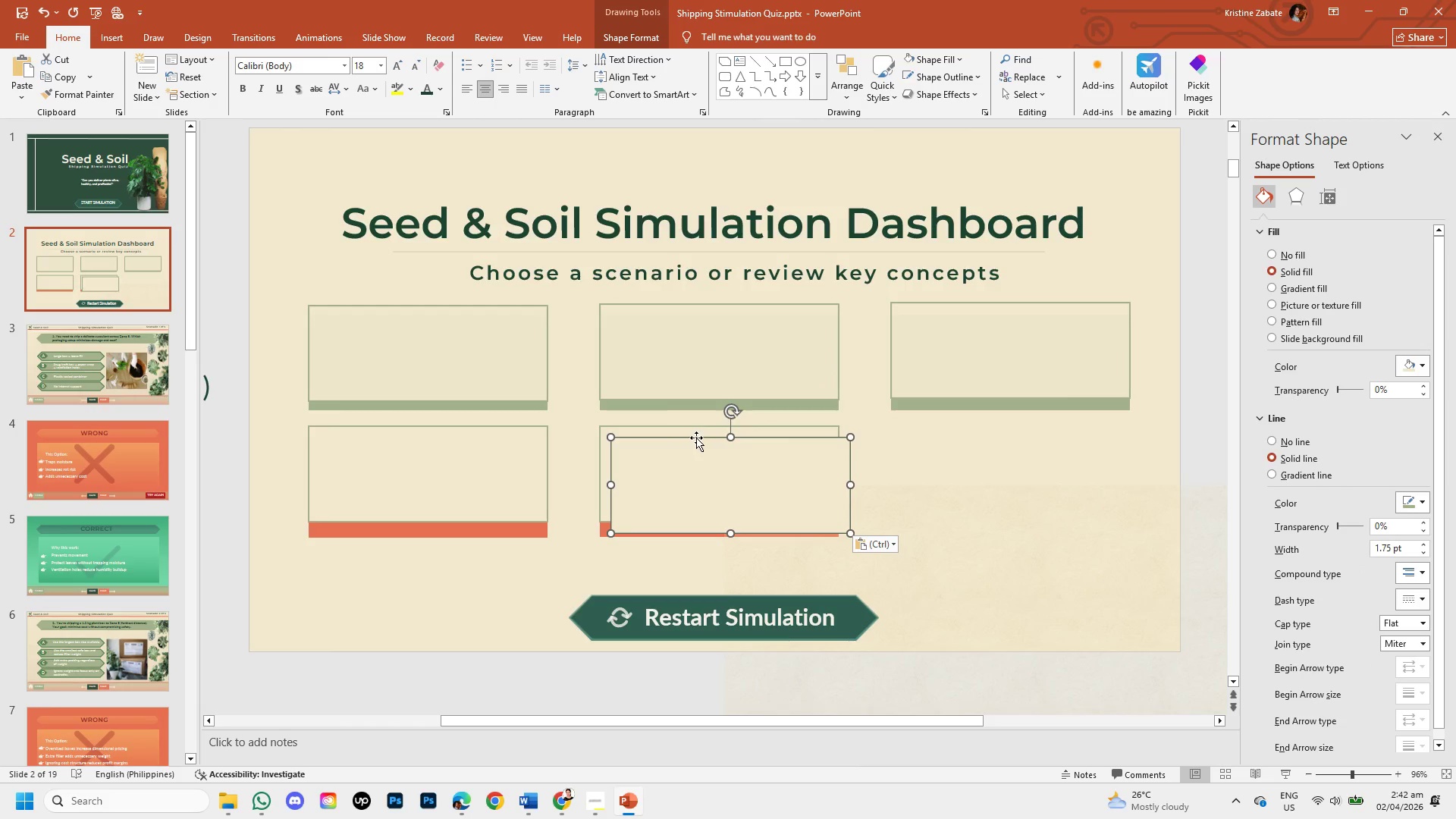 
left_click_drag(start_coordinate=[696, 438], to_coordinate=[975, 433])
 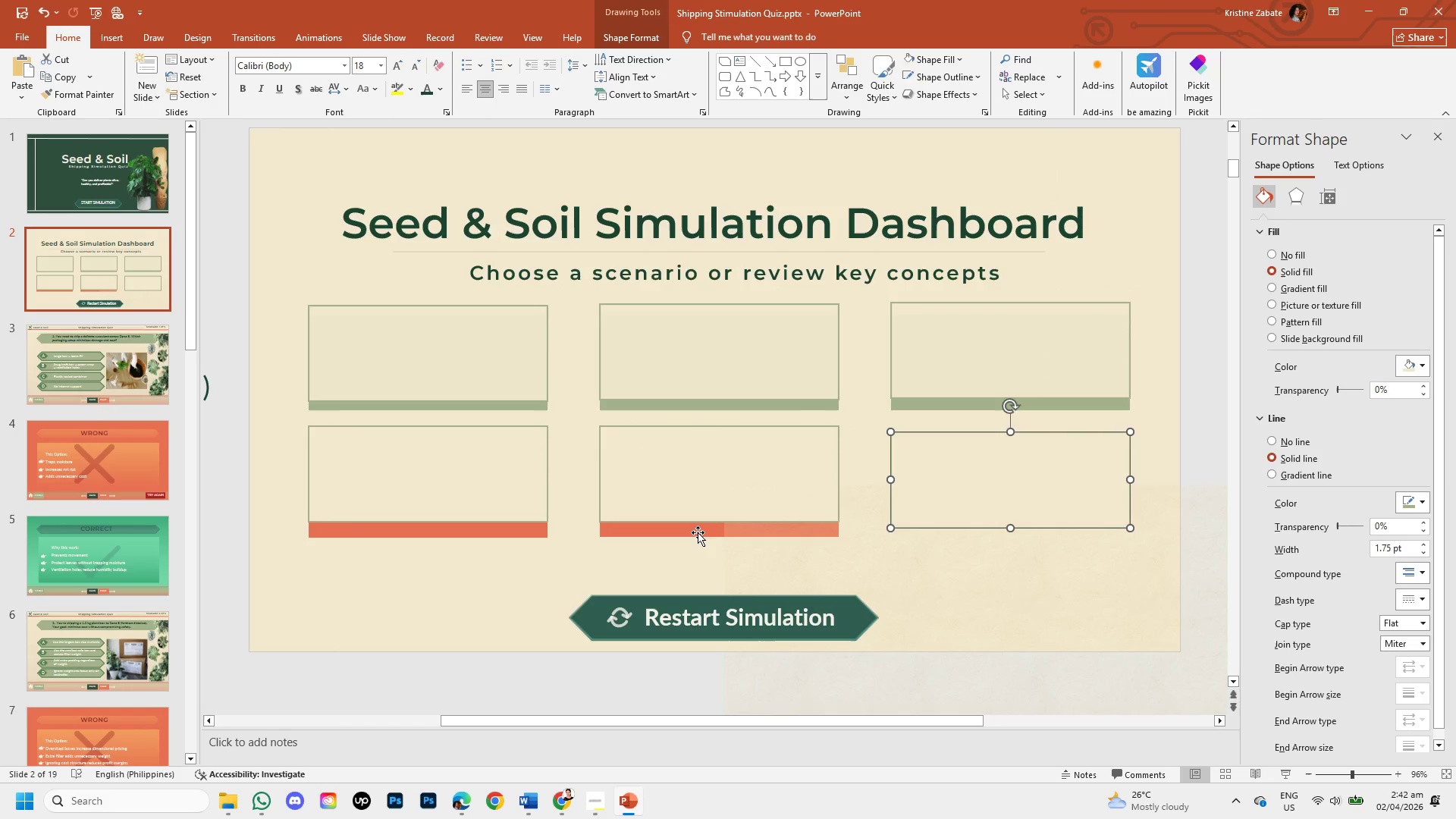 
left_click([697, 531])
 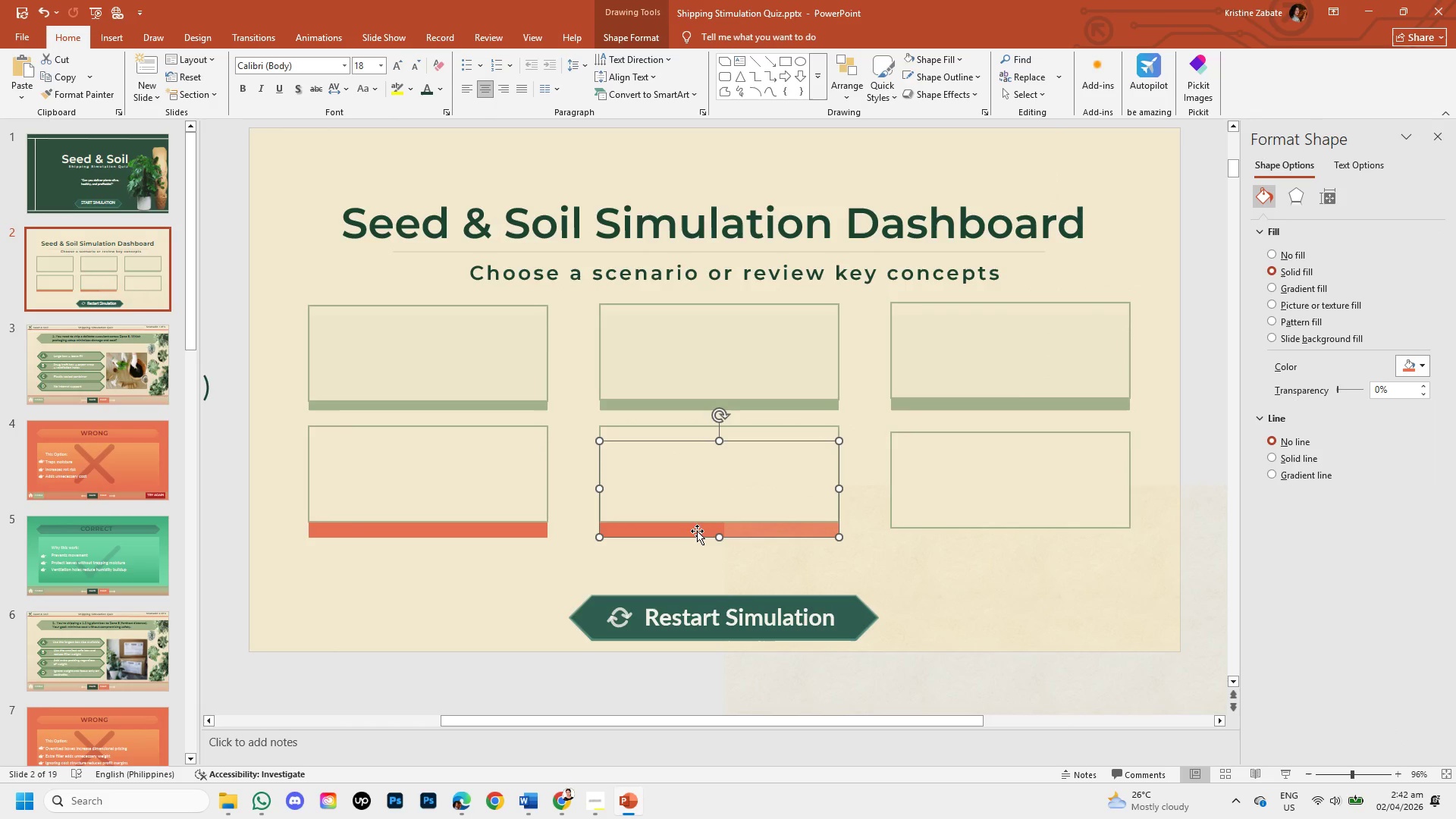 
key(Control+C)
 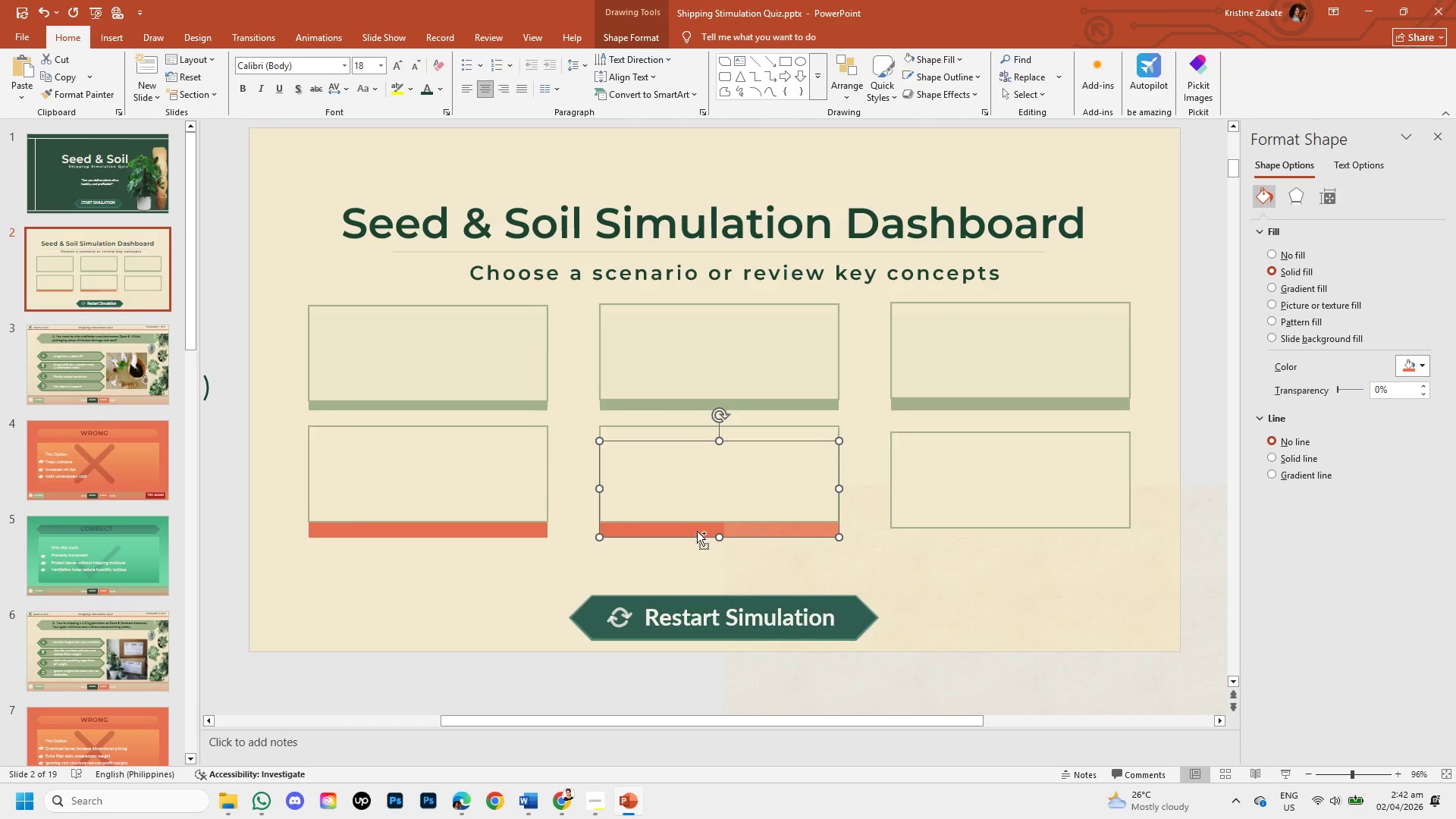 
key(Control+V)
 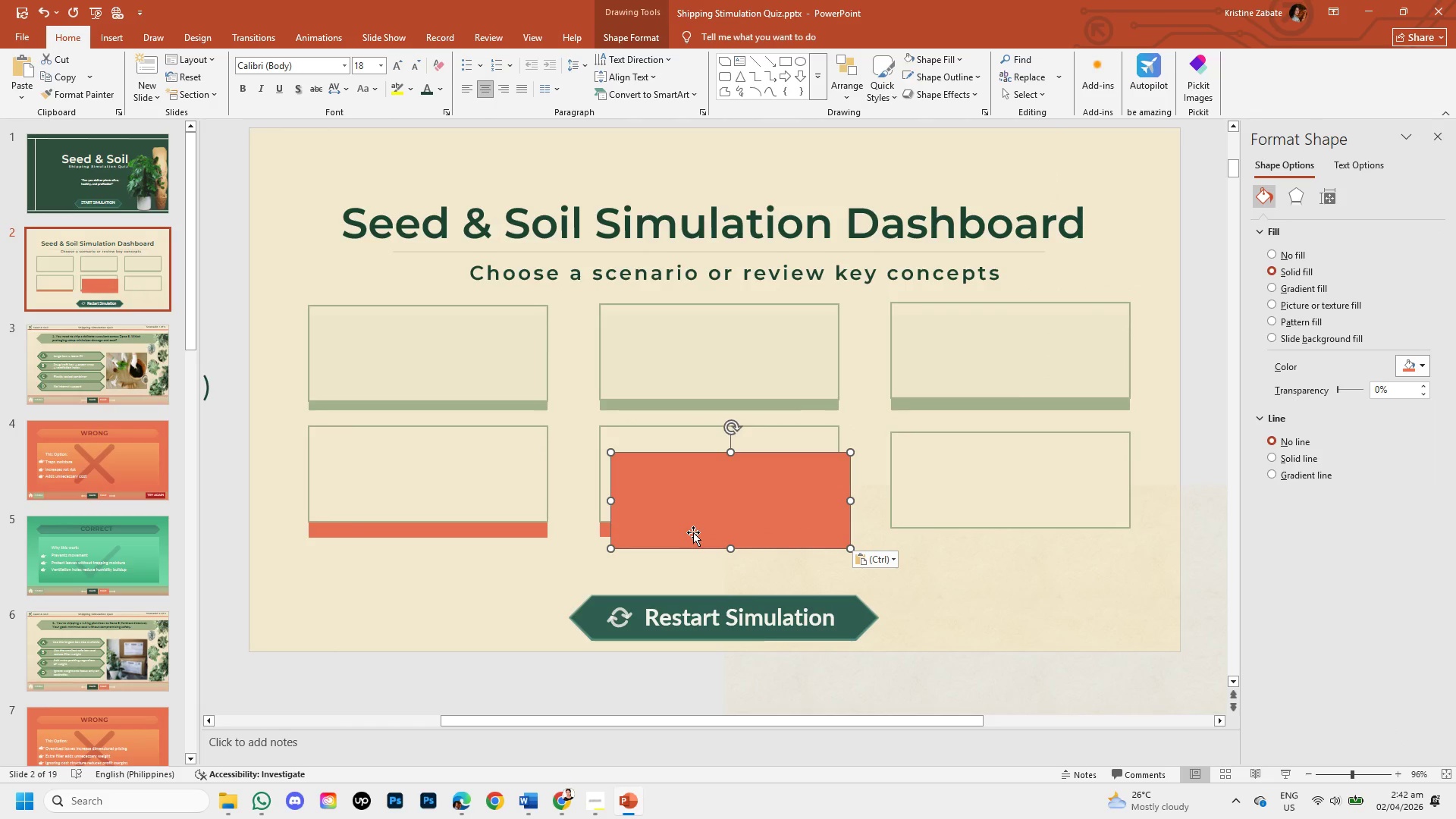 
left_click_drag(start_coordinate=[693, 532], to_coordinate=[973, 532])
 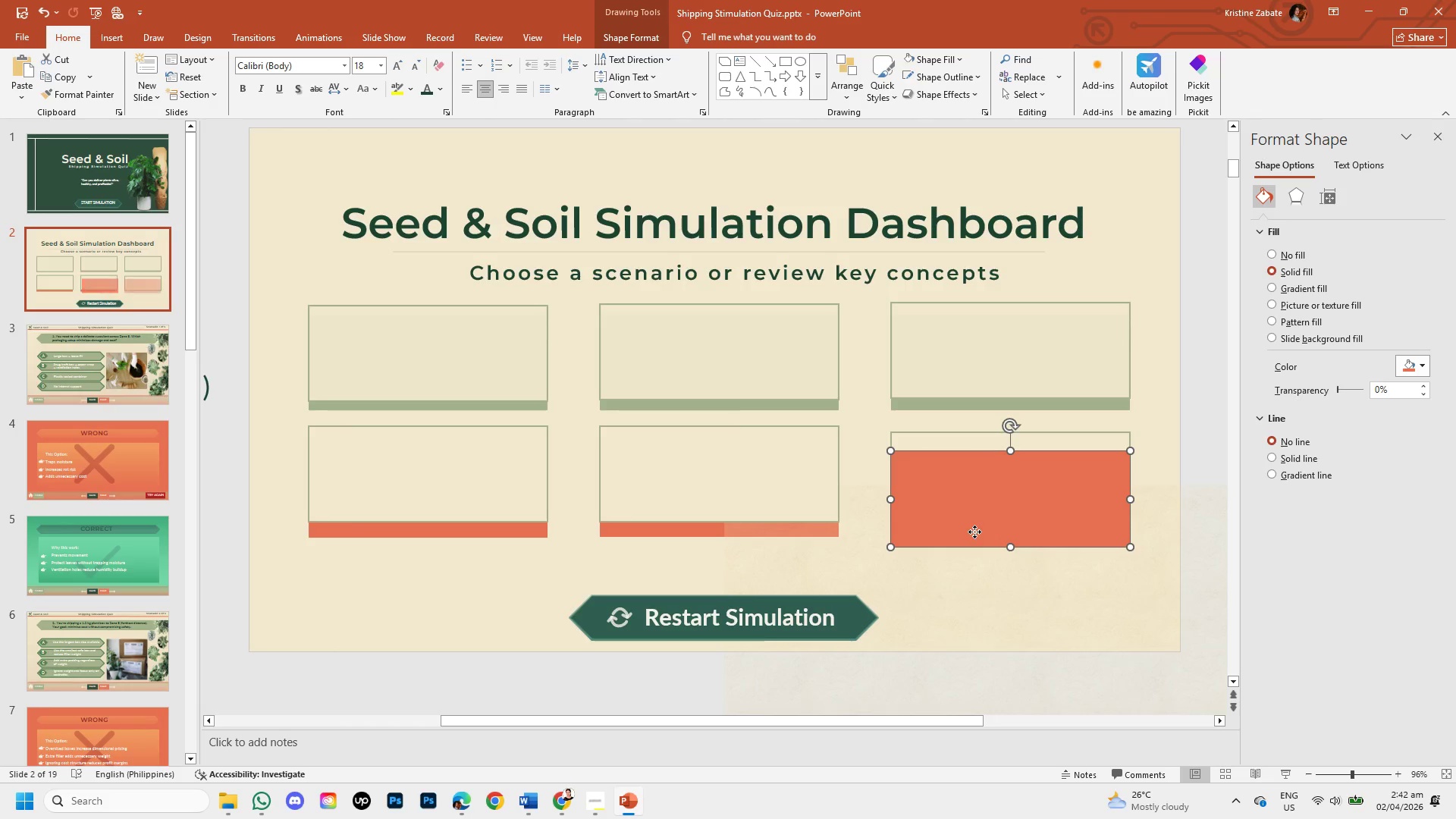 
right_click([974, 532])
 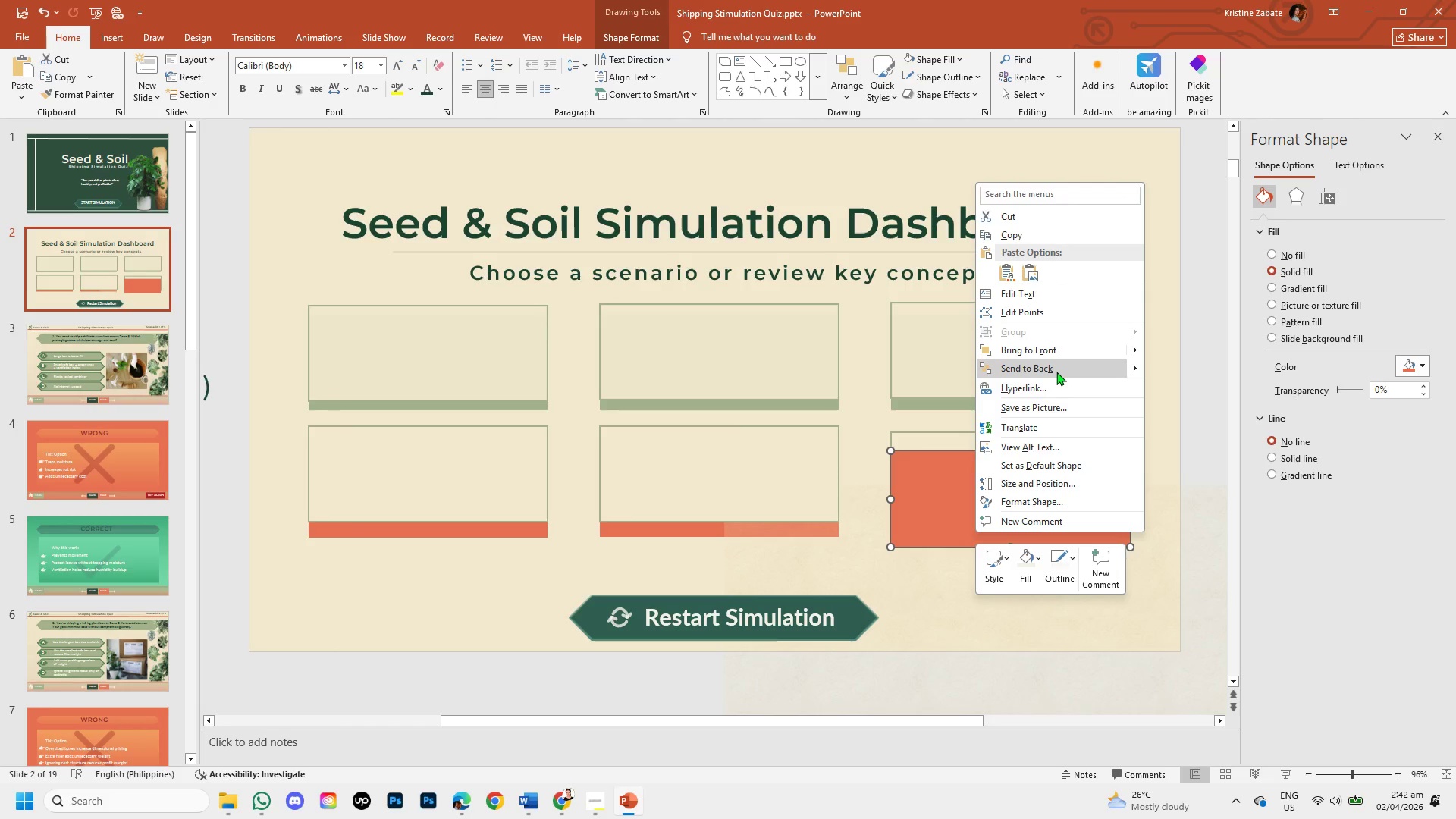 
left_click([1056, 372])
 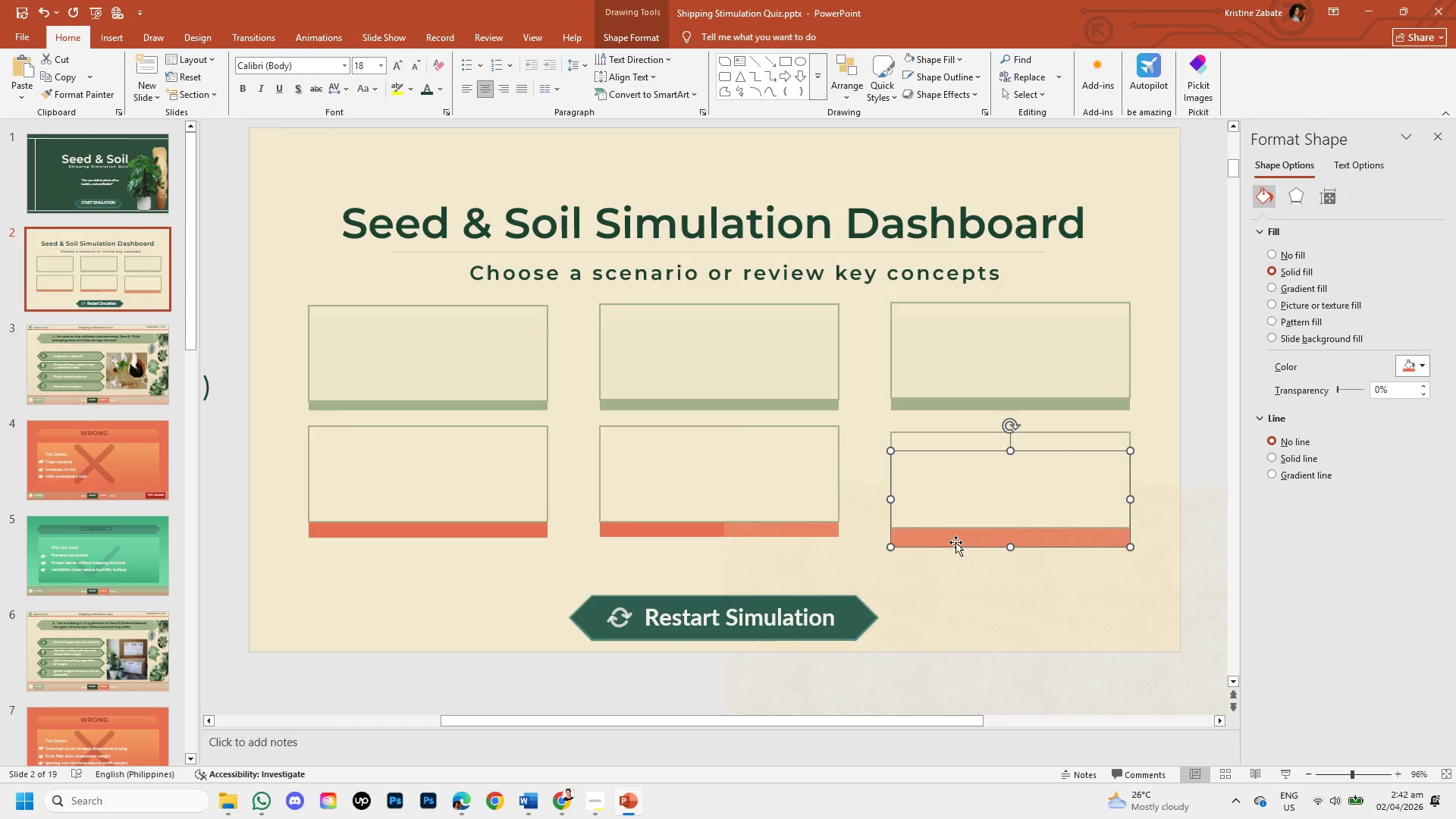 
left_click_drag(start_coordinate=[964, 544], to_coordinate=[977, 623])
 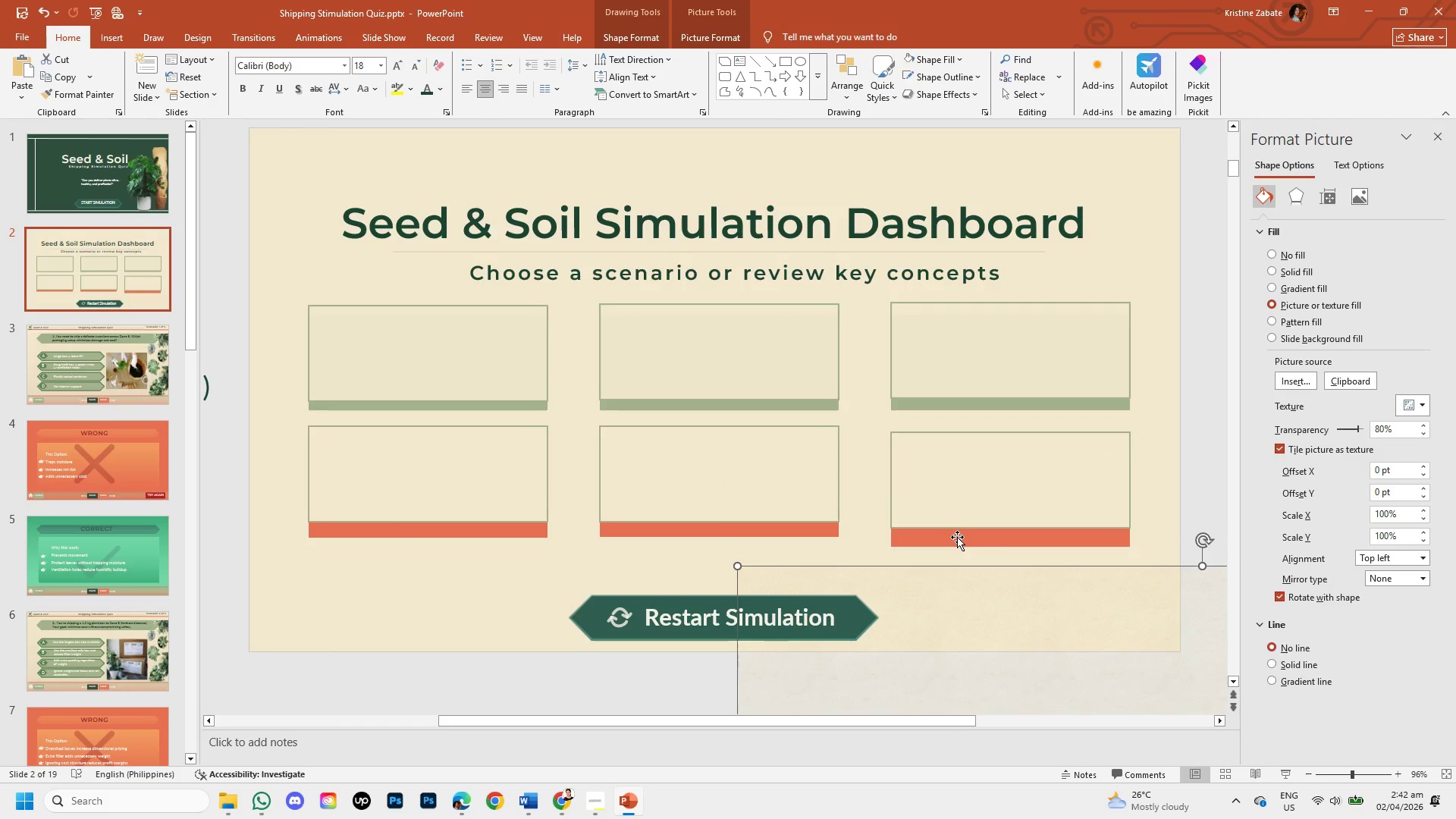 
left_click([957, 537])
 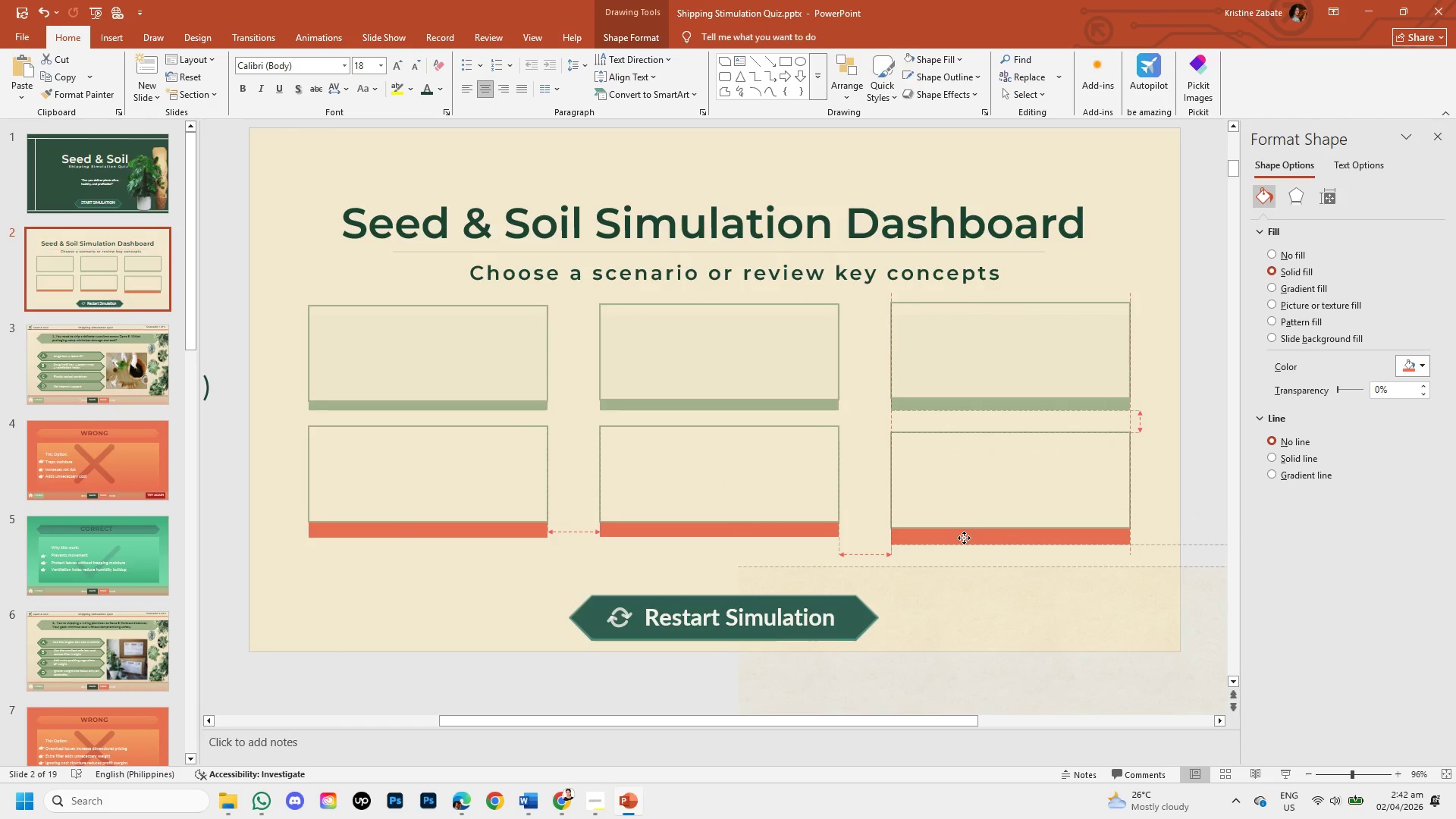 
wait(9.11)
 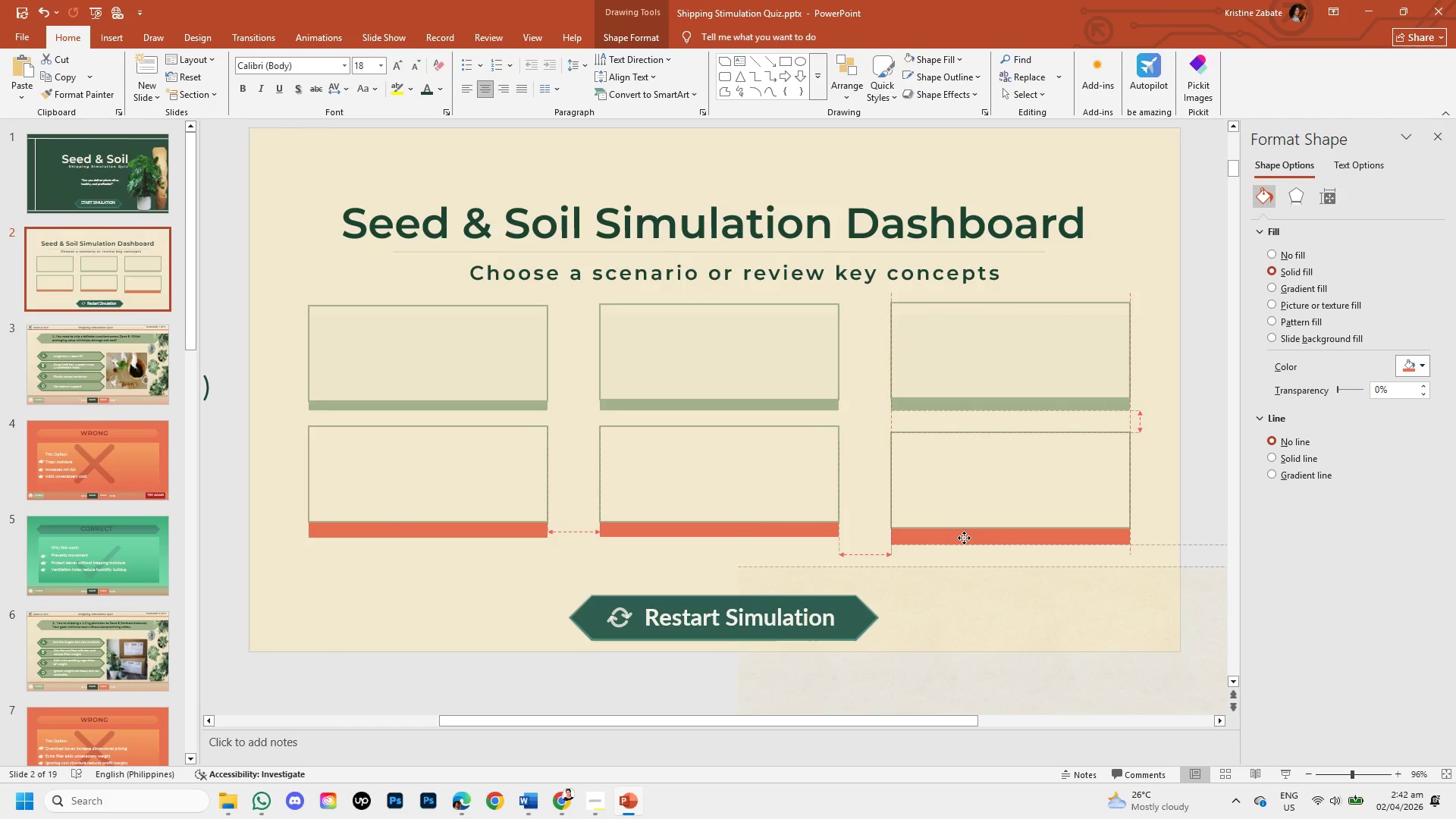 
left_click_drag(start_coordinate=[974, 607], to_coordinate=[695, 494])
 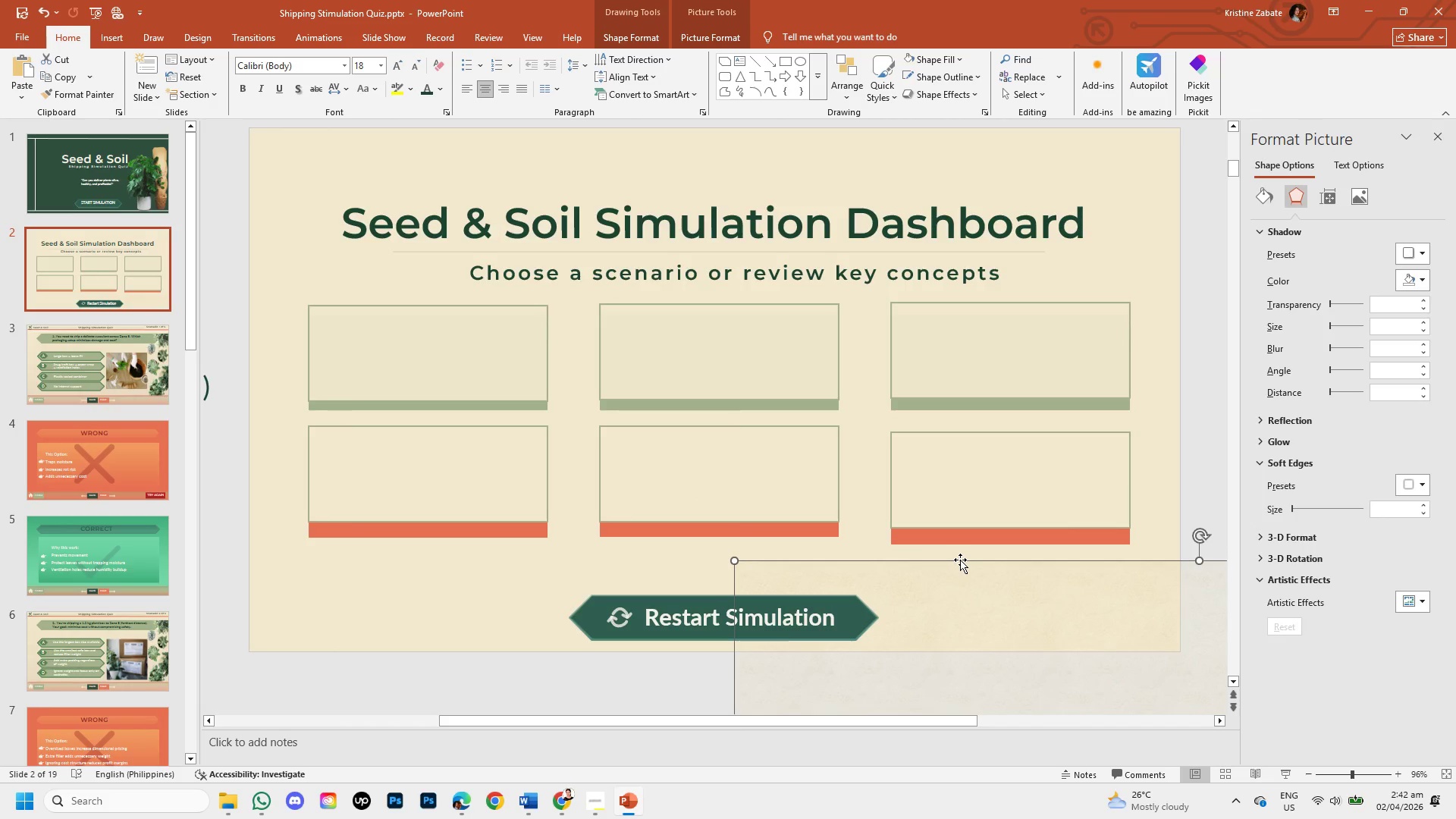 
wait(6.75)
 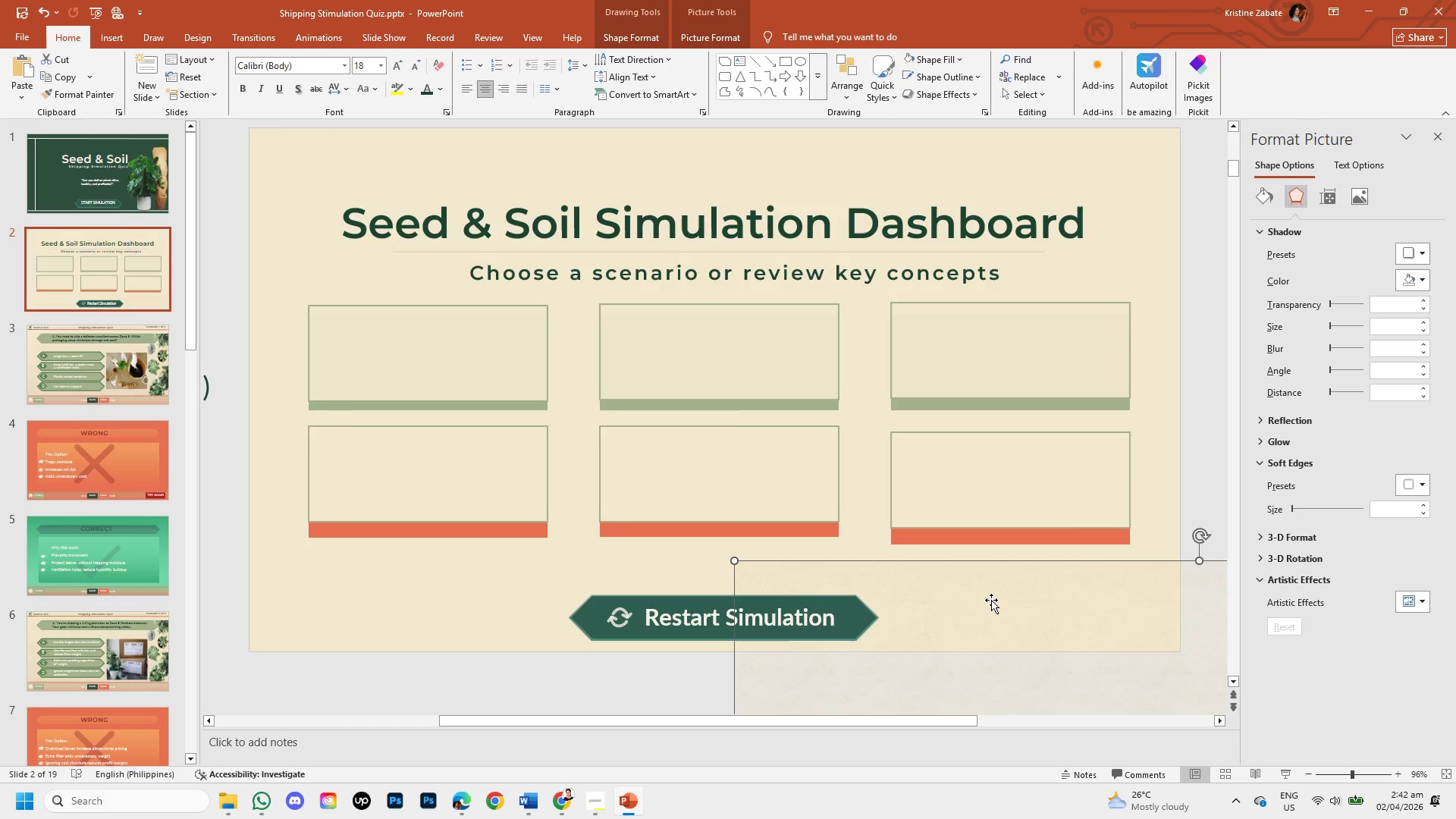 
left_click_drag(start_coordinate=[960, 560], to_coordinate=[473, 142])
 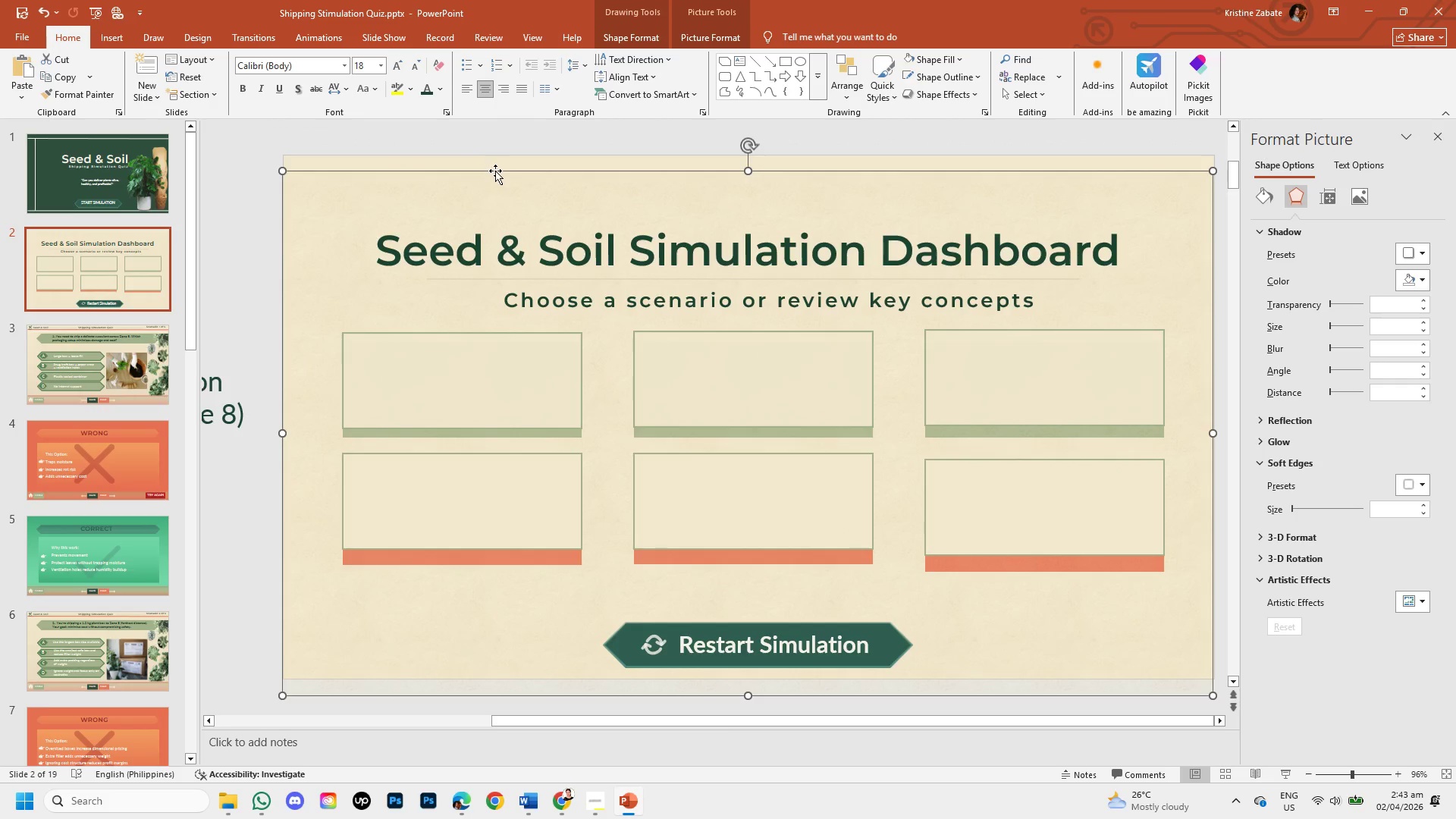 
left_click_drag(start_coordinate=[495, 171], to_coordinate=[494, 153])
 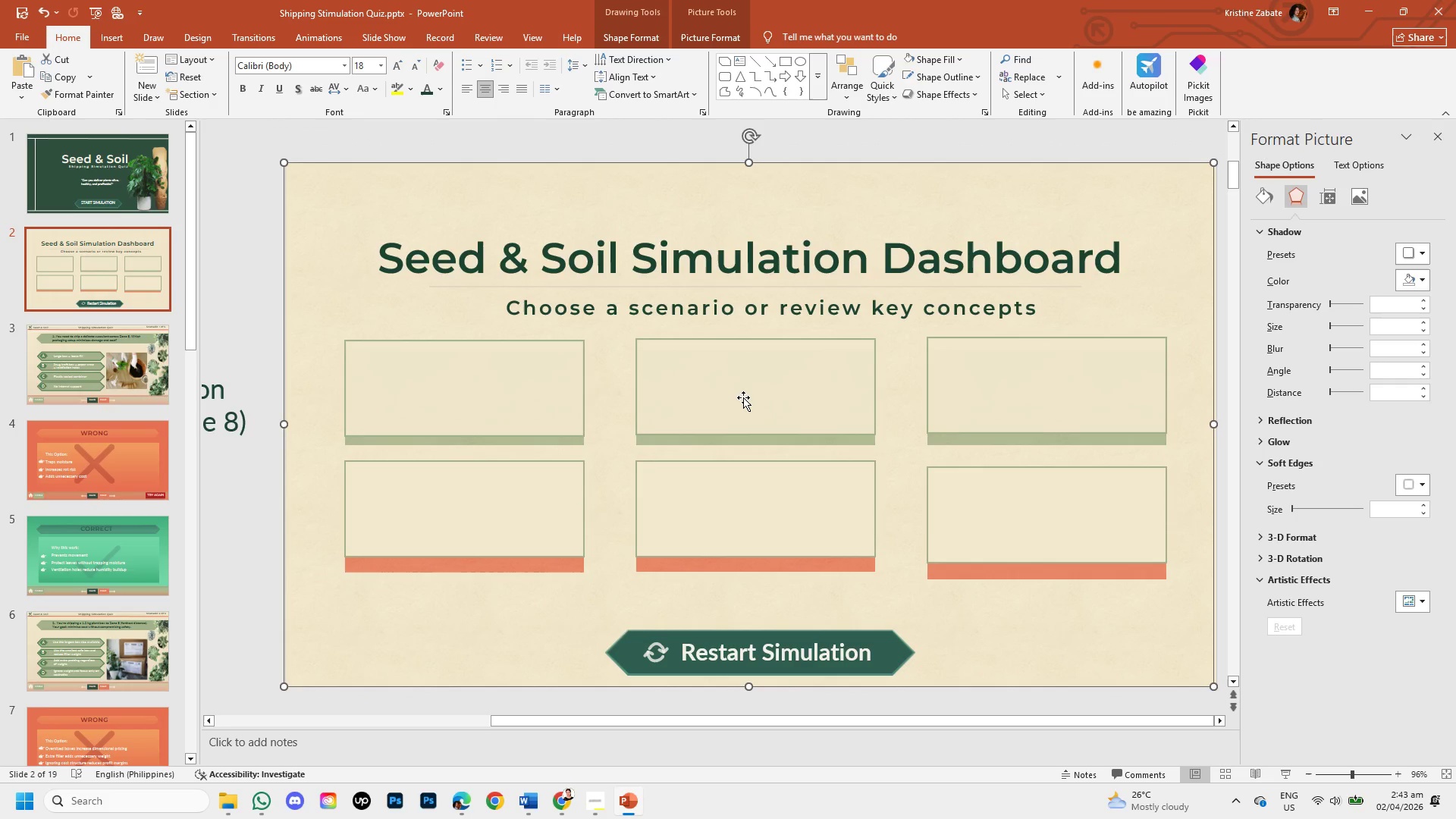 
key(ArrowRight)
 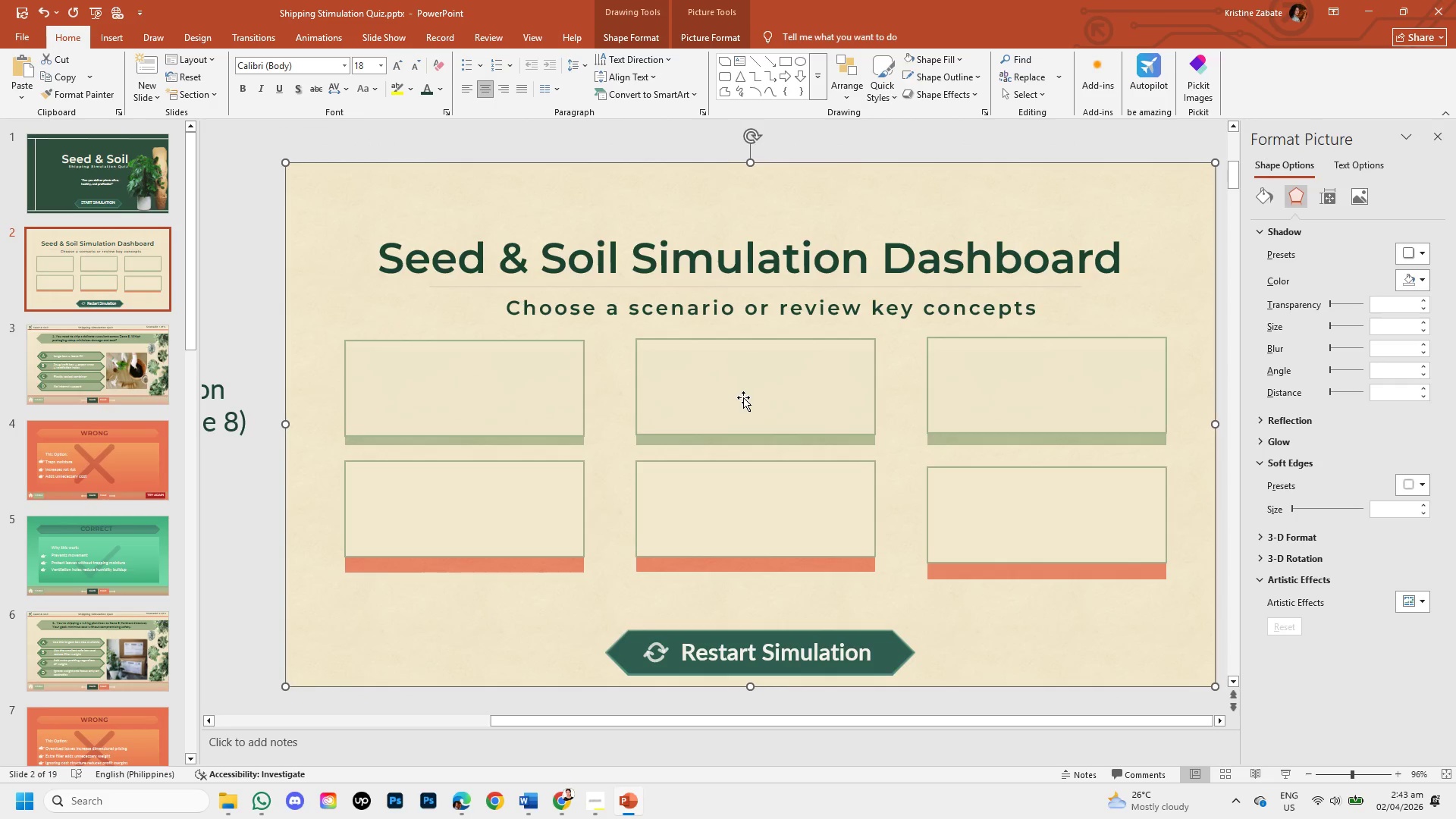 
key(ArrowRight)
 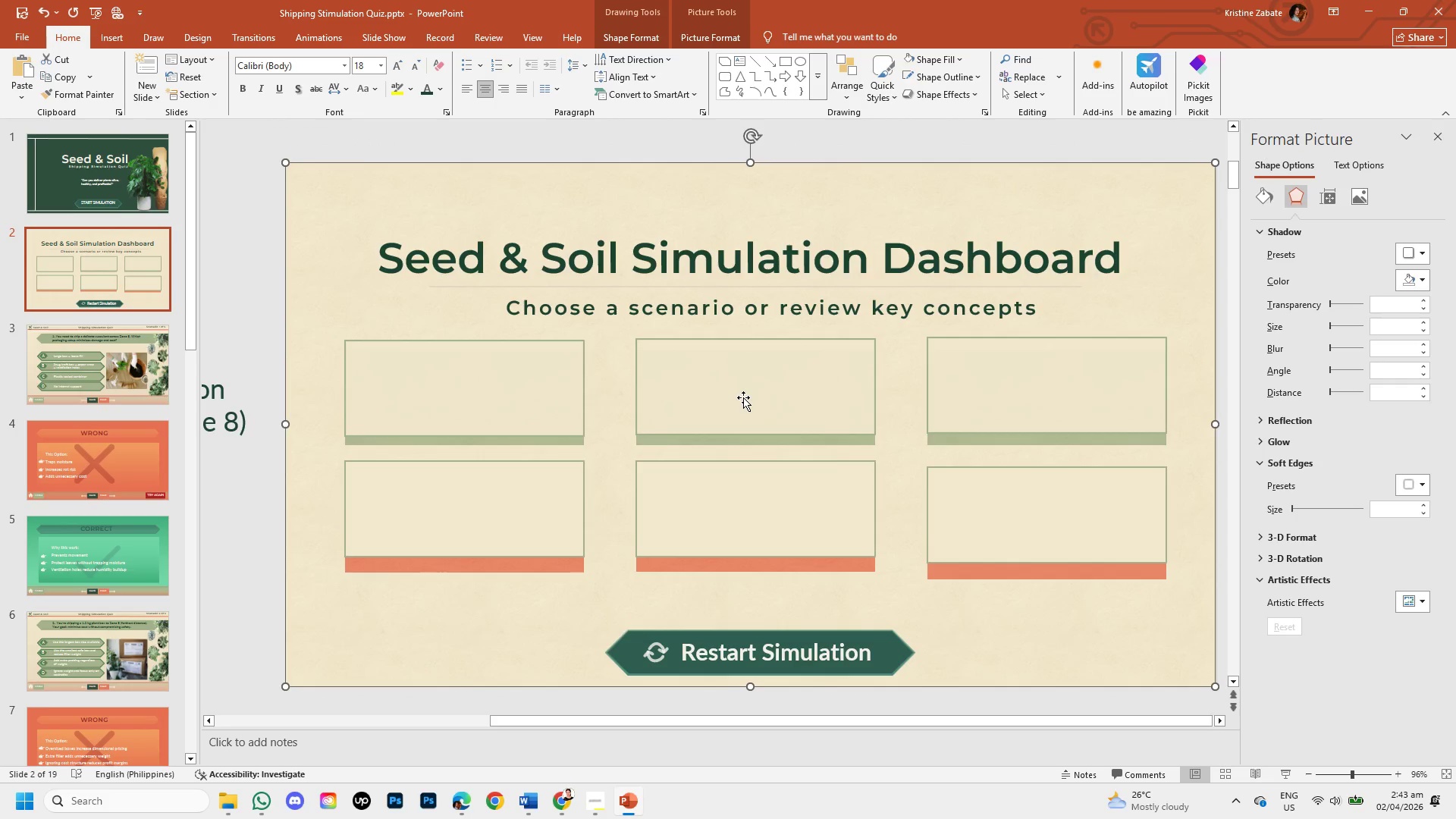 
key(ArrowRight)
 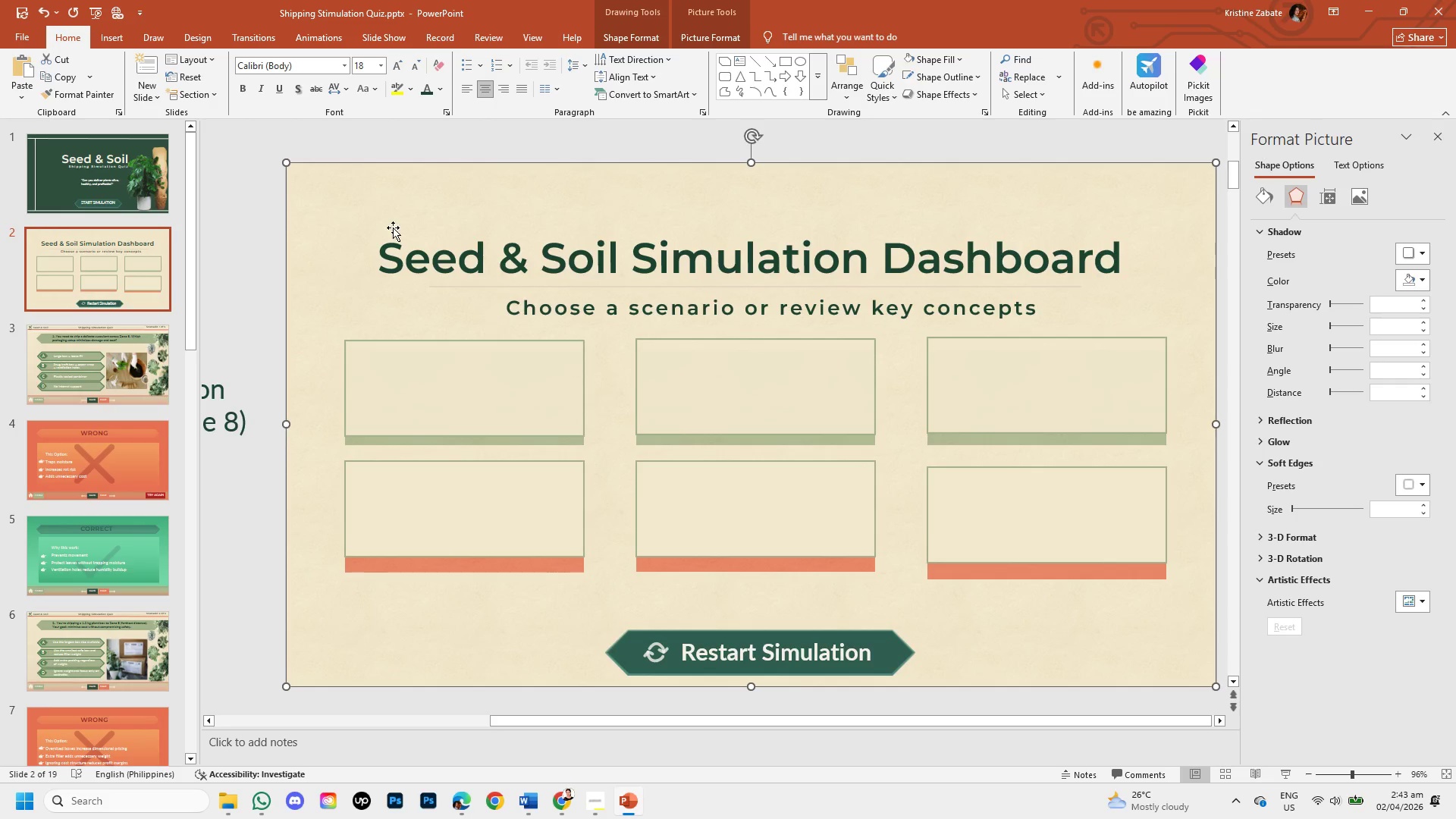 
right_click([369, 196])
 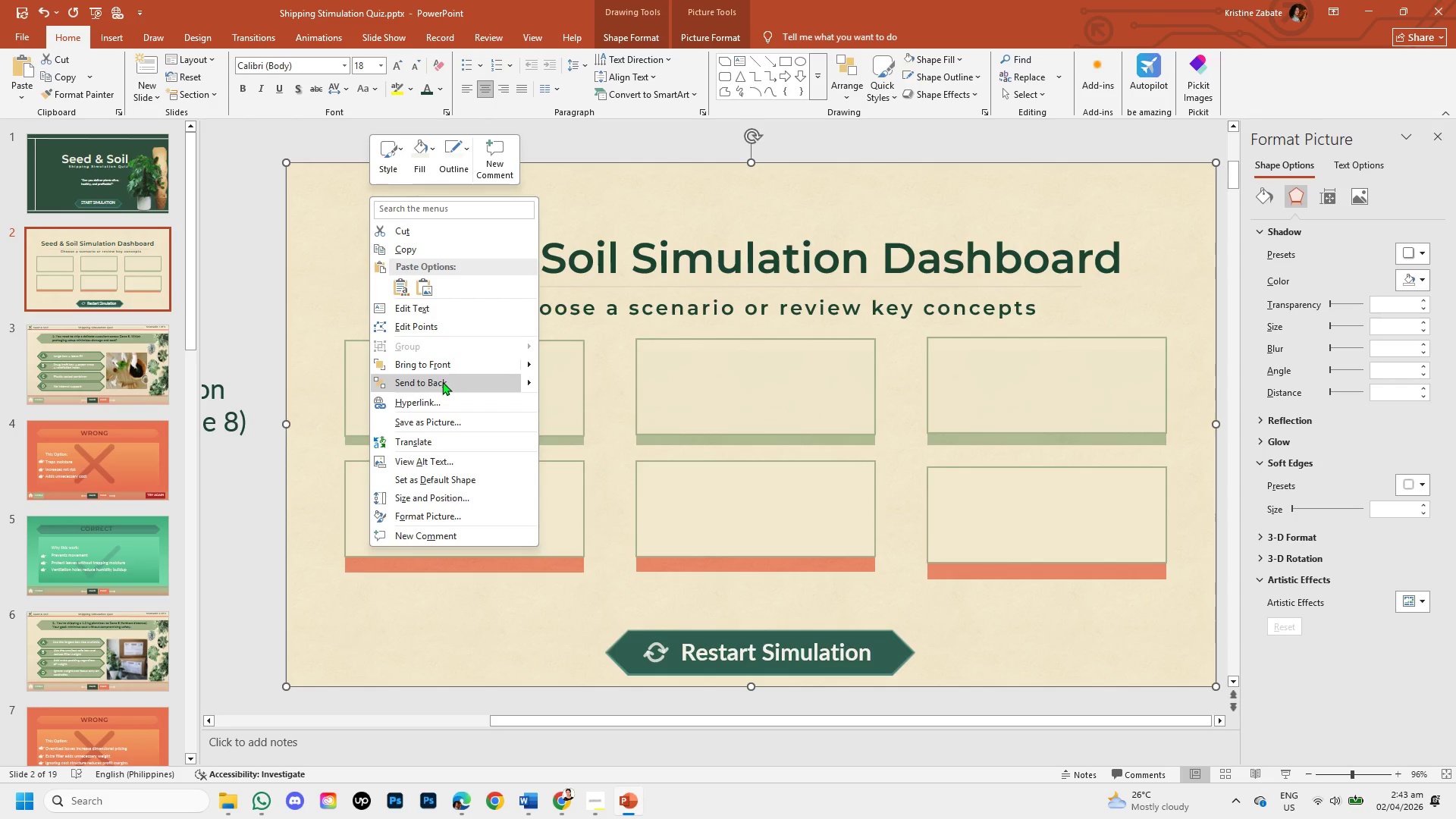 
left_click([442, 381])
 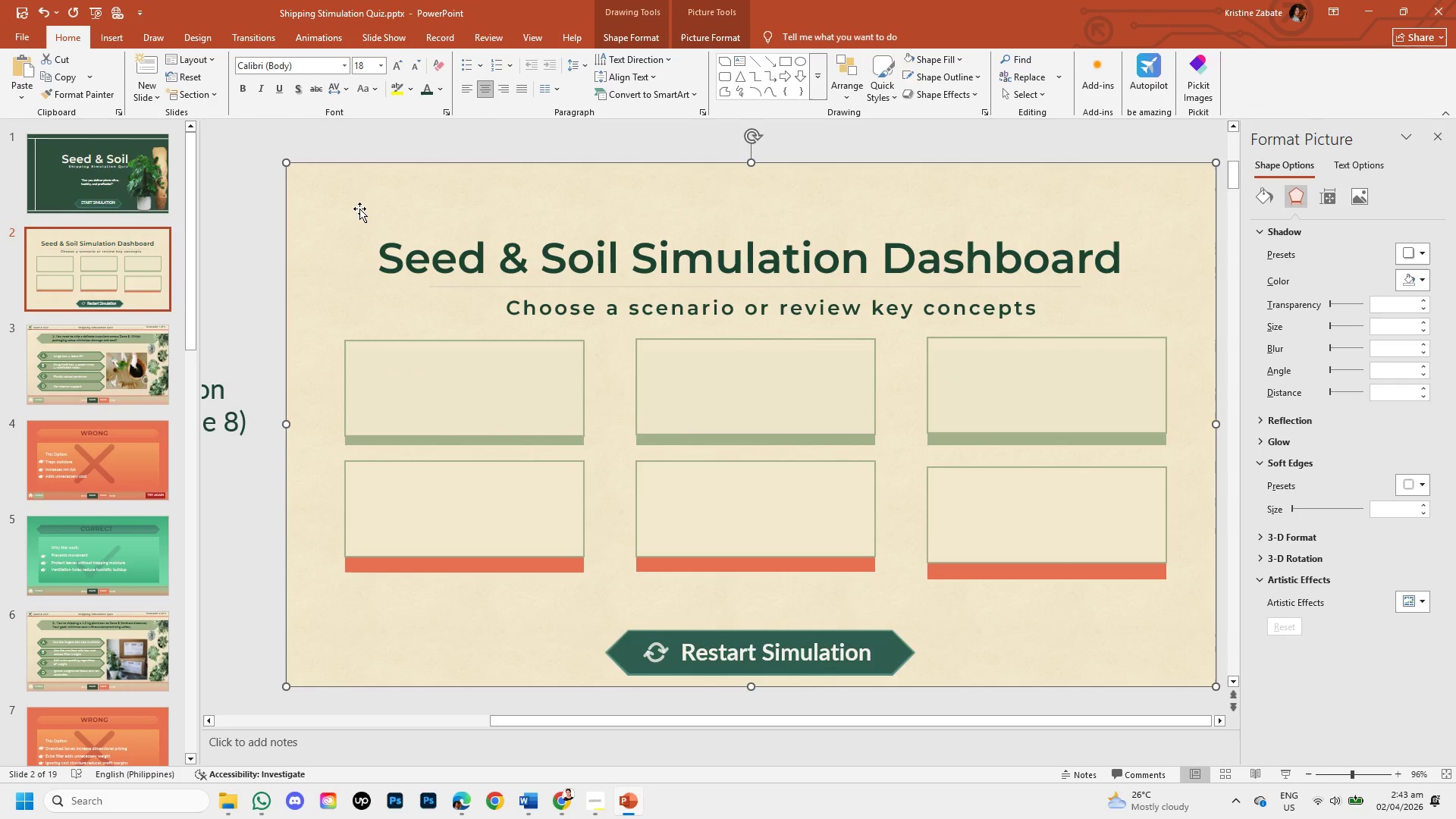 
right_click([359, 209])
 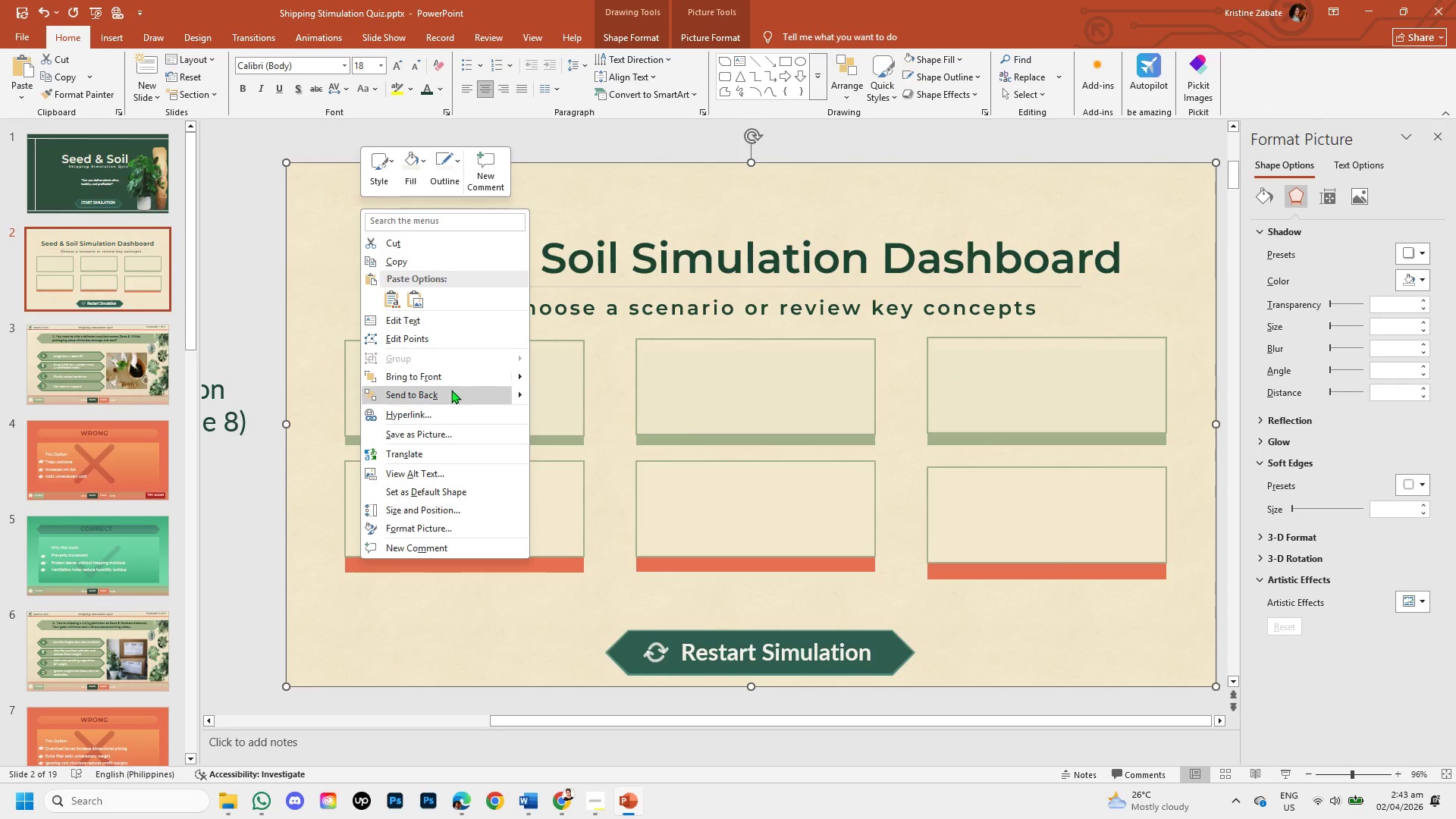 
left_click([451, 392])
 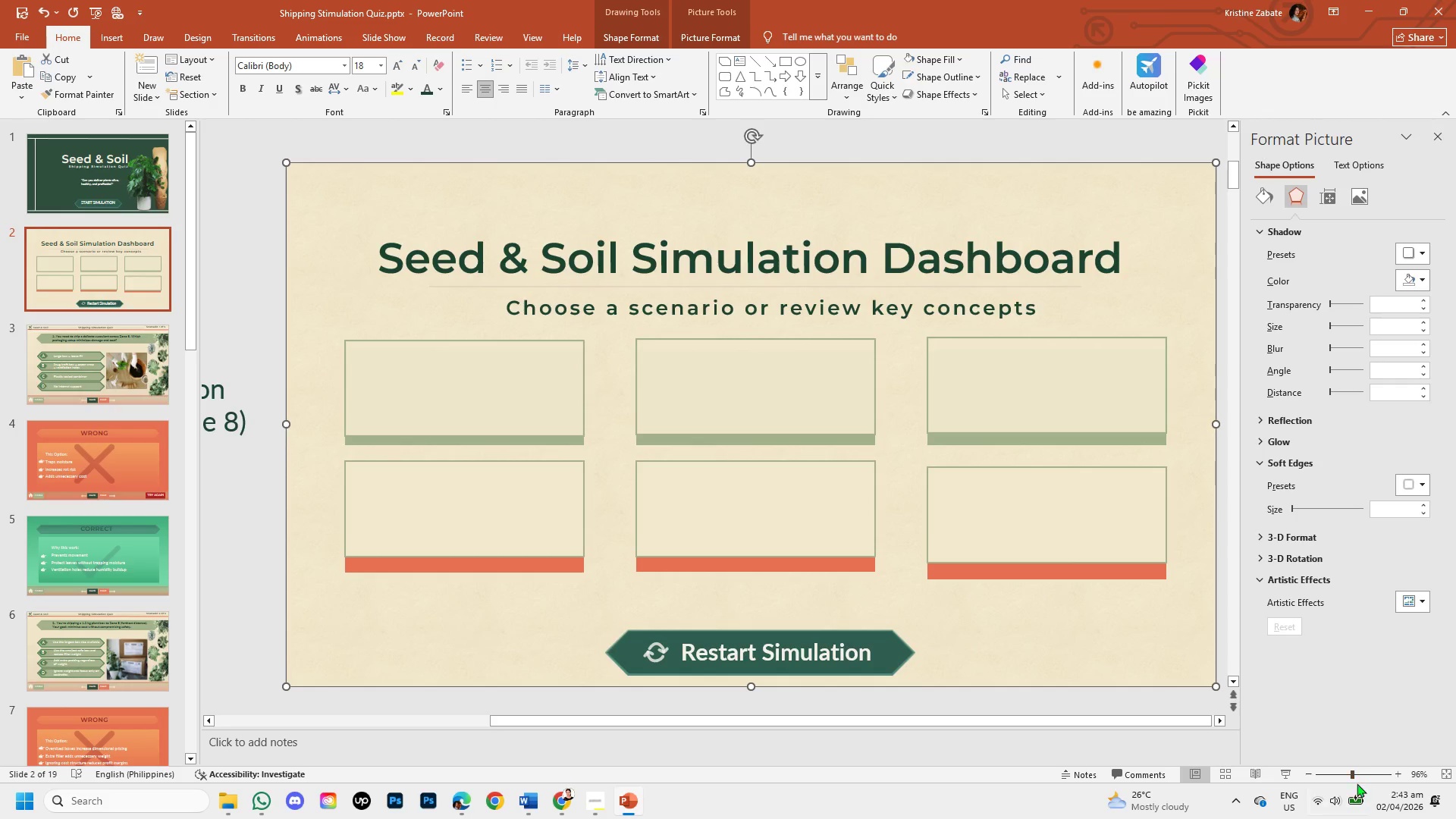 
left_click([1337, 774])
 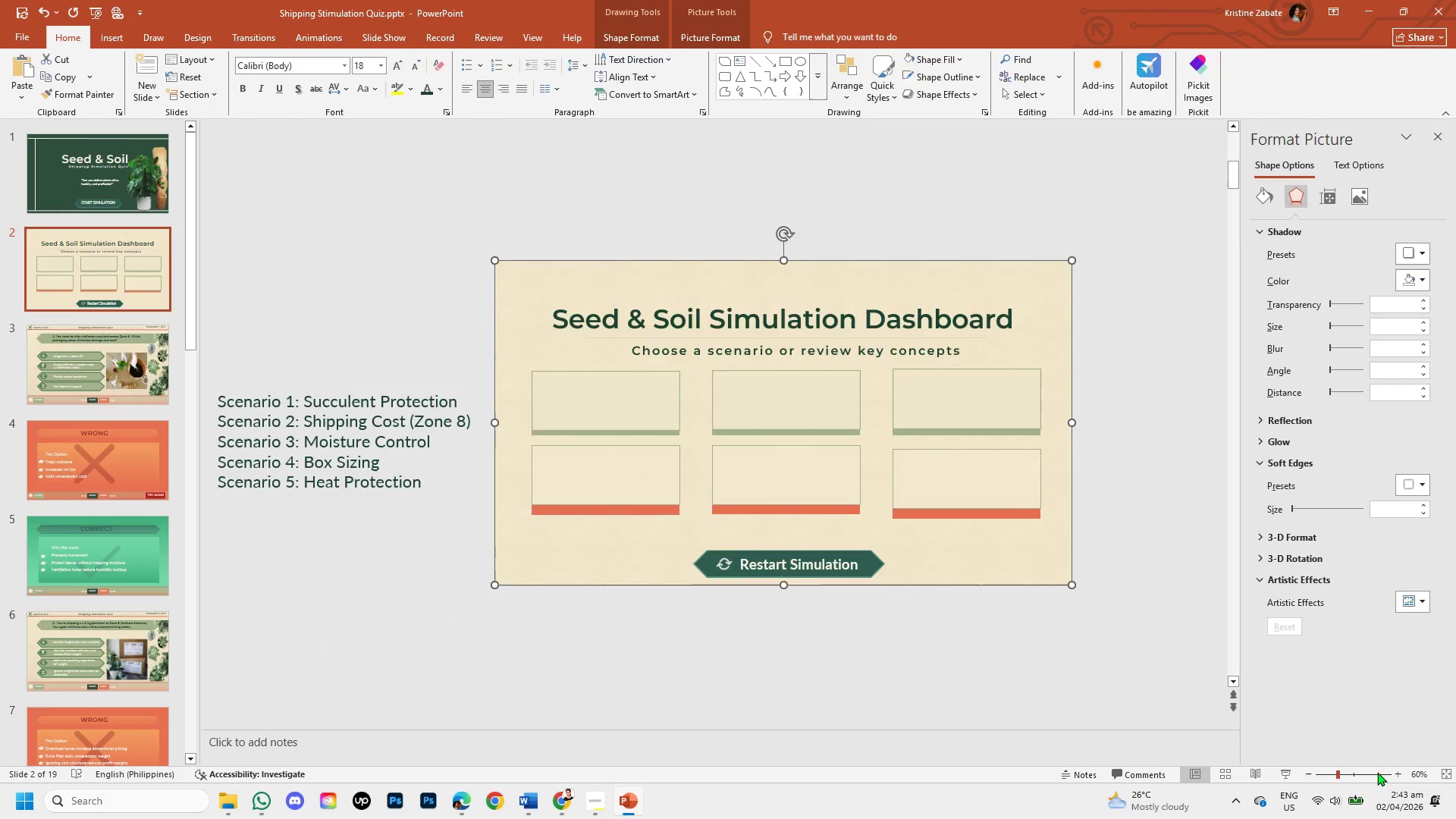 
left_click([1377, 772])
 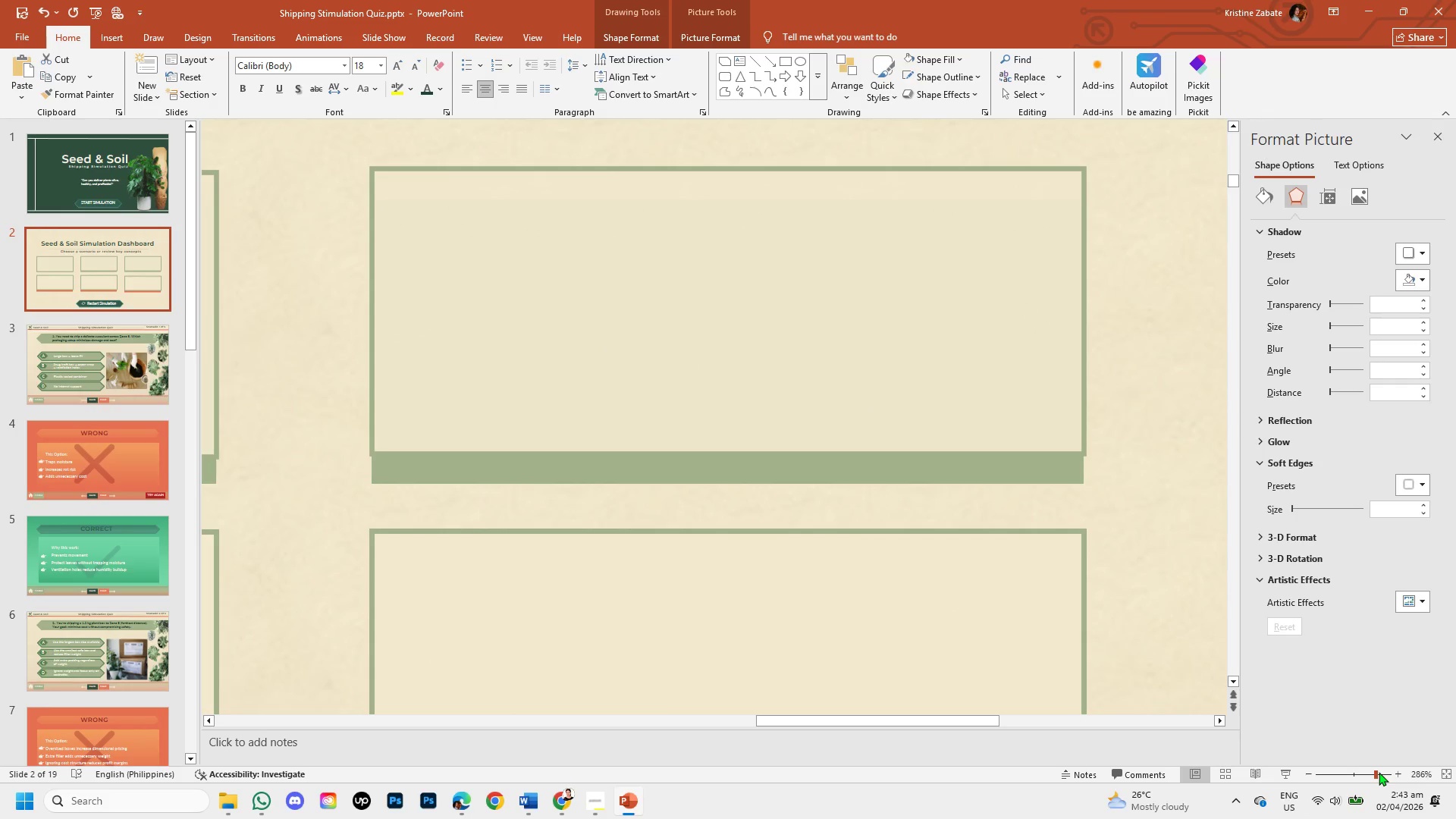 
left_click([1379, 772])
 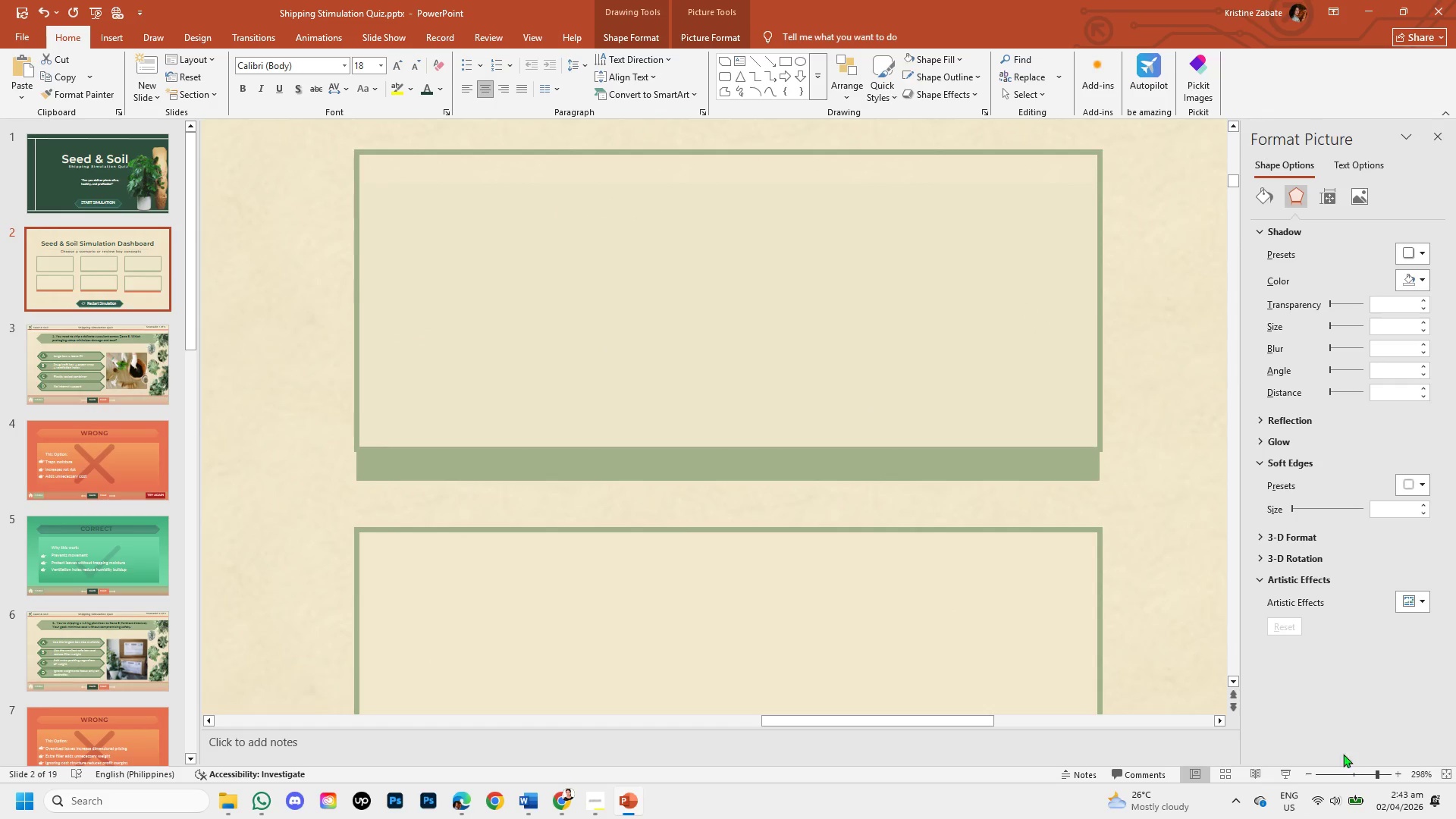 
left_click([1337, 772])
 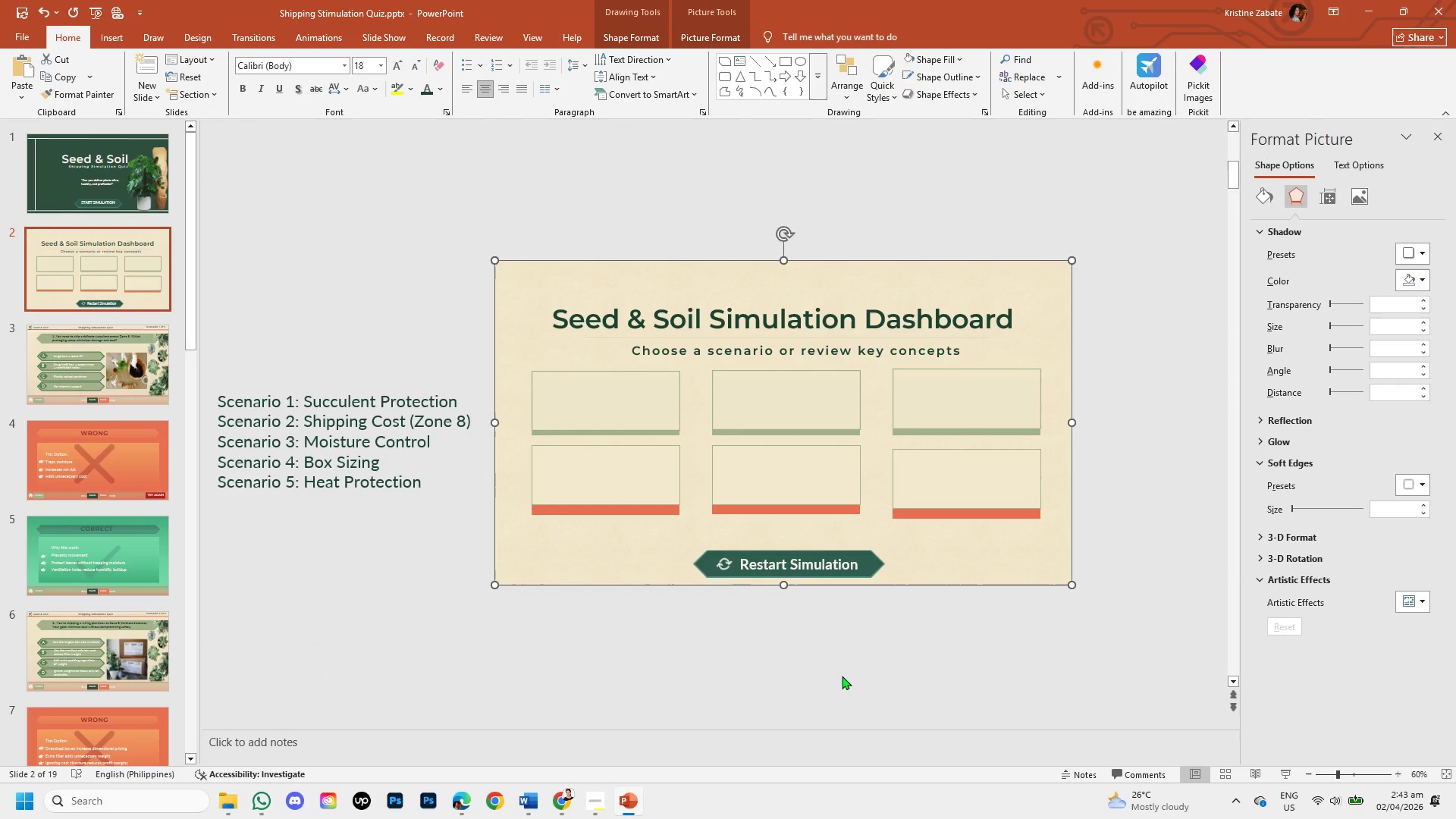 
left_click([842, 676])
 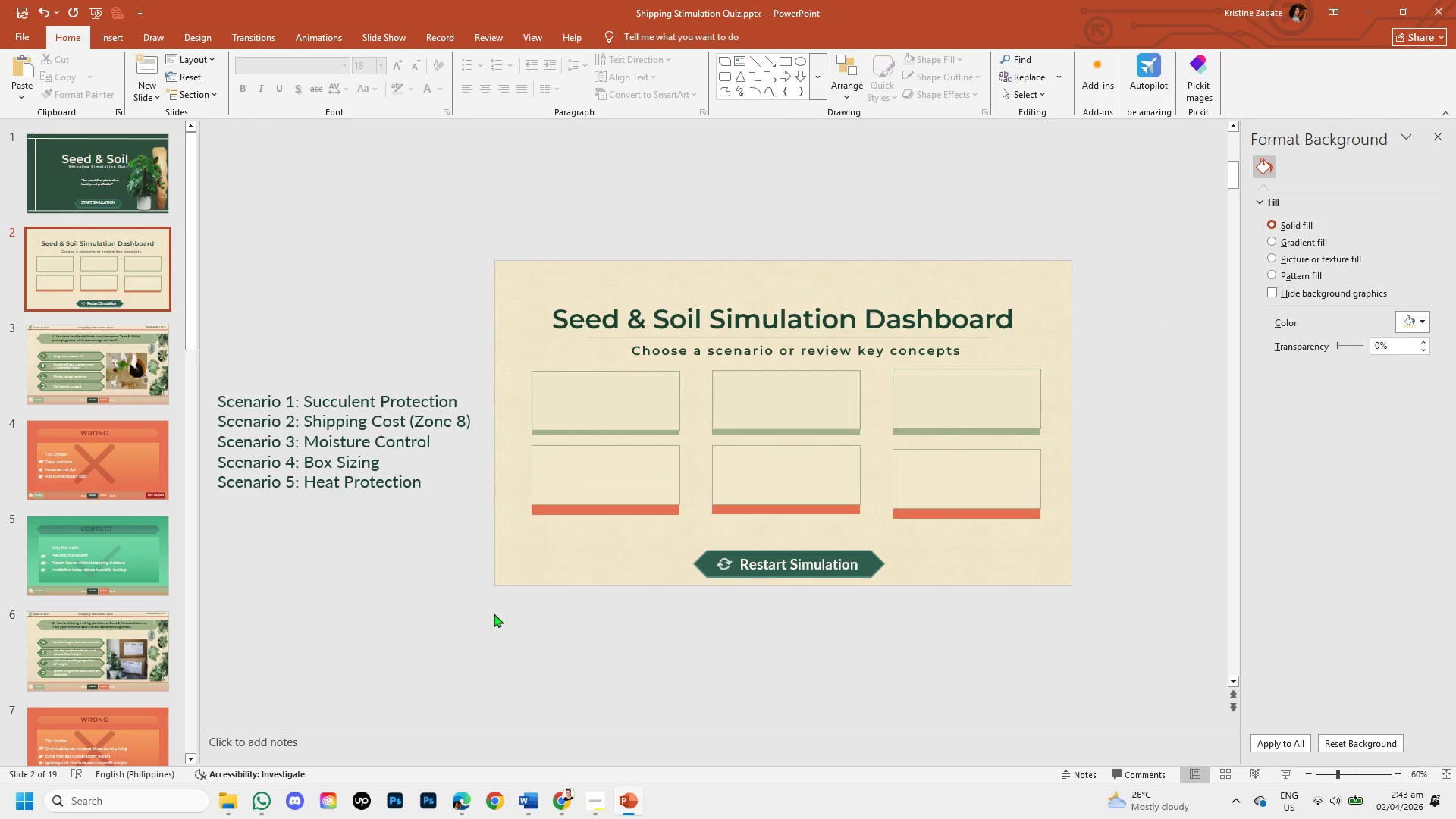 
left_click([488, 633])
 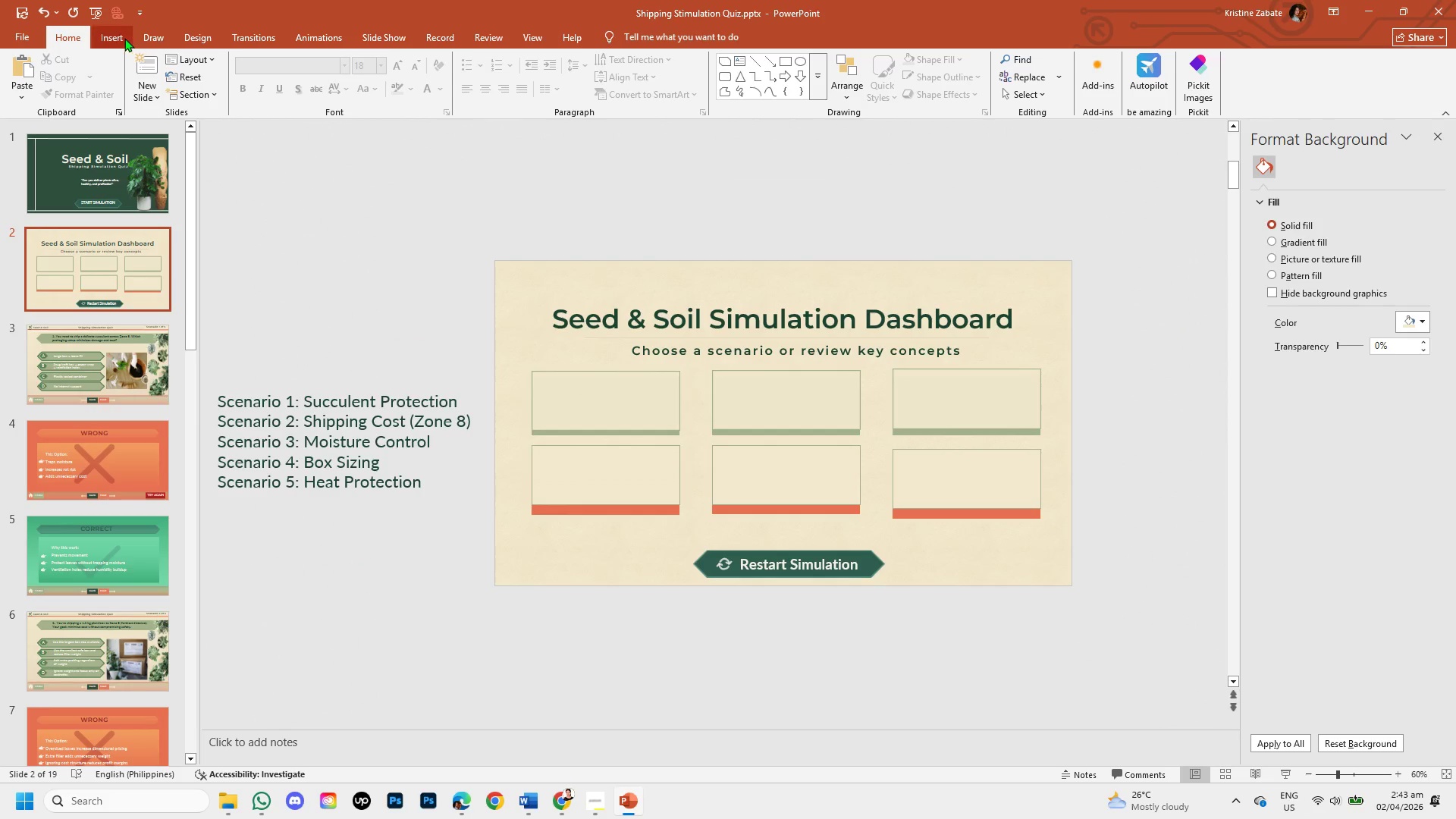 
left_click([117, 34])
 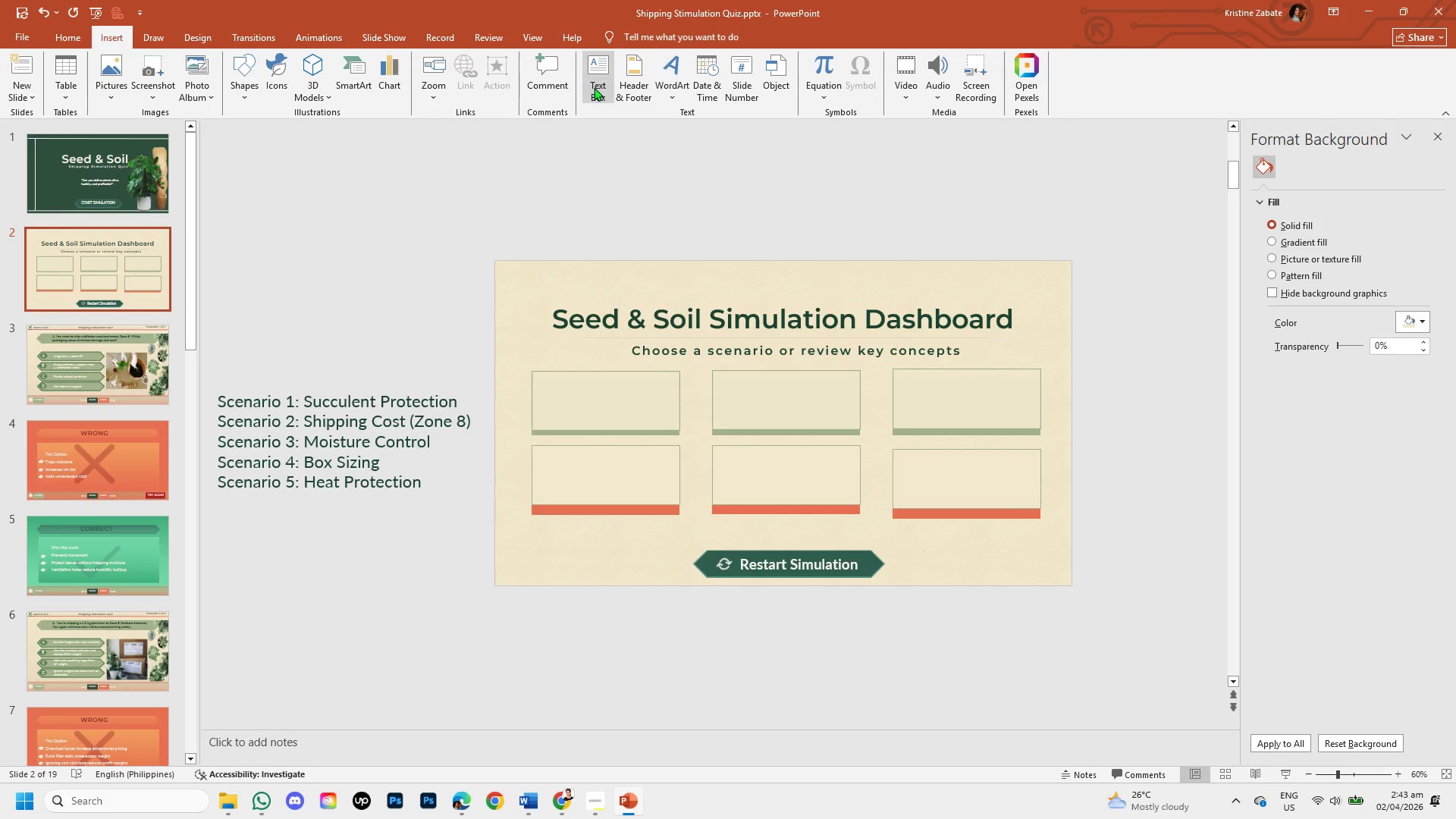 
left_click([594, 87])
 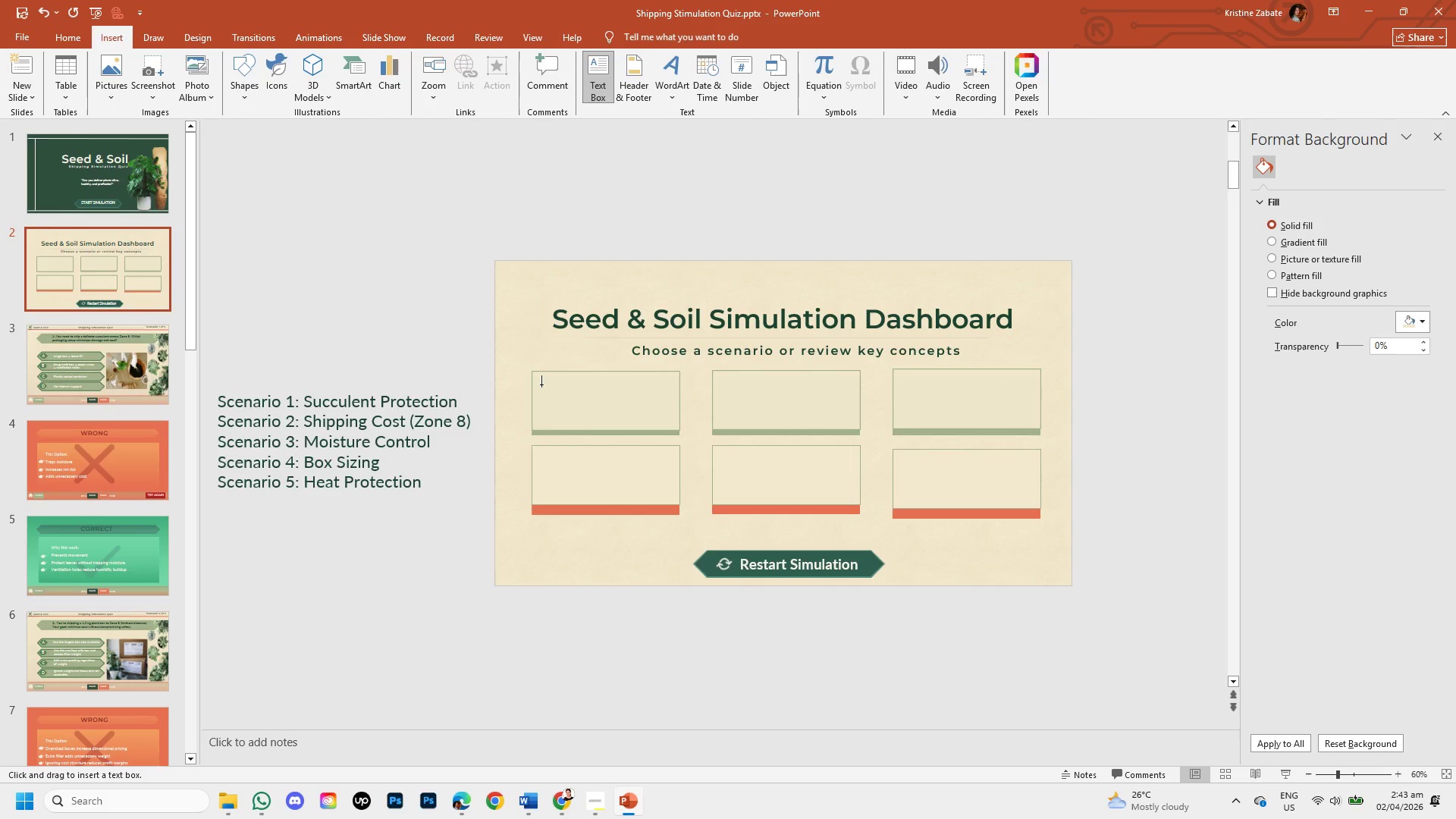 
left_click_drag(start_coordinate=[541, 384], to_coordinate=[671, 414])
 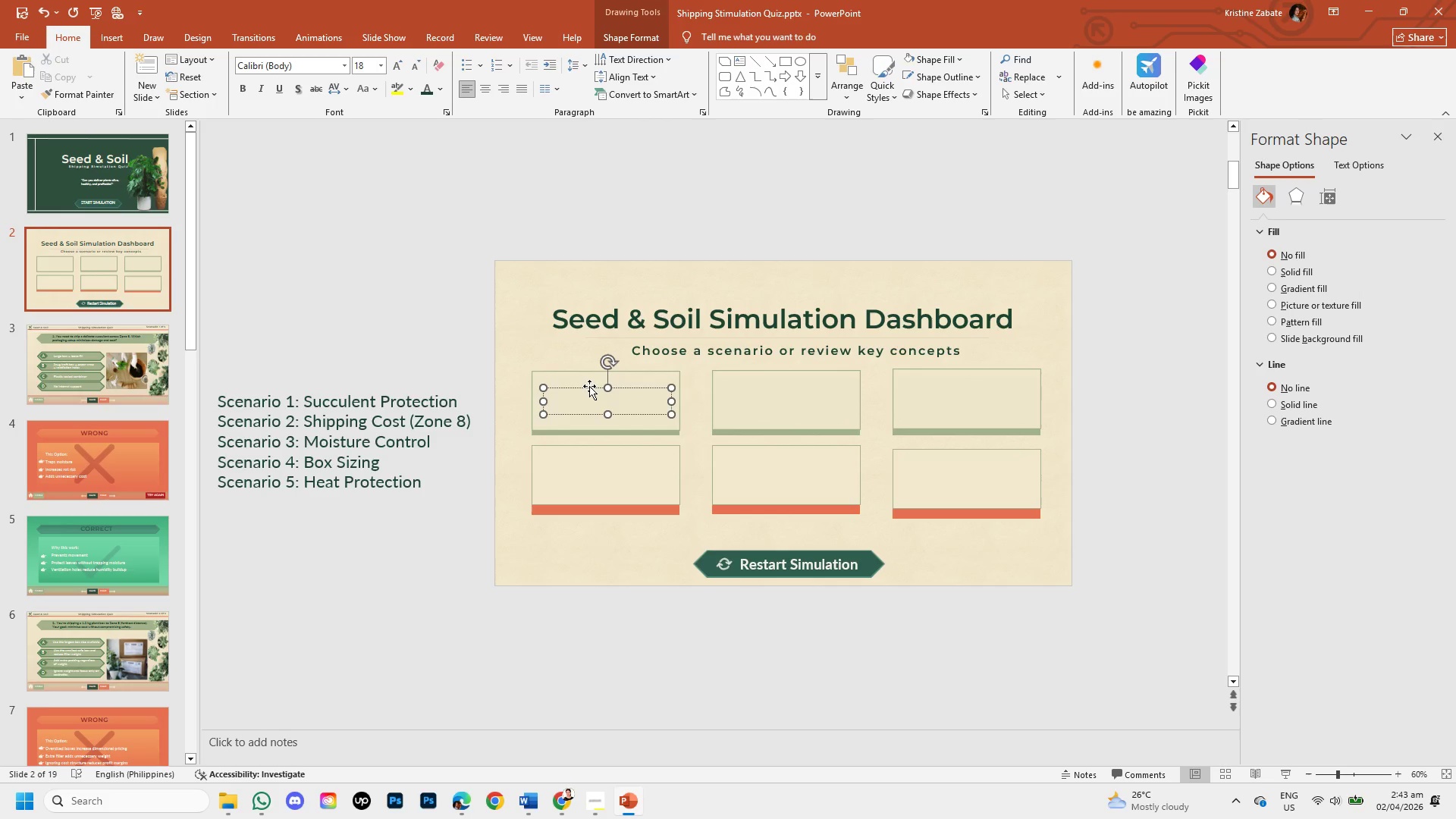 
left_click_drag(start_coordinate=[588, 388], to_coordinate=[583, 381])
 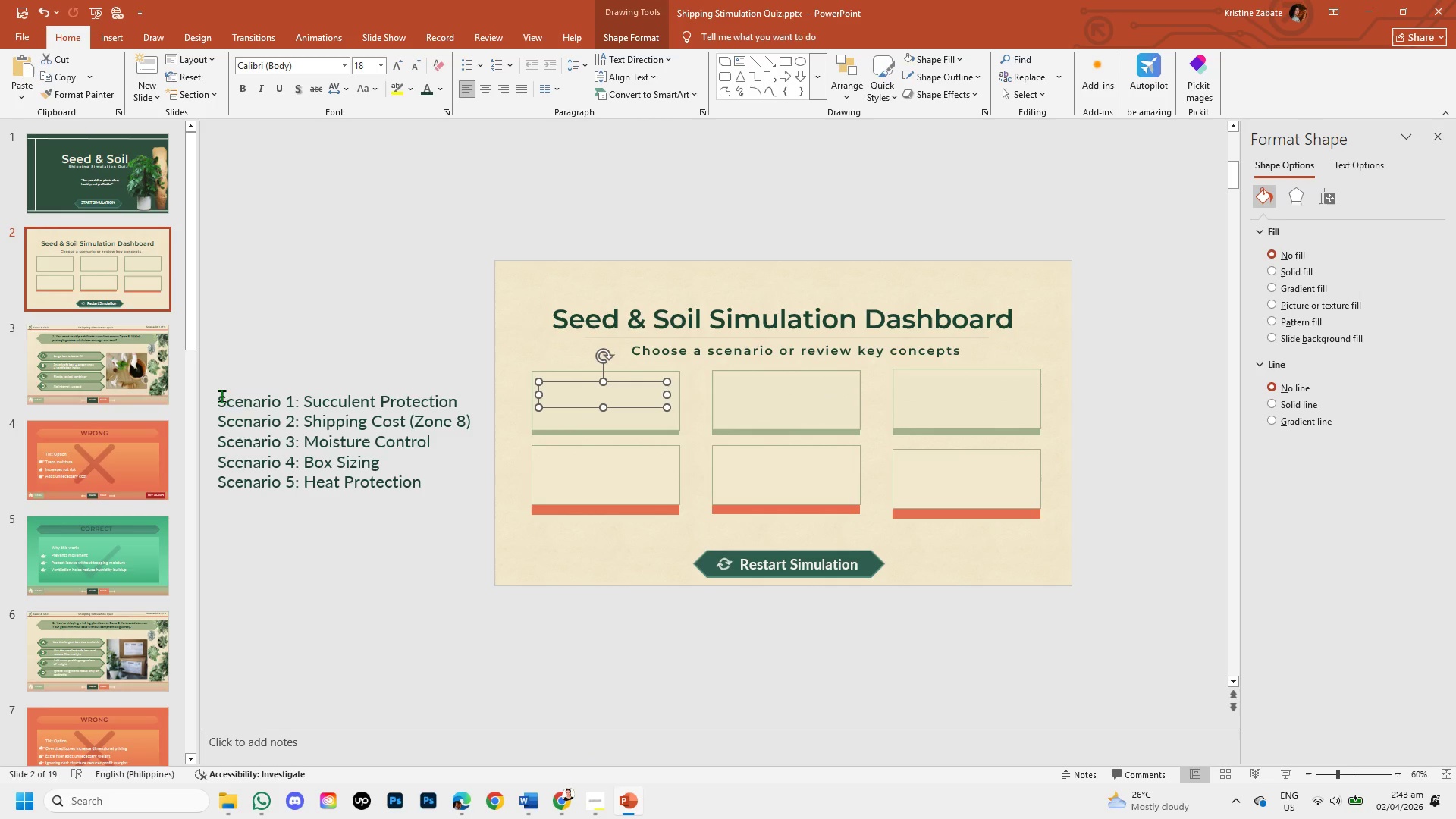 
left_click_drag(start_coordinate=[221, 396], to_coordinate=[454, 406])
 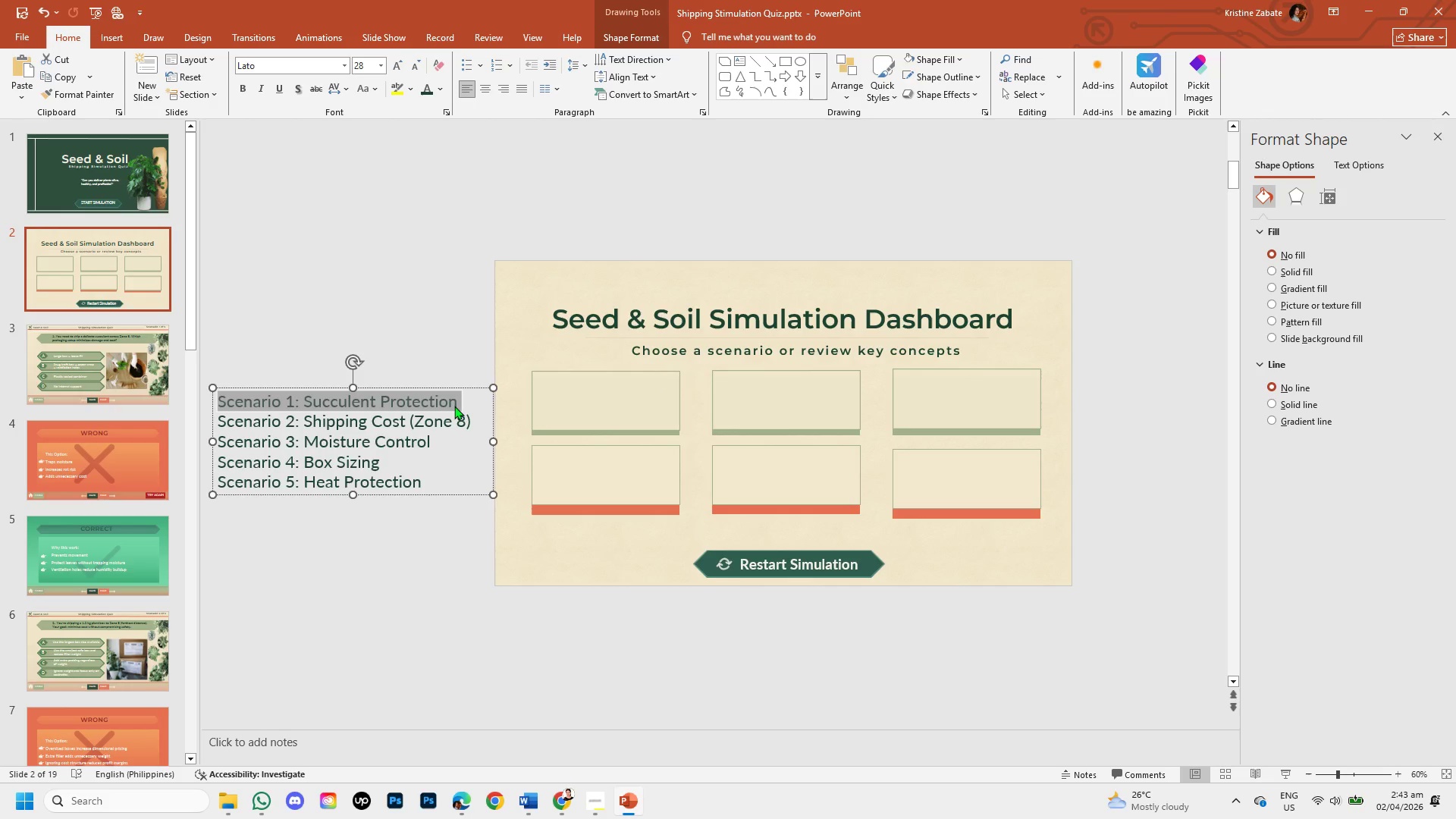 
key(Control+C)
 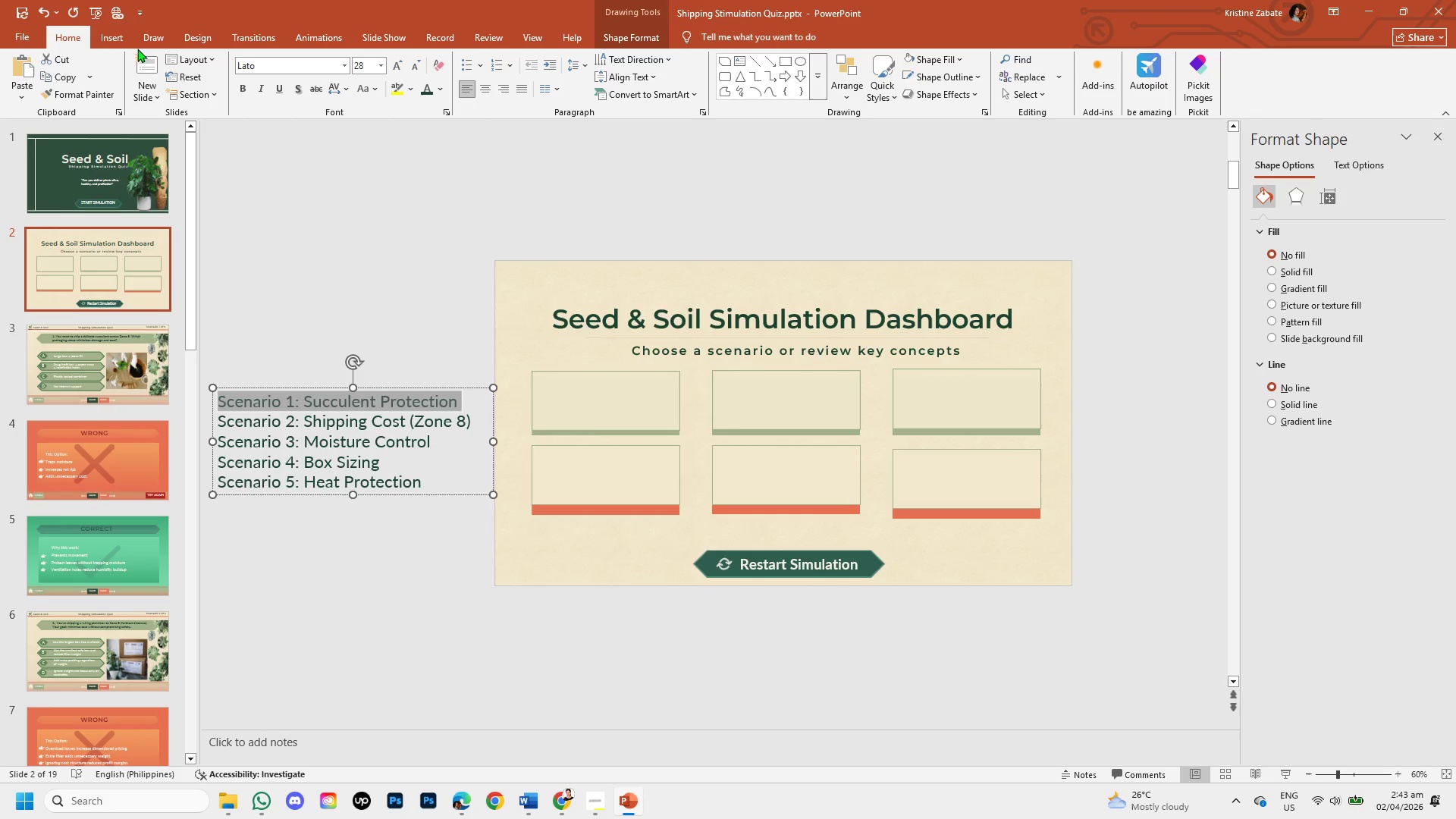 
left_click([126, 38])
 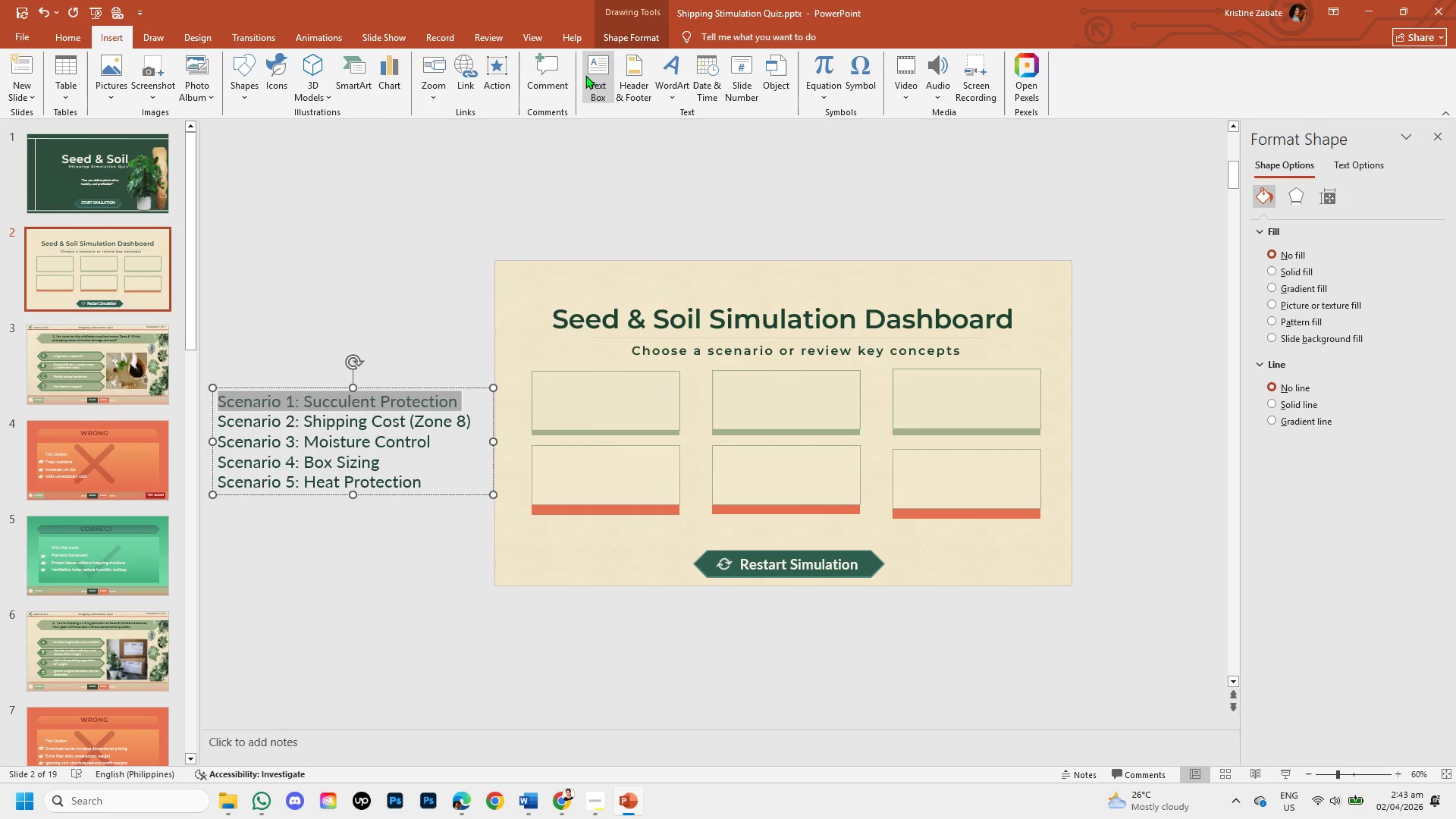 
left_click([585, 75])
 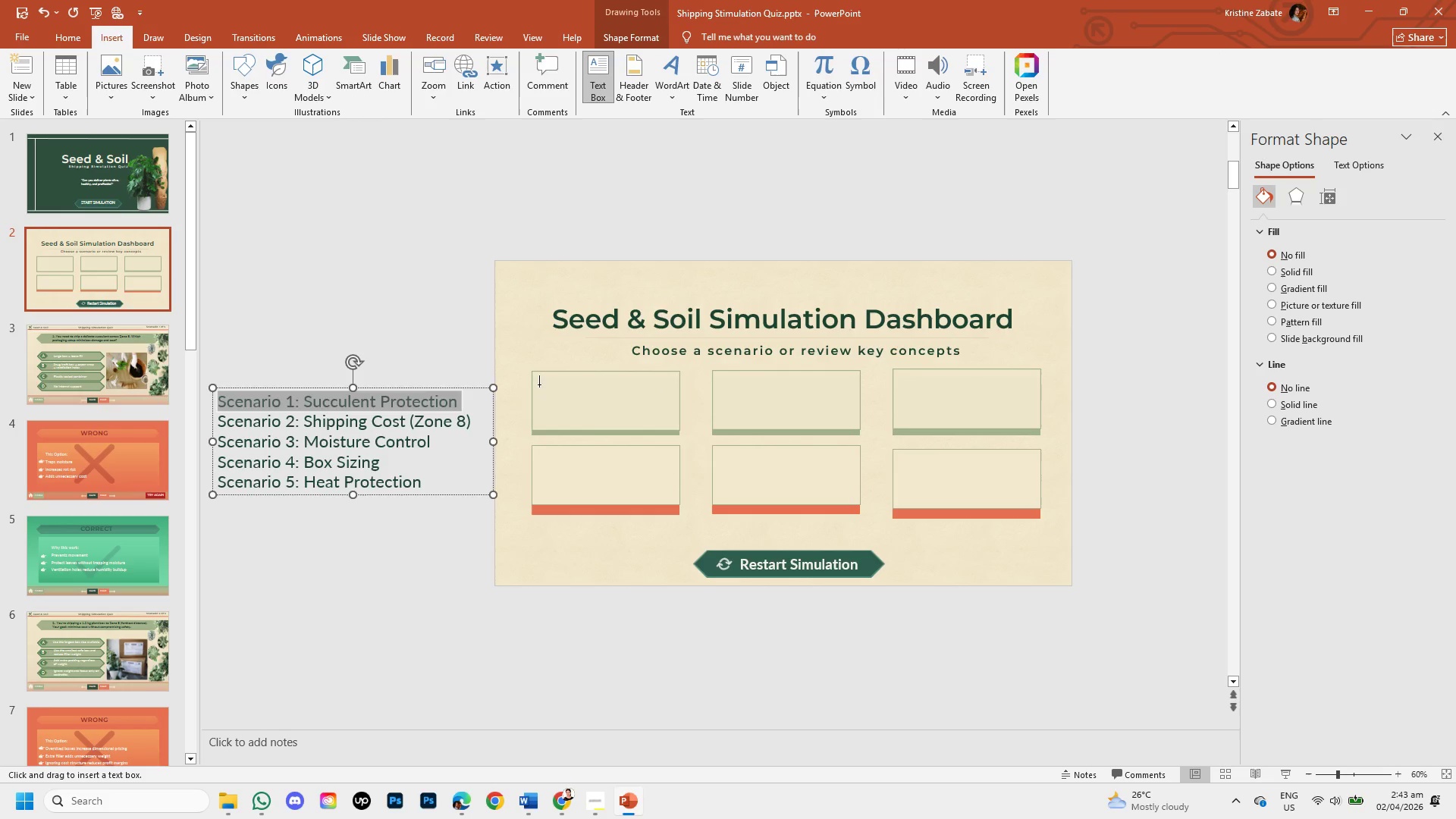 
left_click_drag(start_coordinate=[538, 383], to_coordinate=[673, 413])
 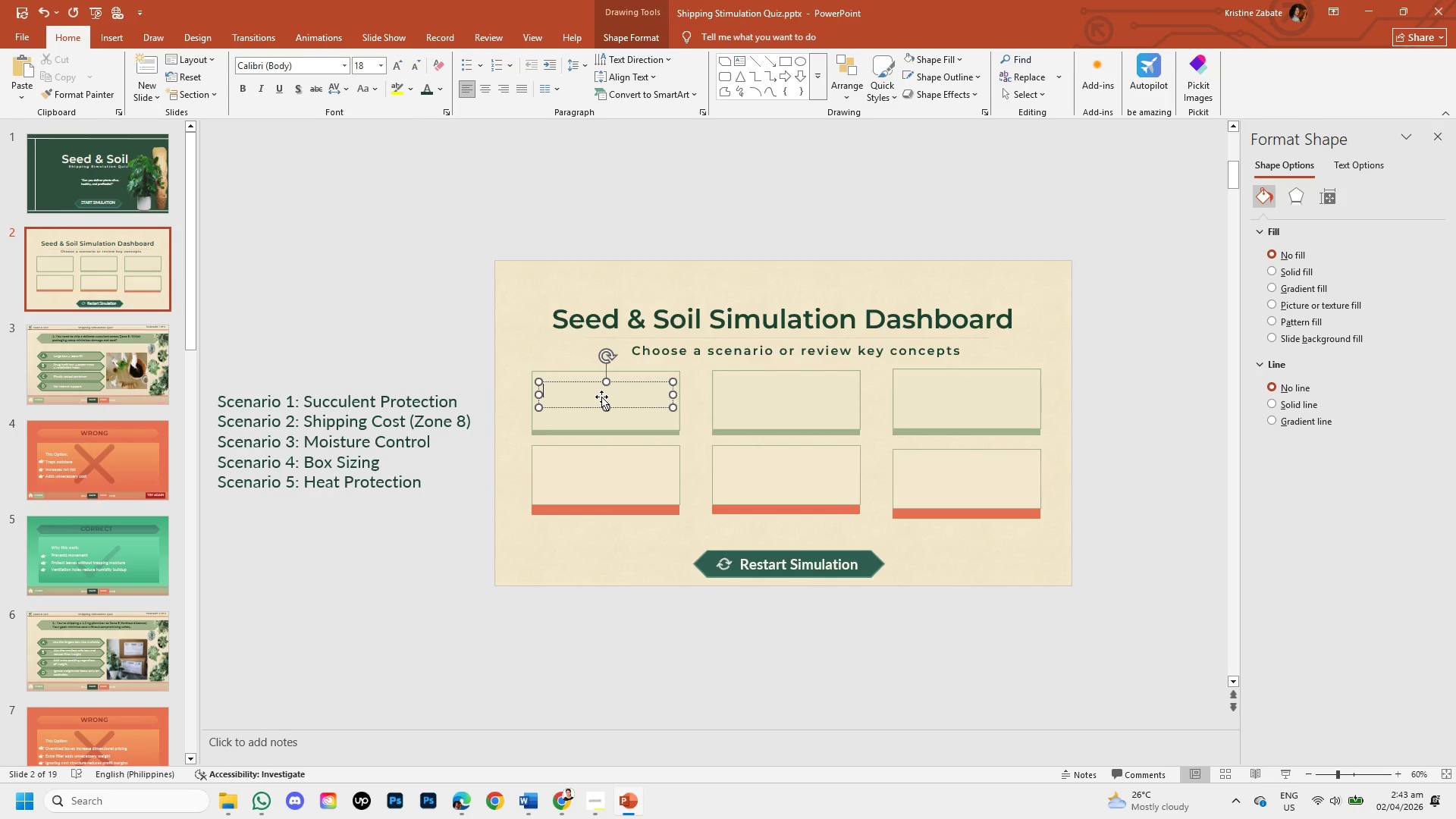 
key(Control+V)
 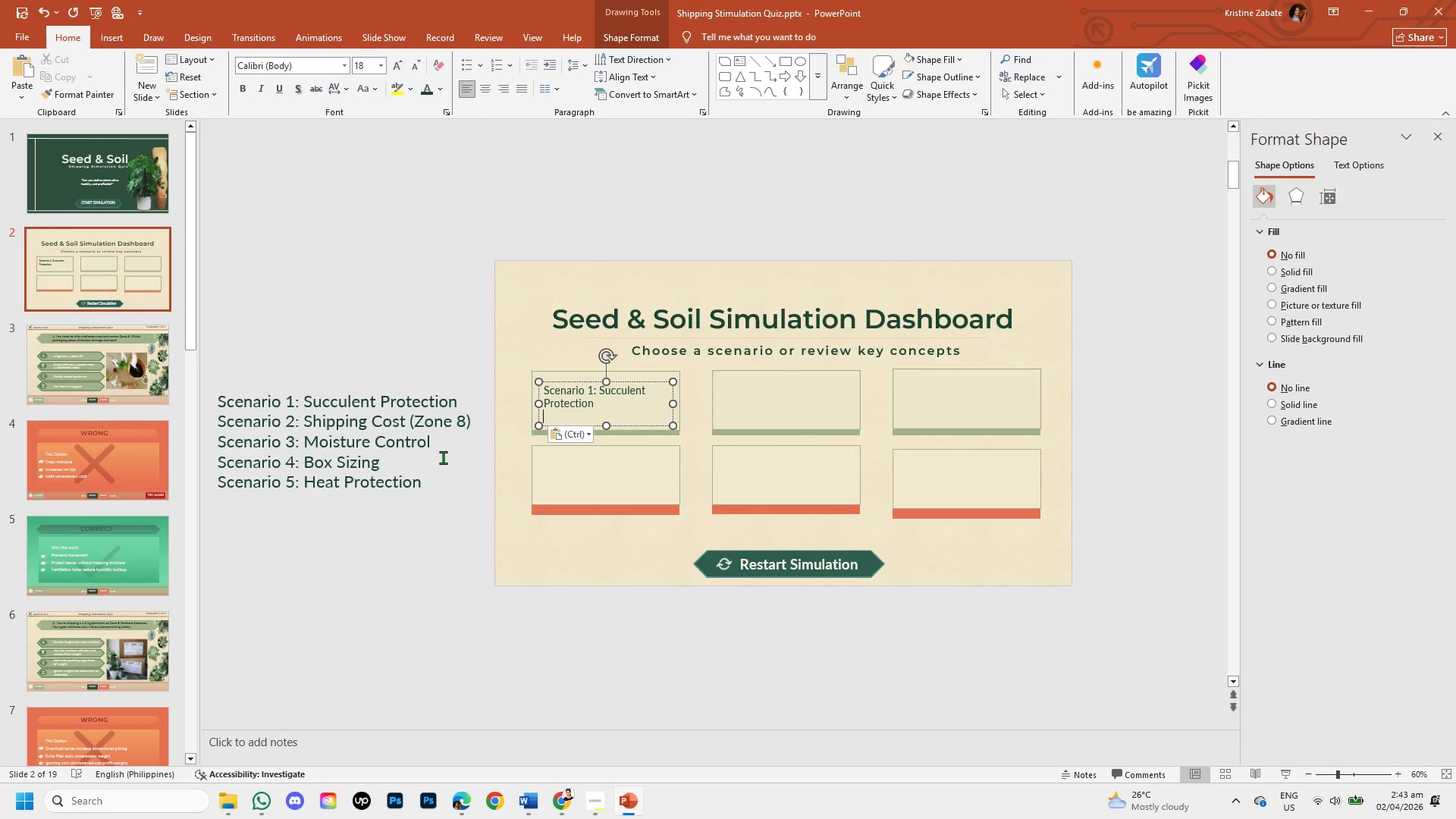 
wait(6.05)
 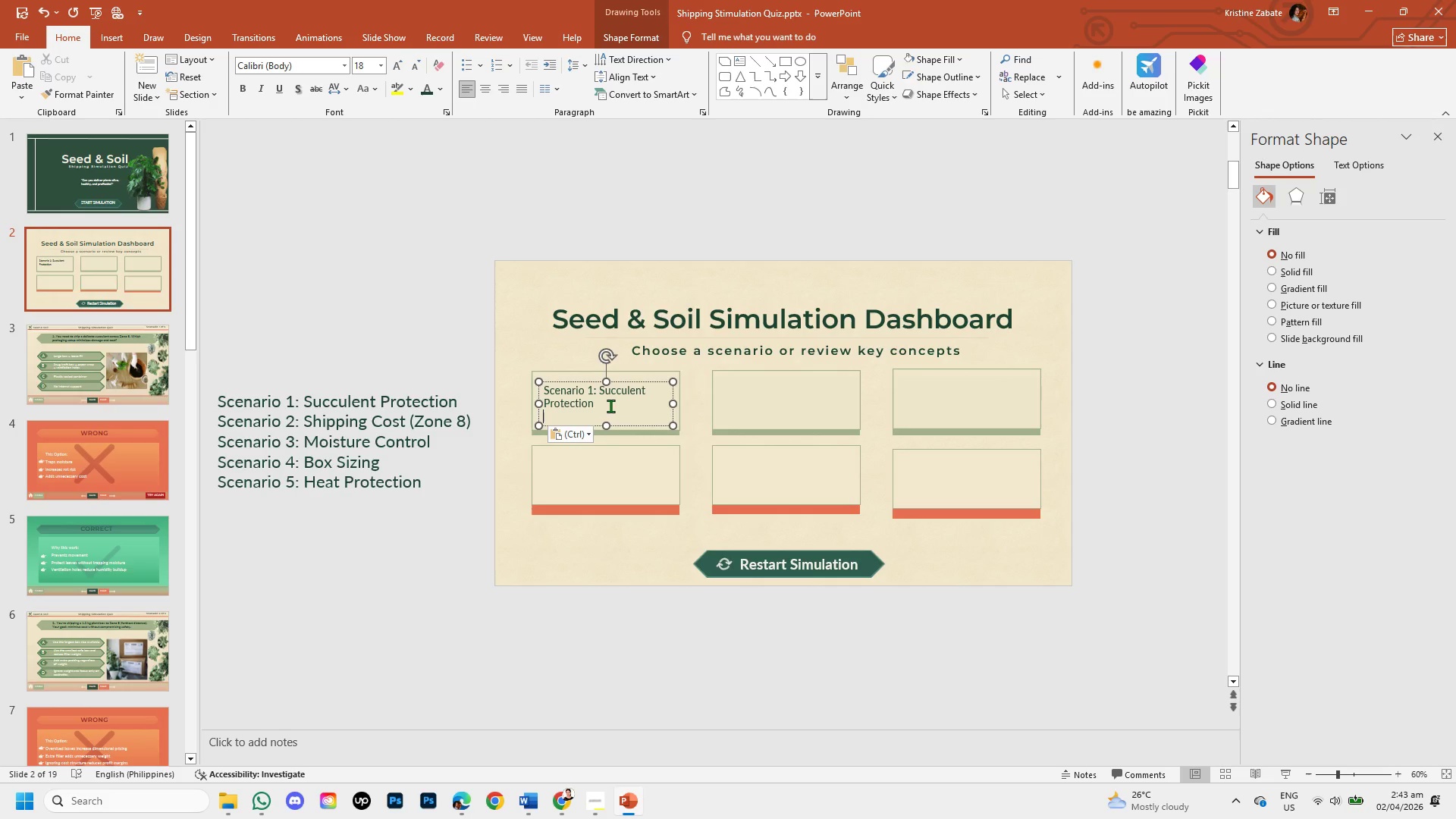 
left_click_drag(start_coordinate=[596, 405], to_coordinate=[551, 389])
 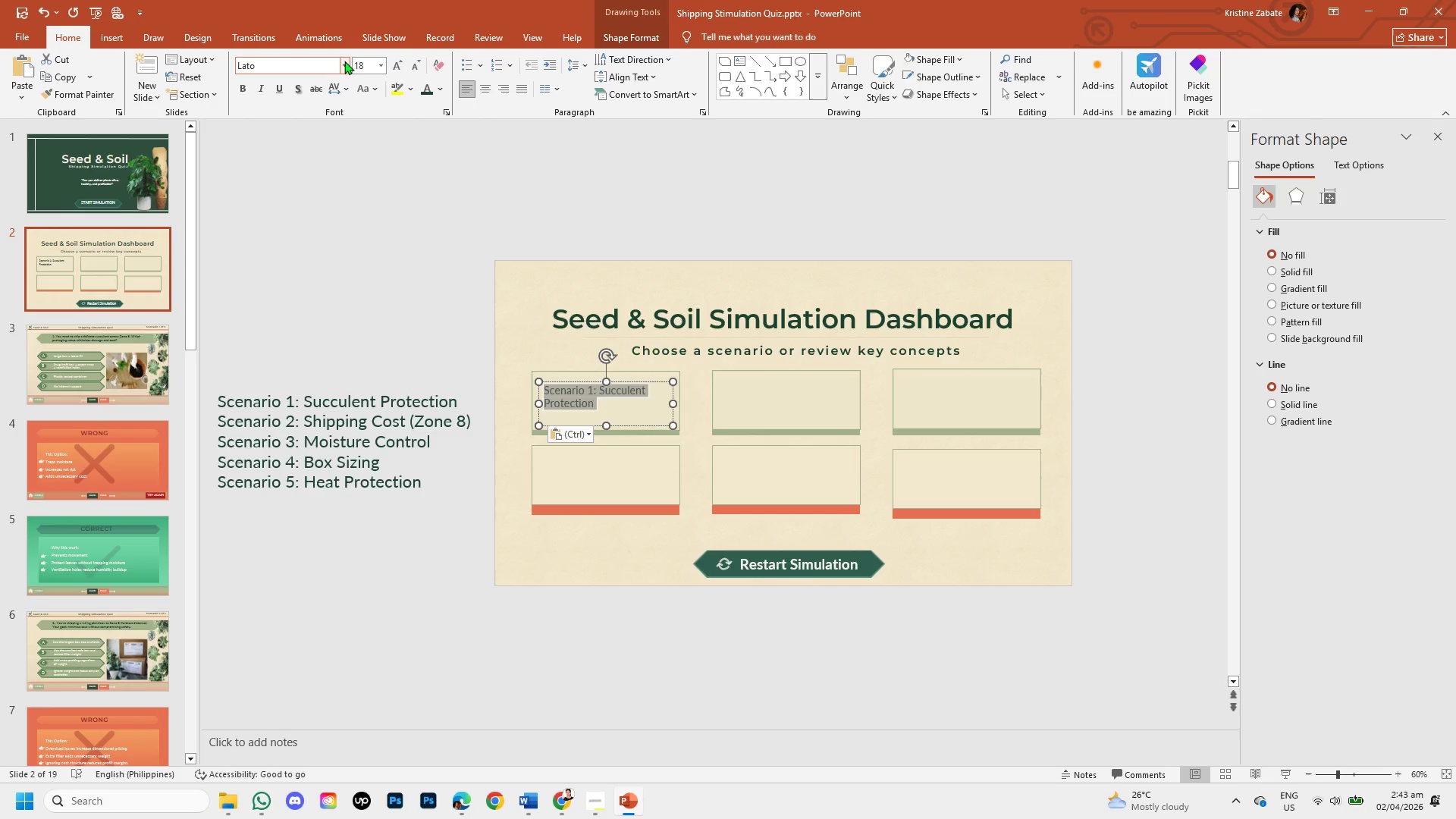 
left_click([343, 60])
 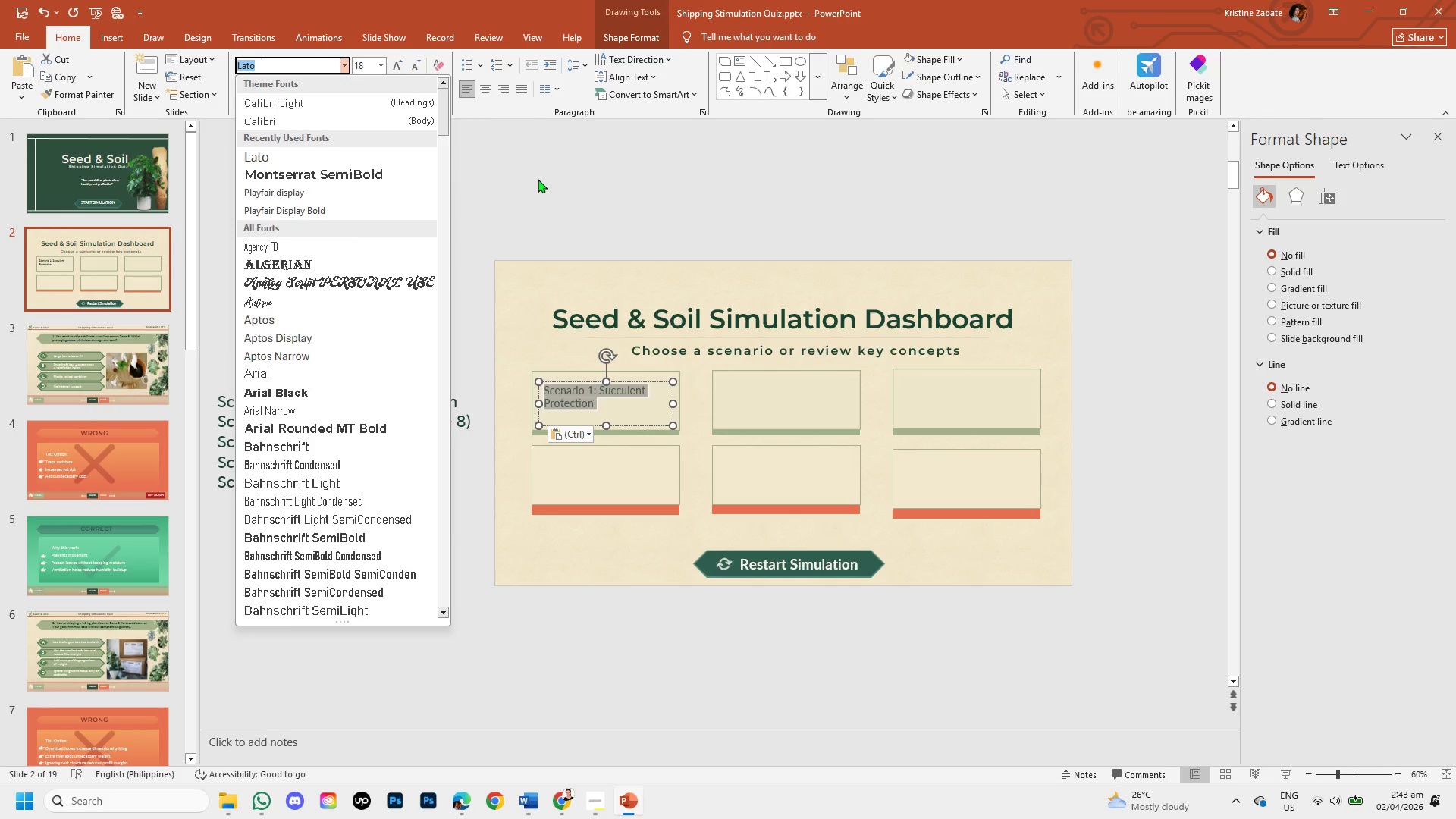 
left_click([538, 179])
 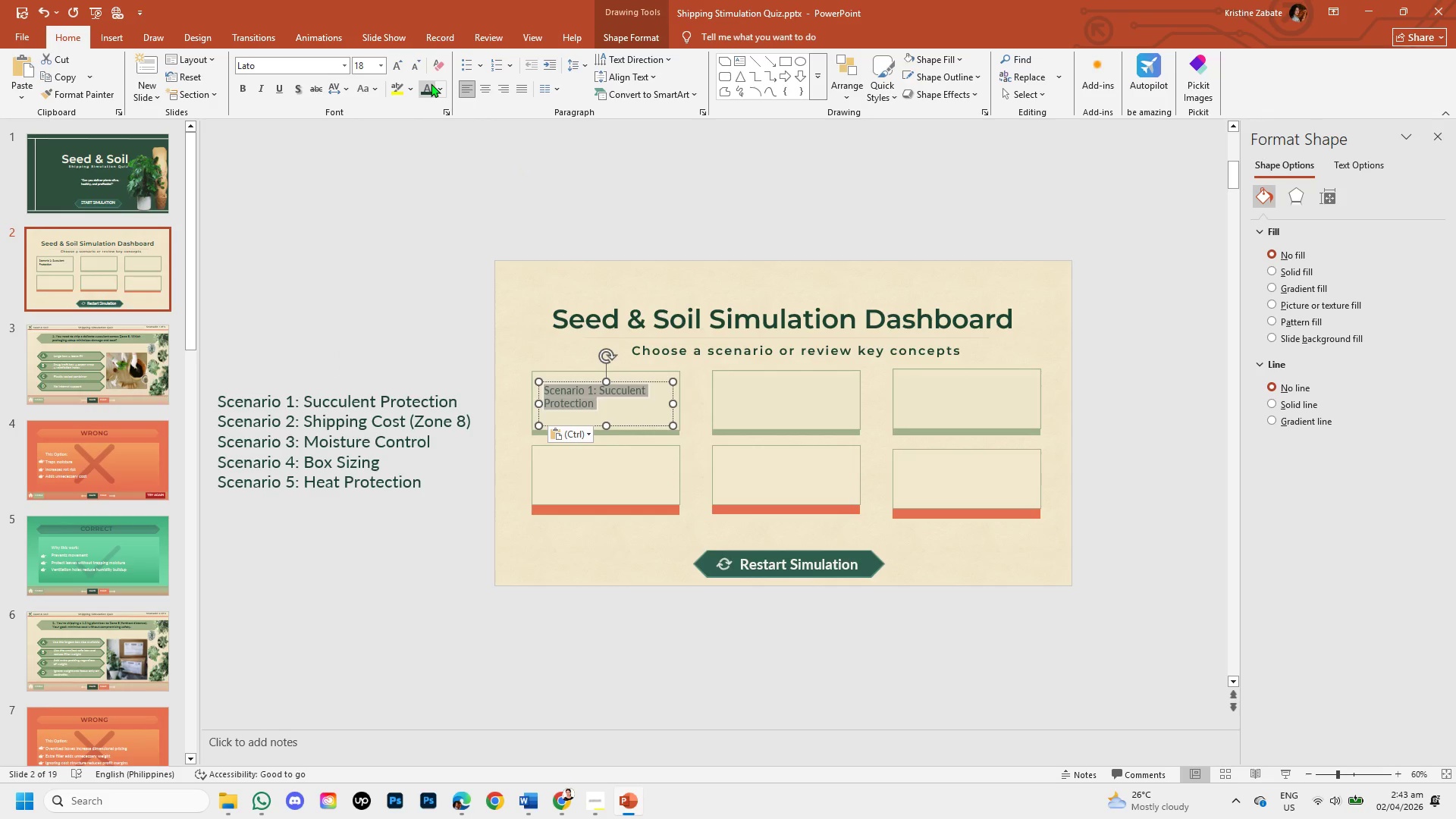 
mouse_move([400, 66])
 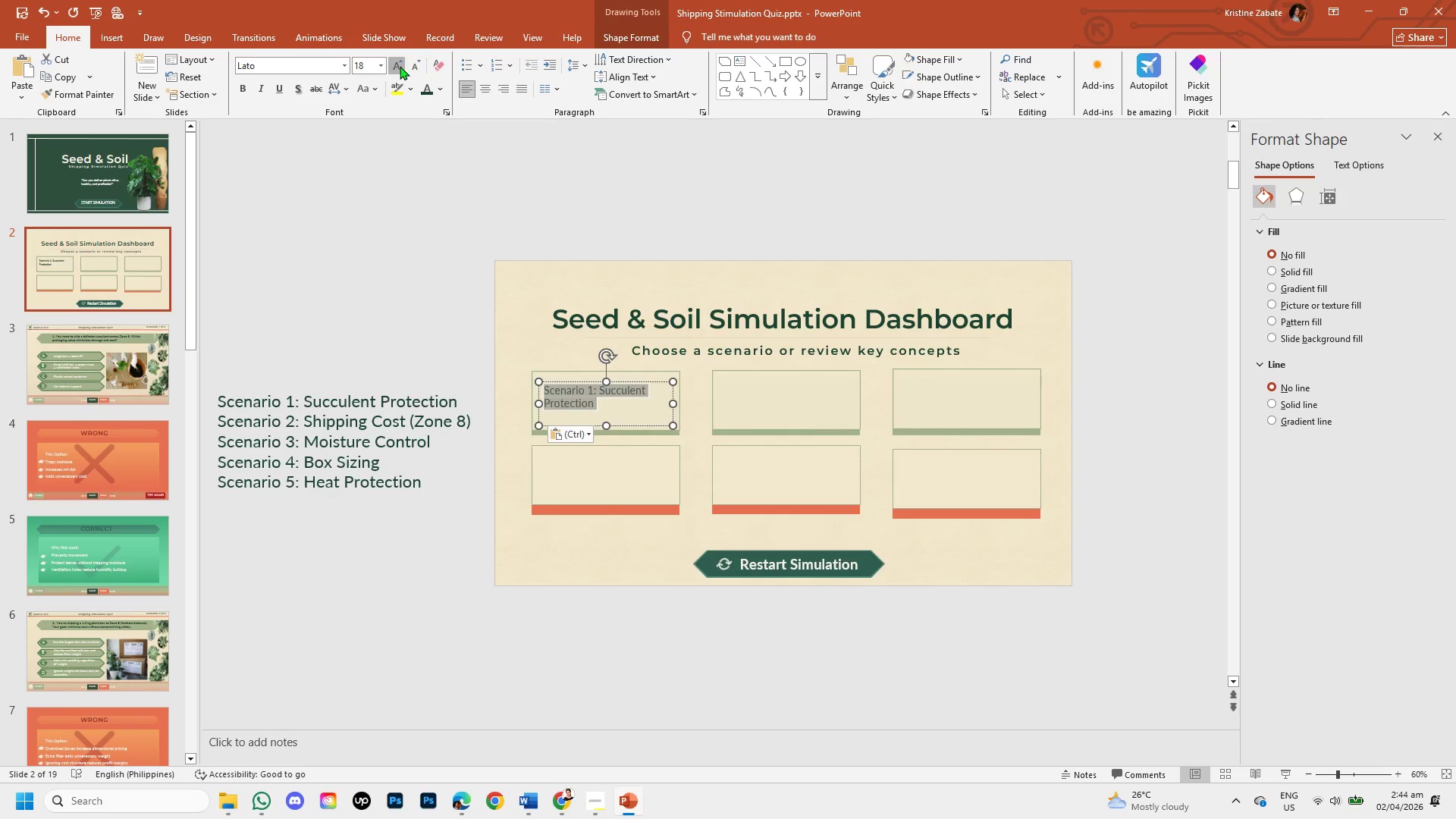 
left_click([400, 66])
 